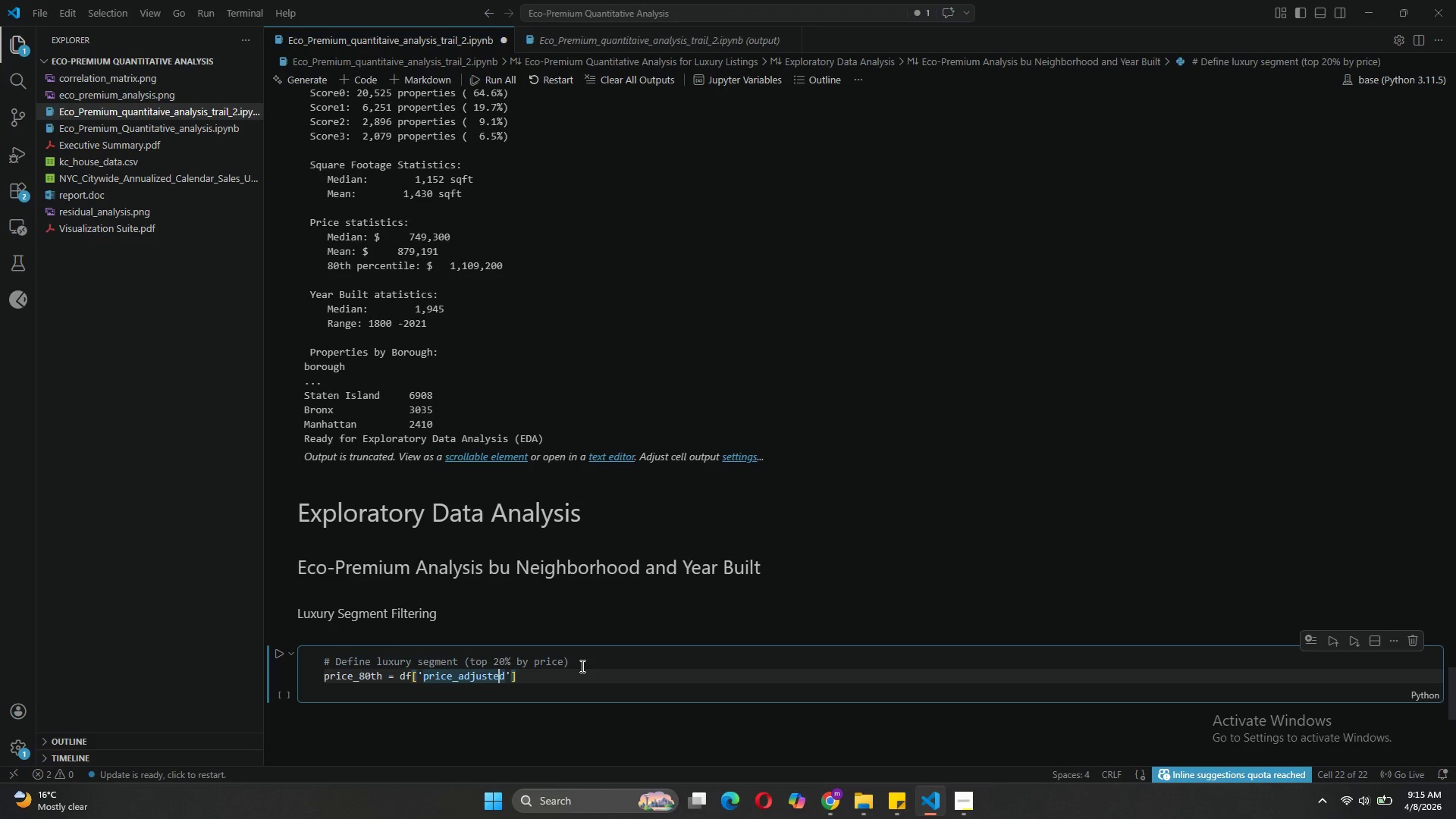 
key(ArrowRight)
 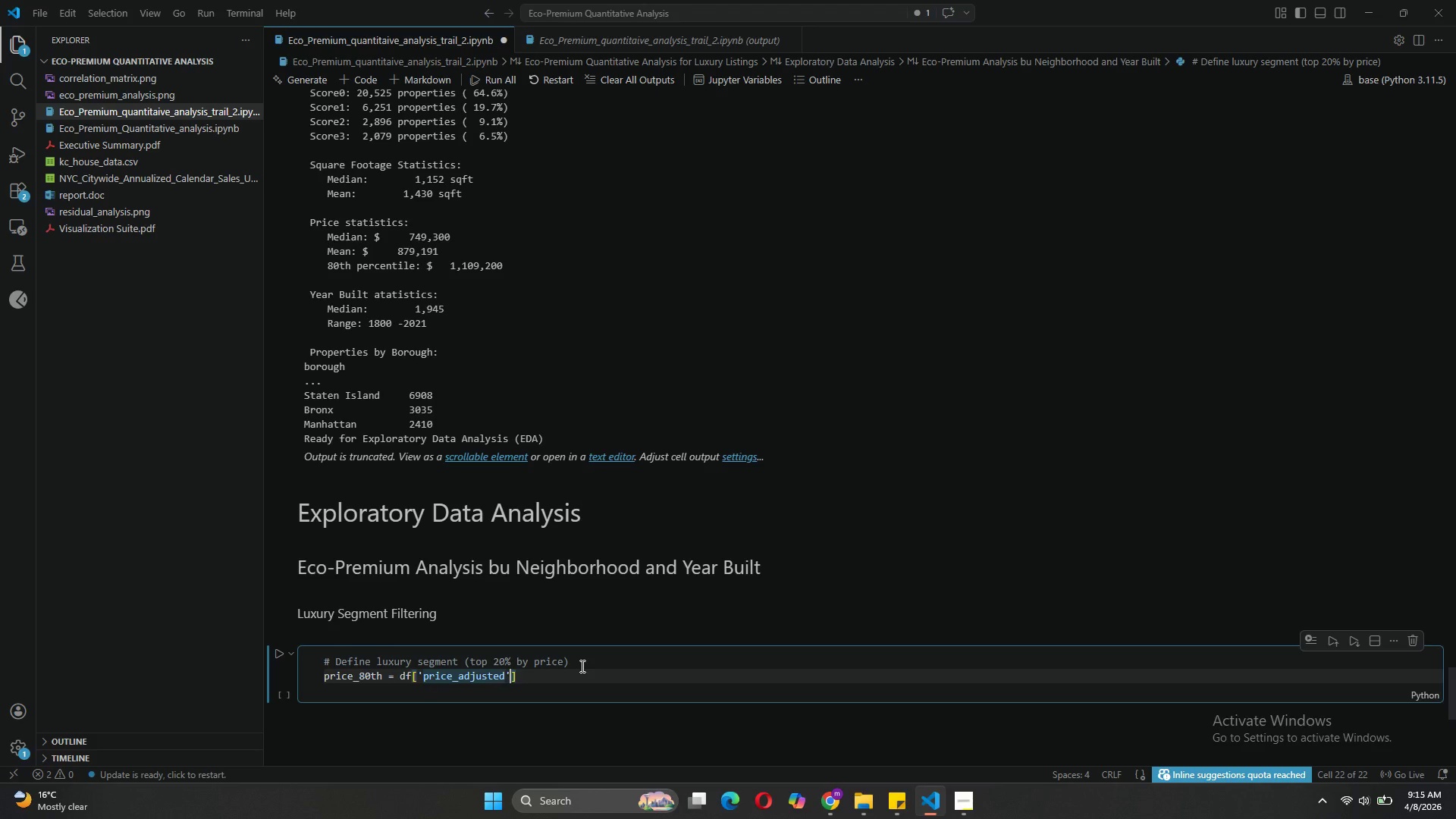 
key(ArrowRight)
 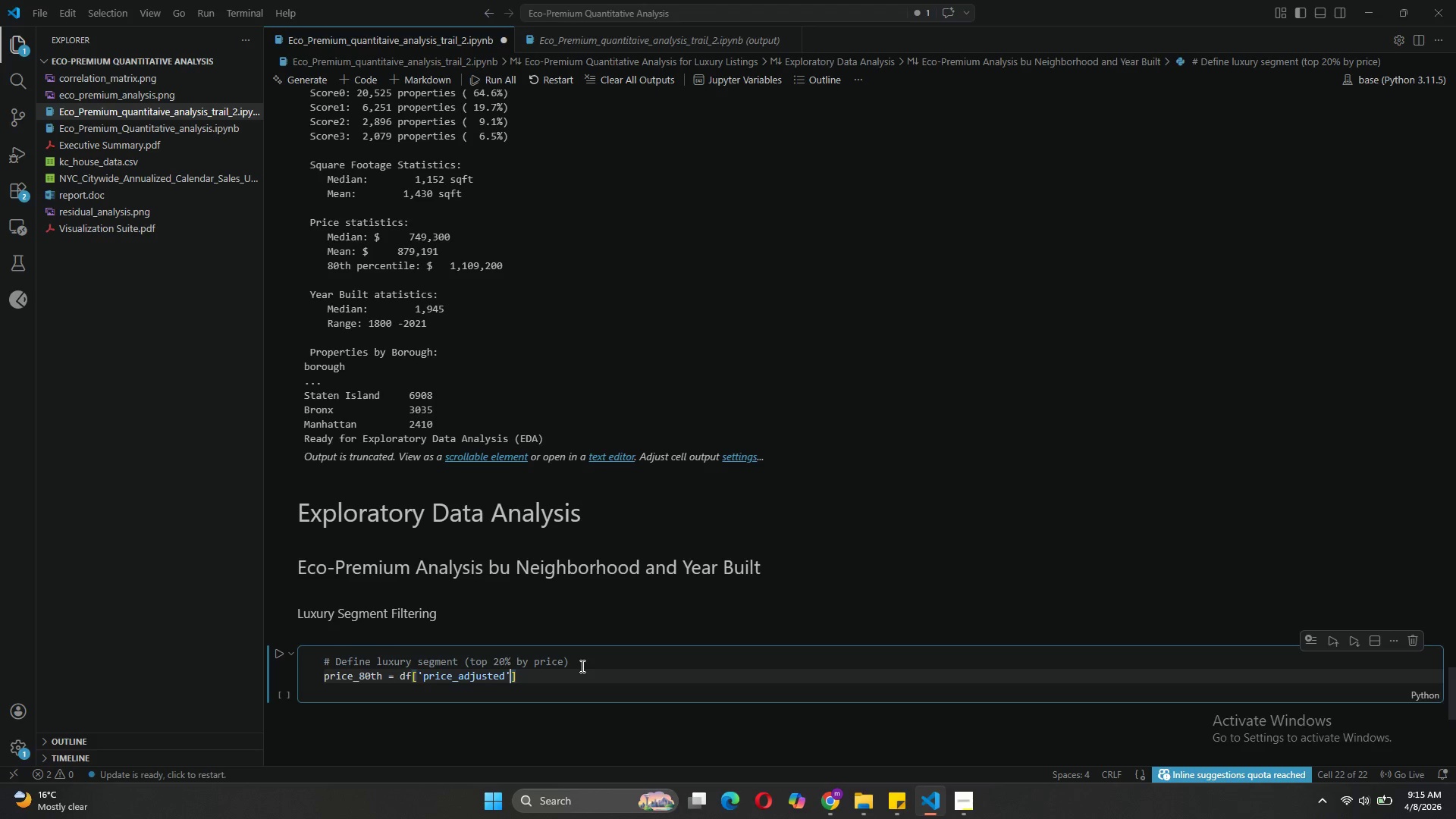 
key(ArrowRight)
 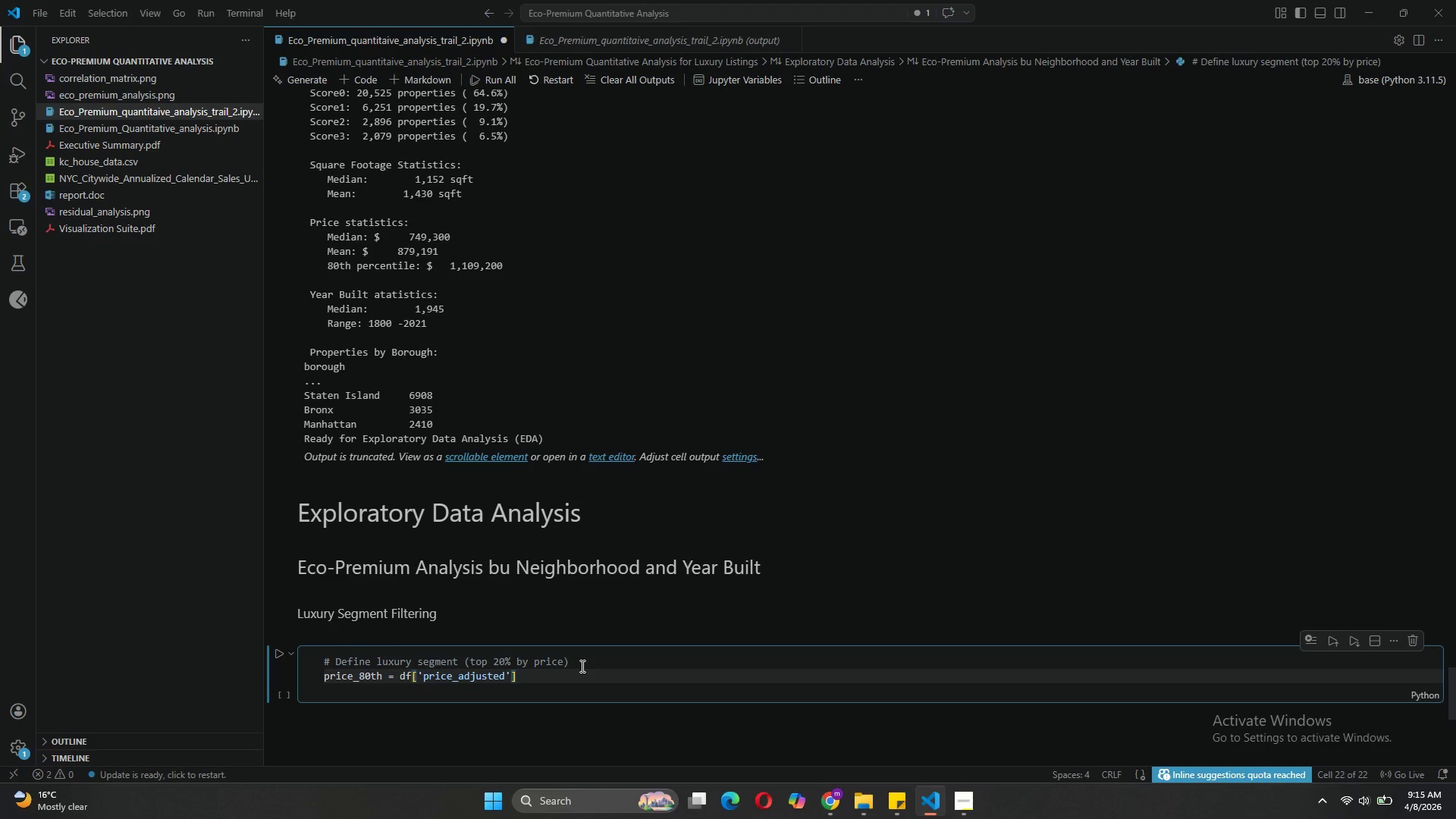 
type(.quantile)
 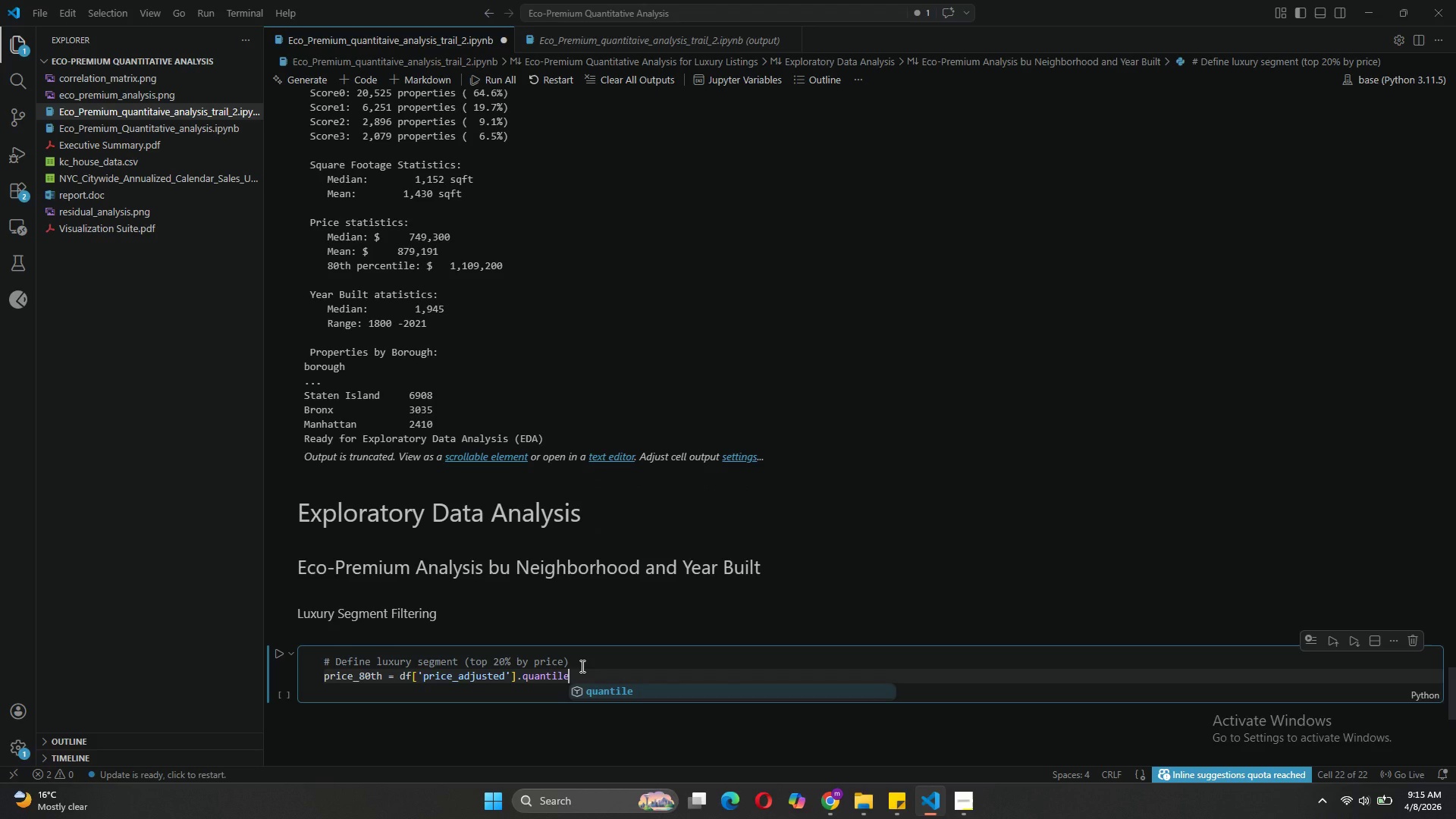 
type((0.80)
 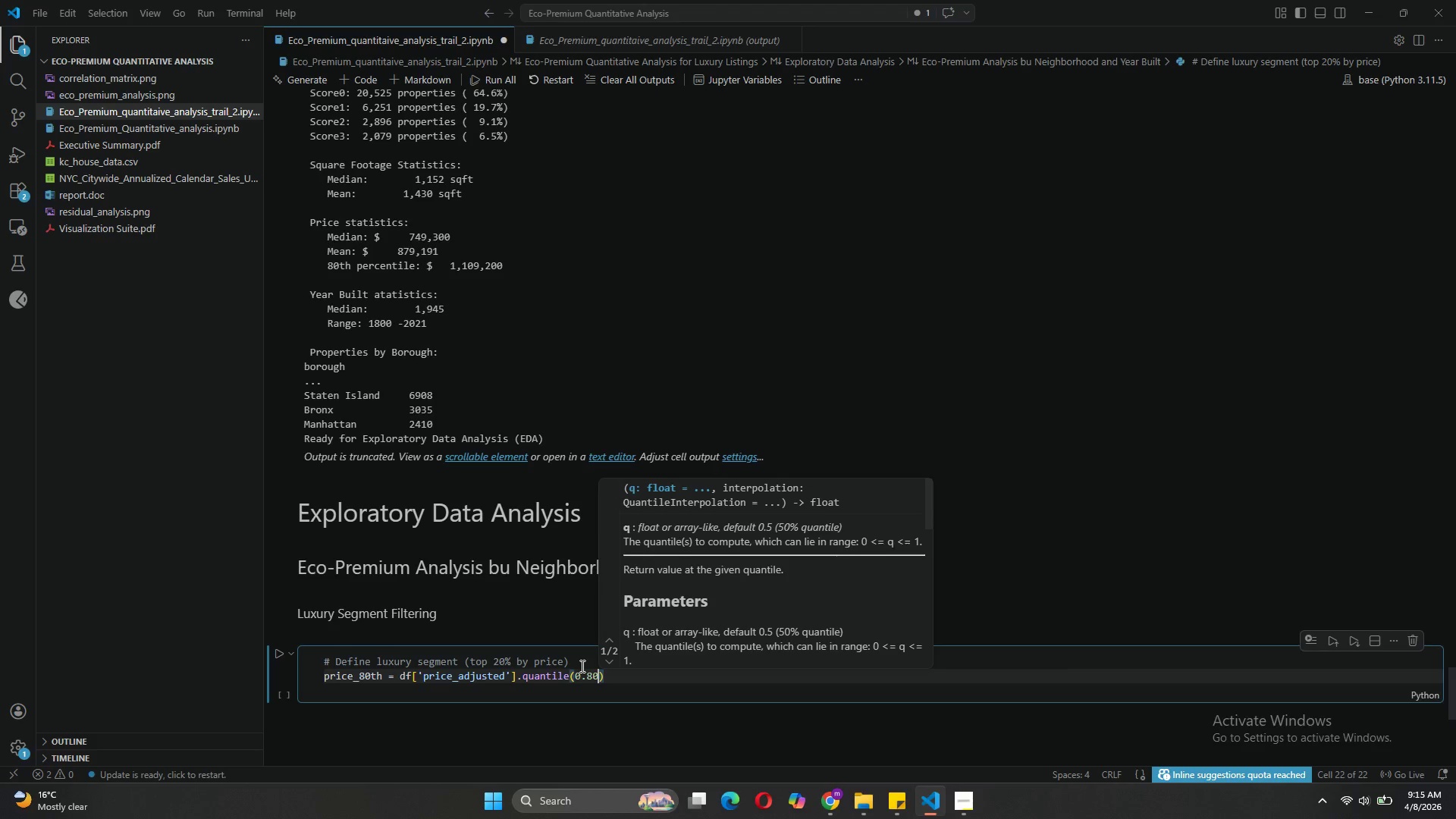 
key(ArrowRight)
 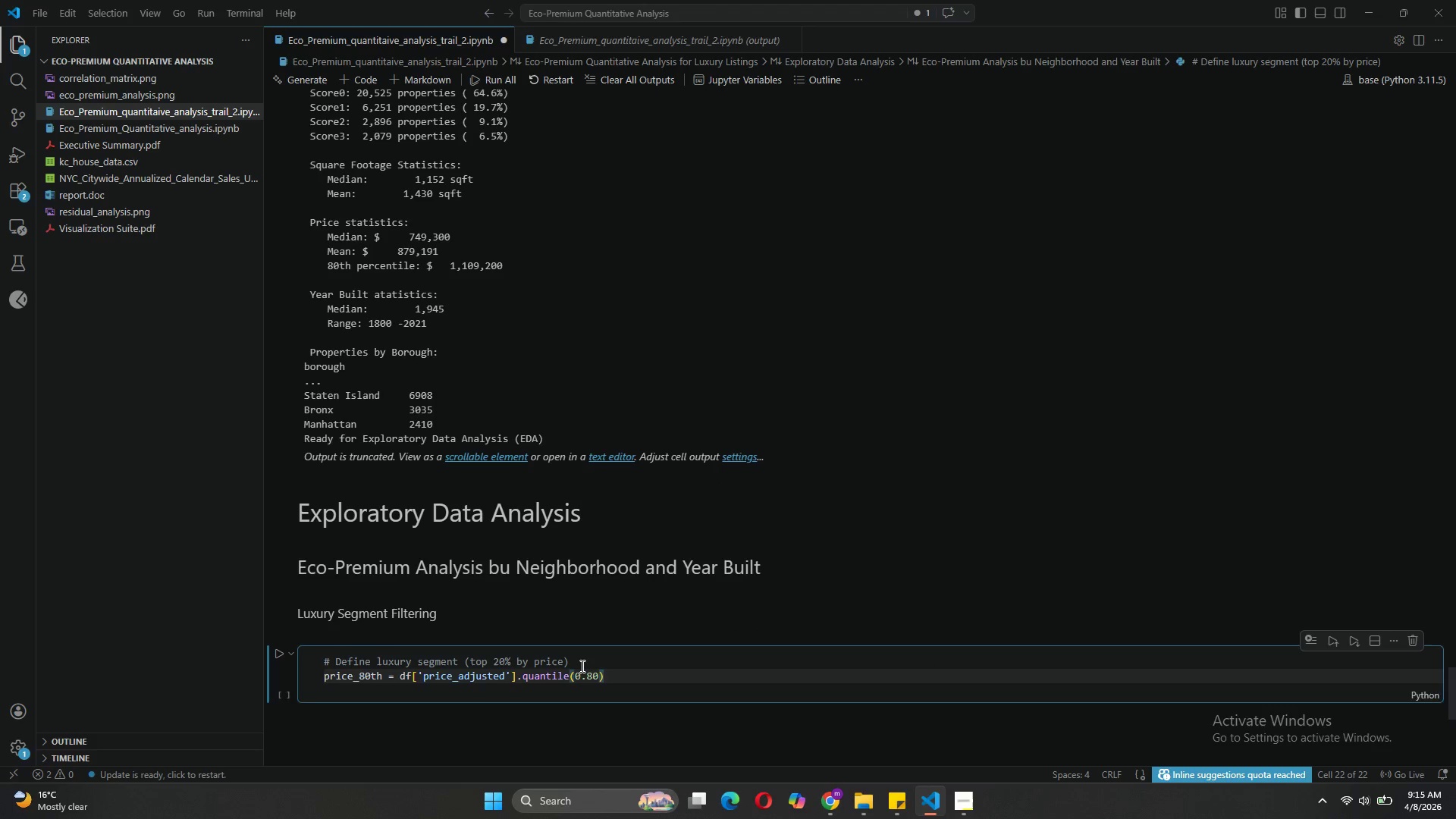 
key(Enter)
 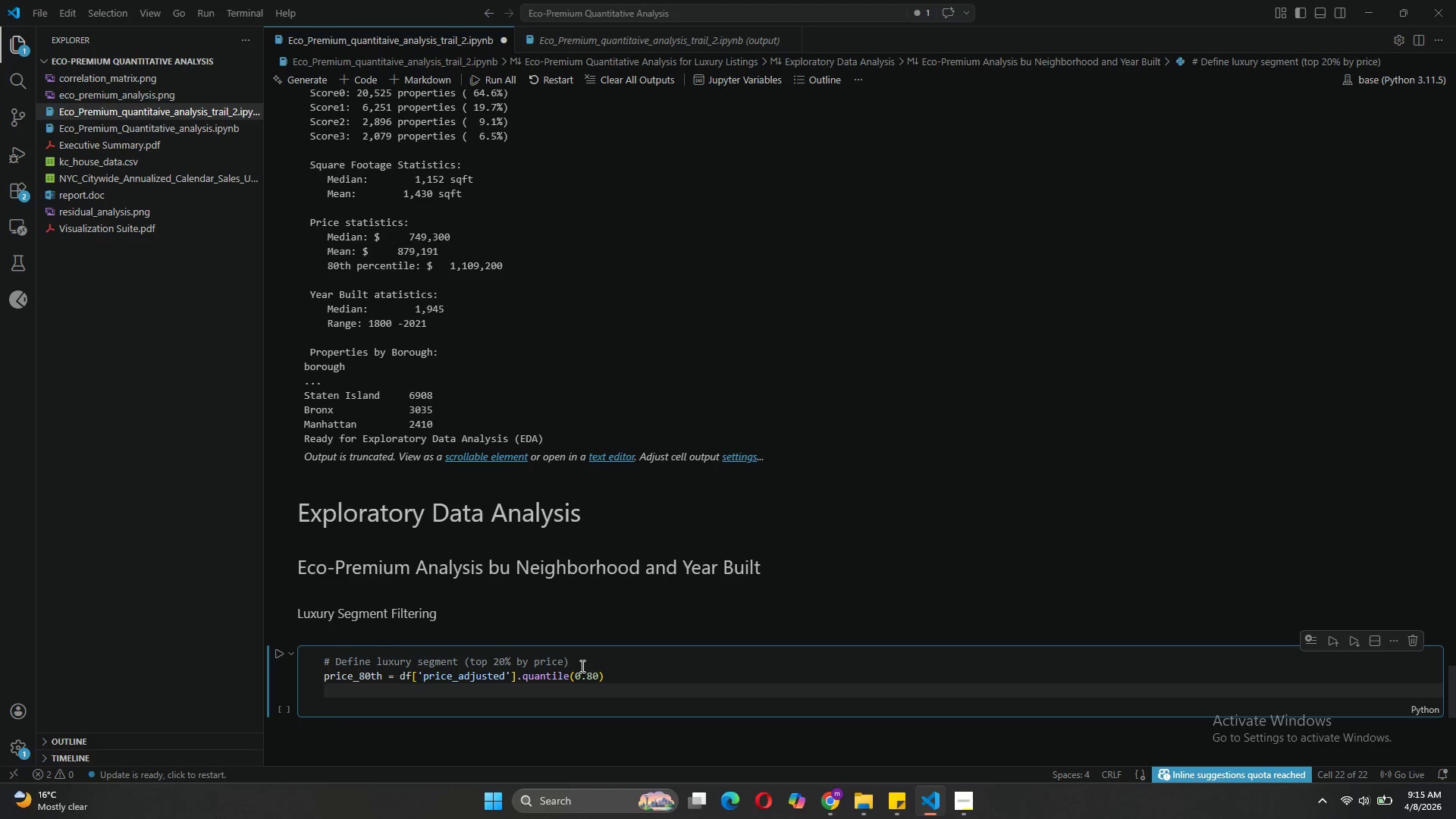 
type(luxuty)
key(Backspace)
key(Backspace)
type(ry_df = df[df['price)
 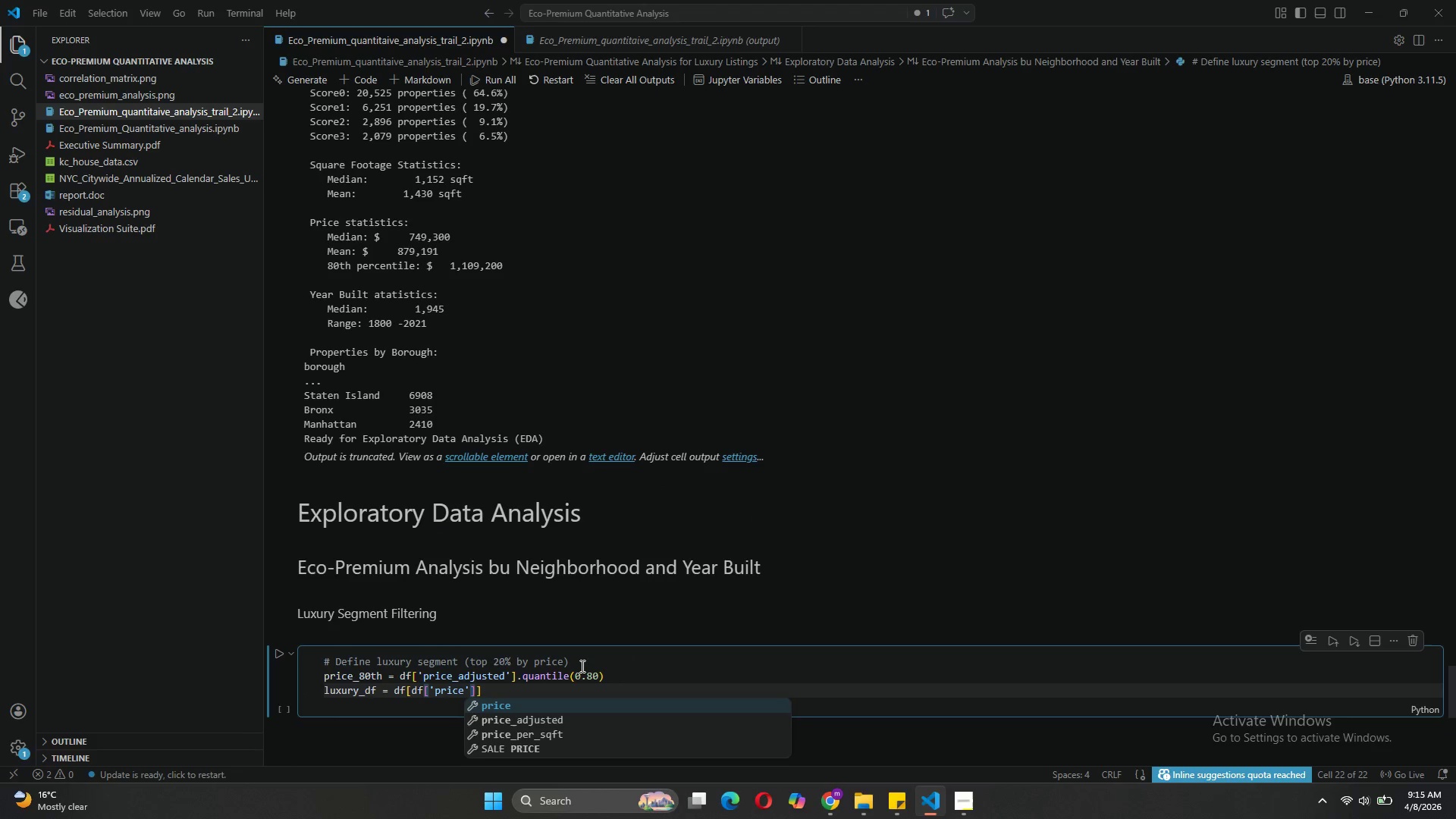 
key(ArrowDown)
 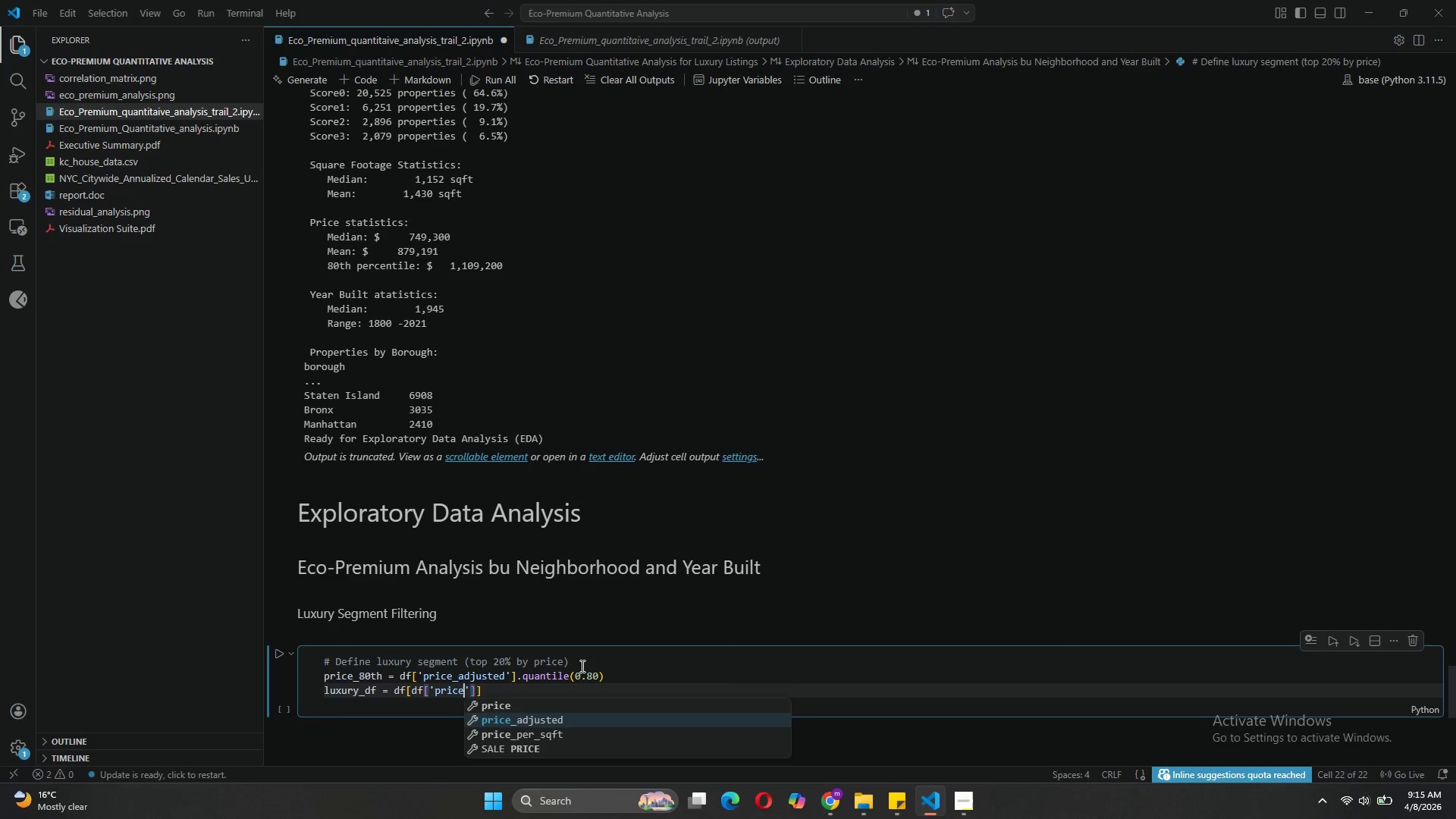 
key(Tab)
 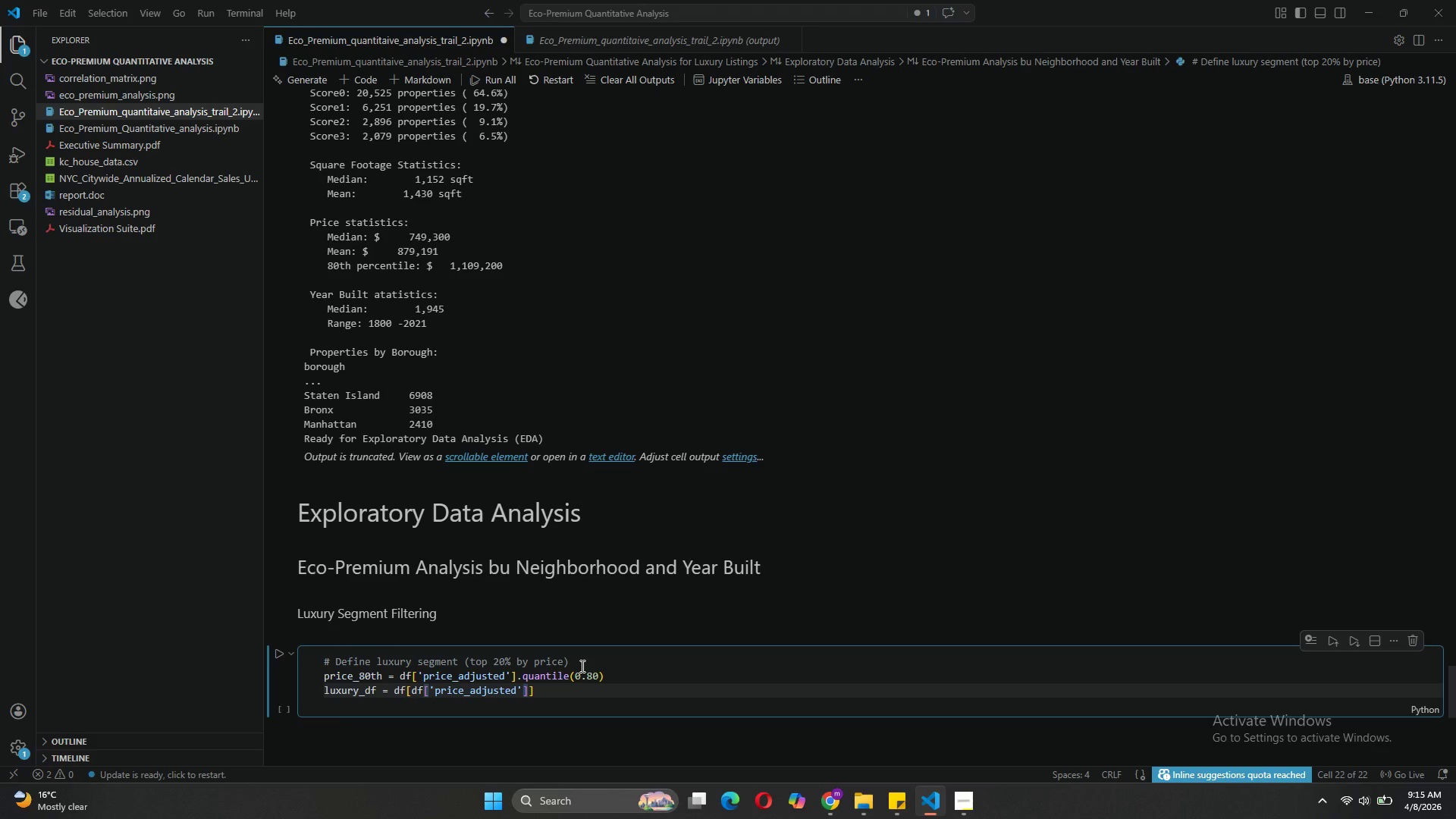 
wait(6.02)
 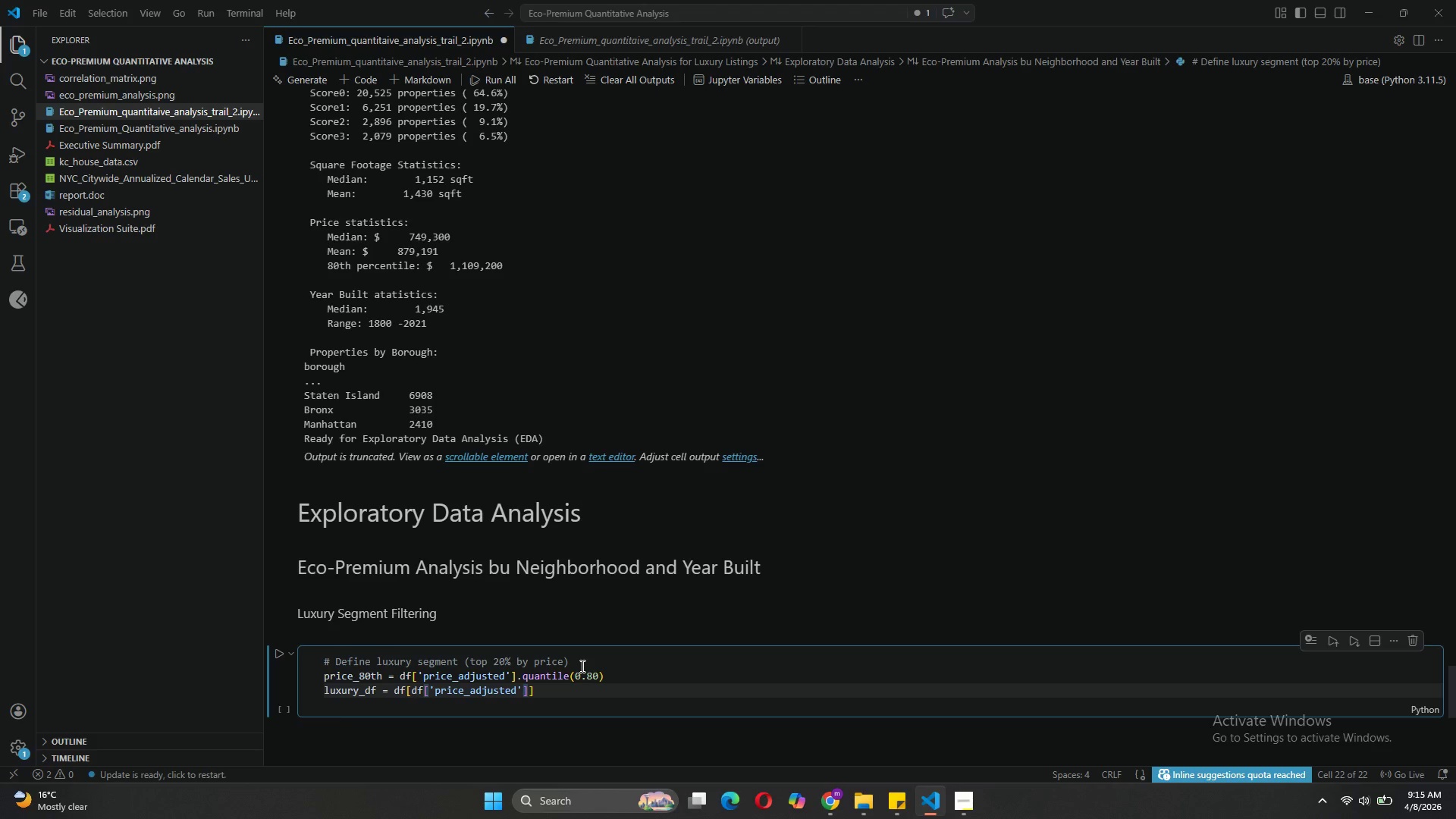 
key(ArrowRight)
 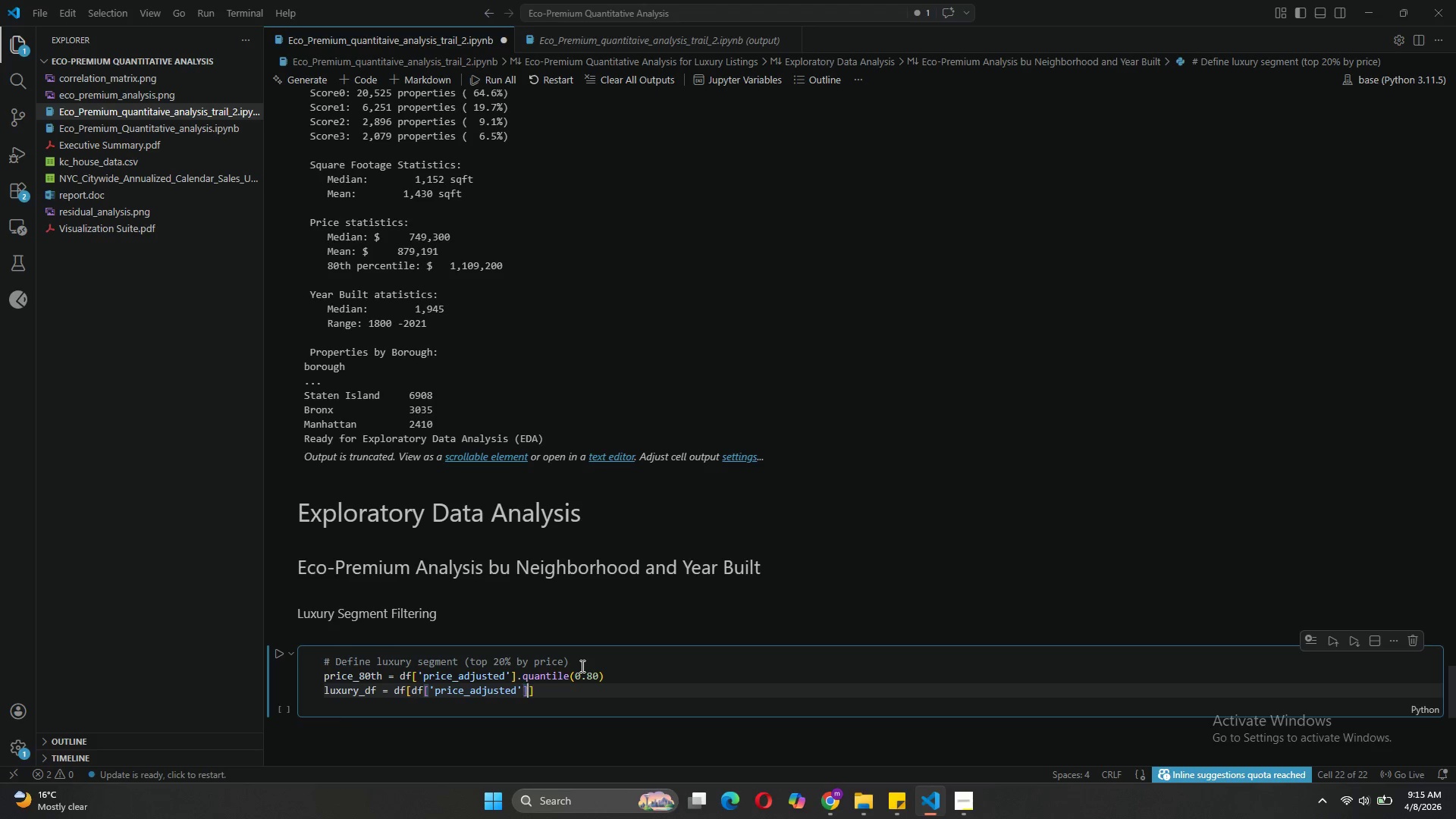 
key(ArrowRight)
 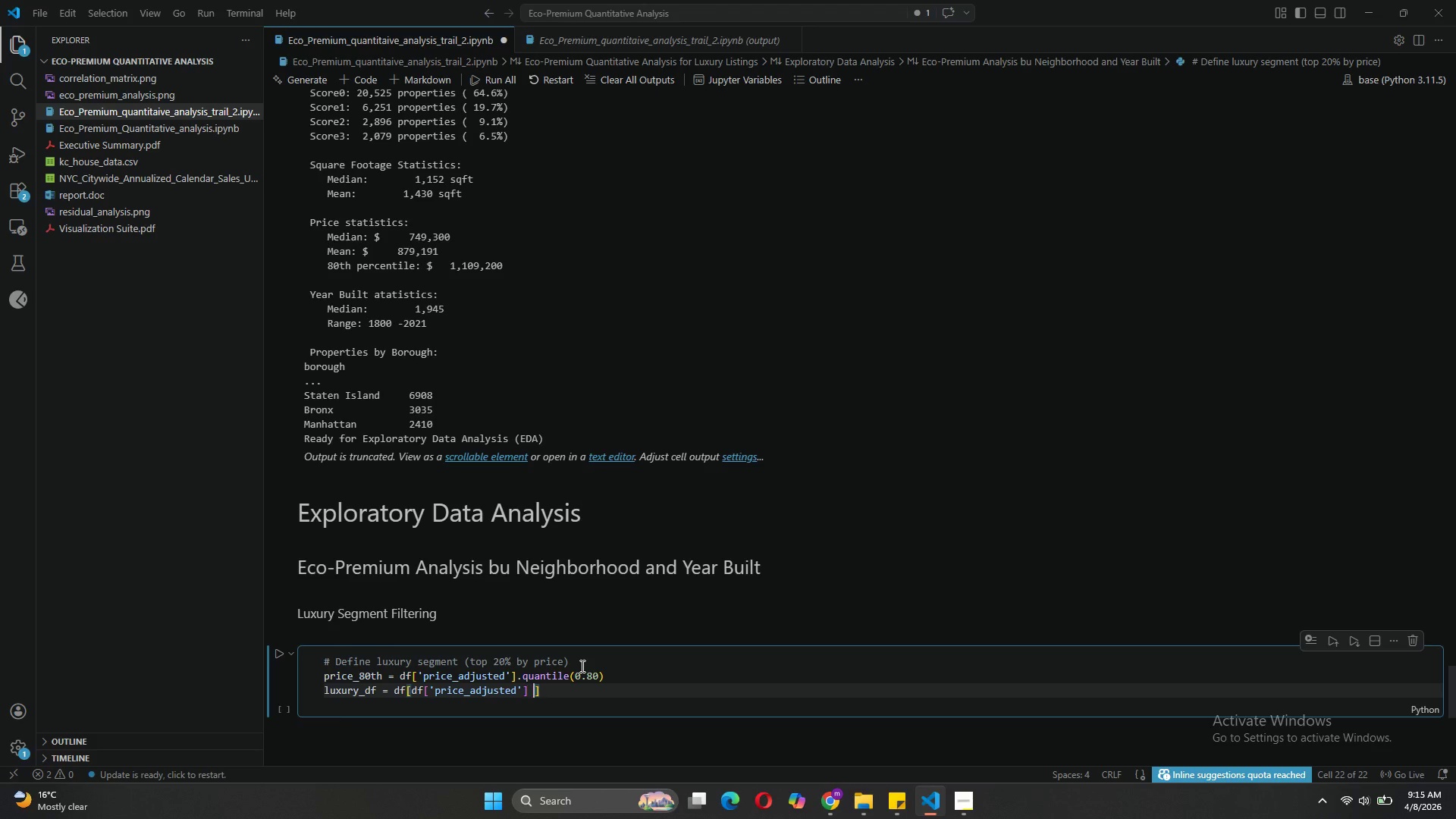 
type( >= price)
key(Tab)
 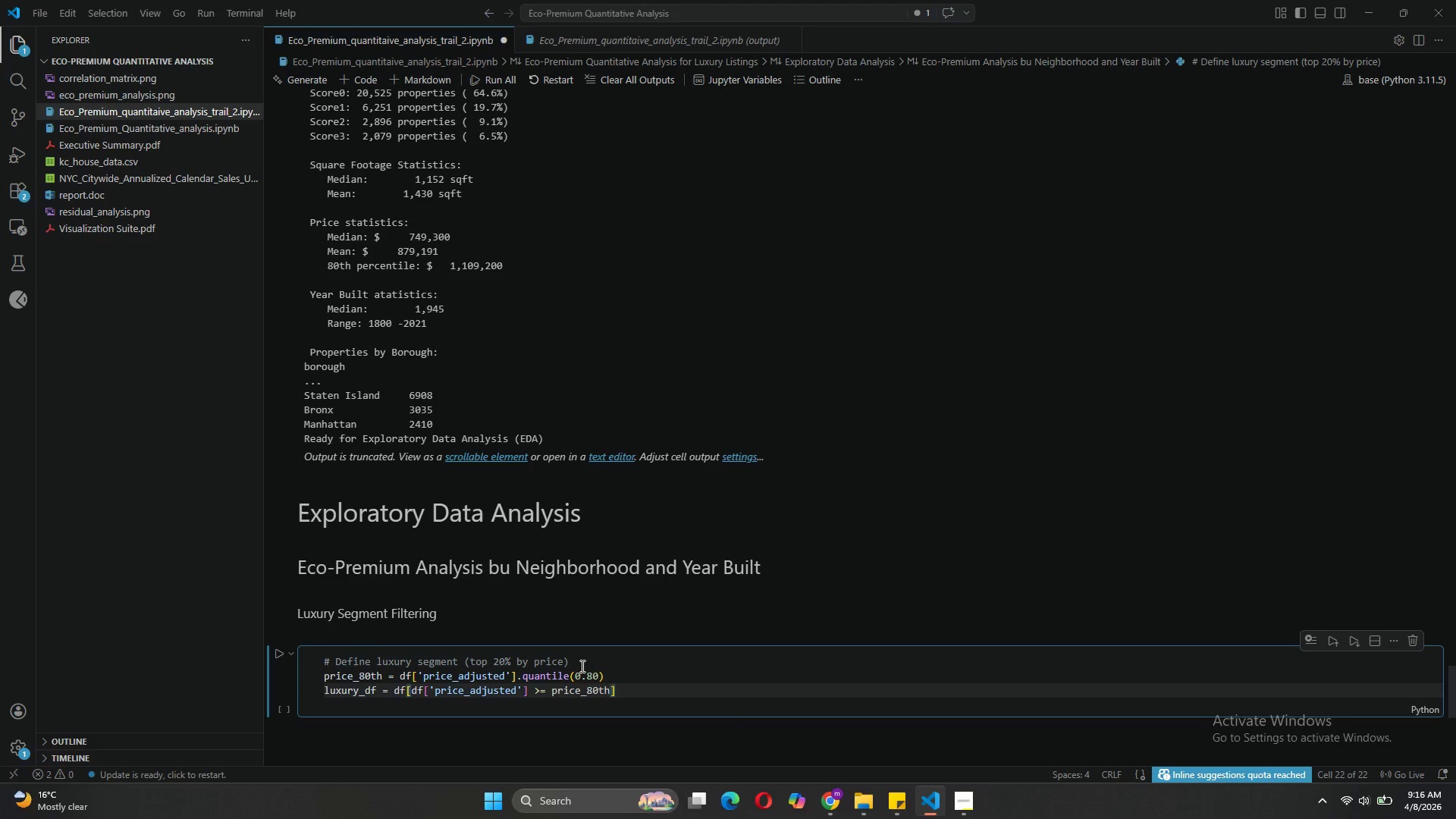 
key(ArrowRight)
 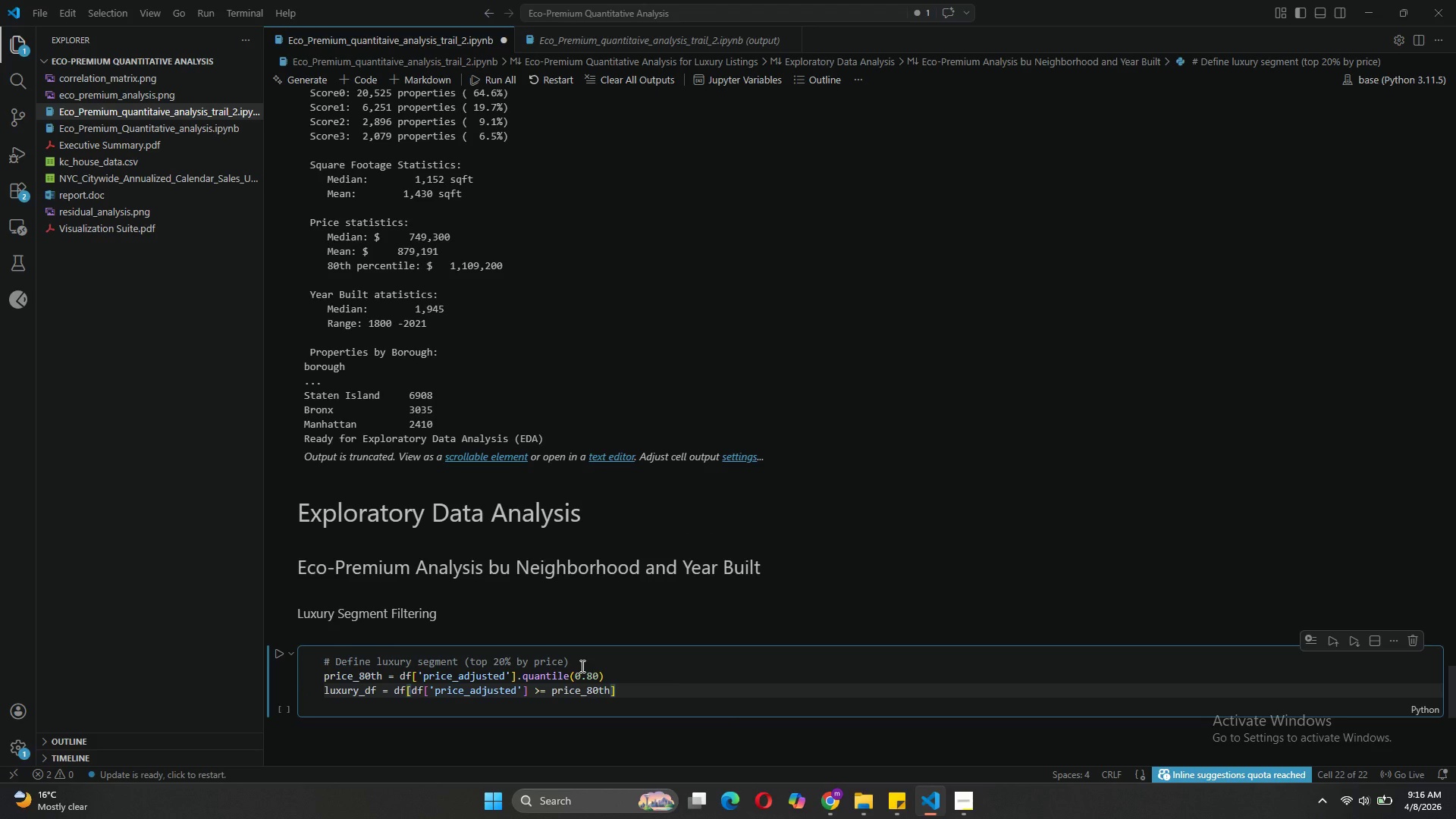 
type(.copy()
 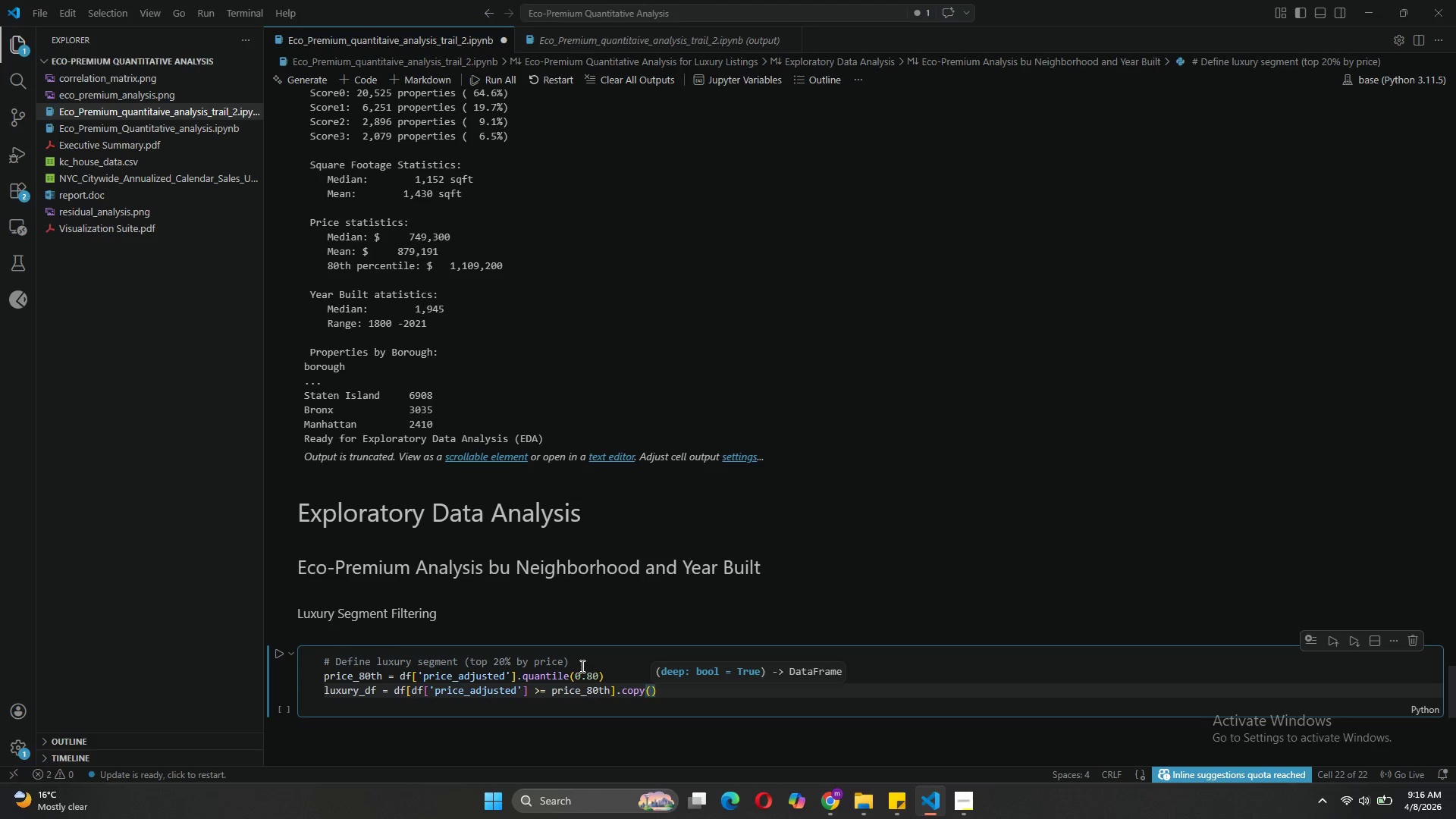 
key(ArrowRight)
 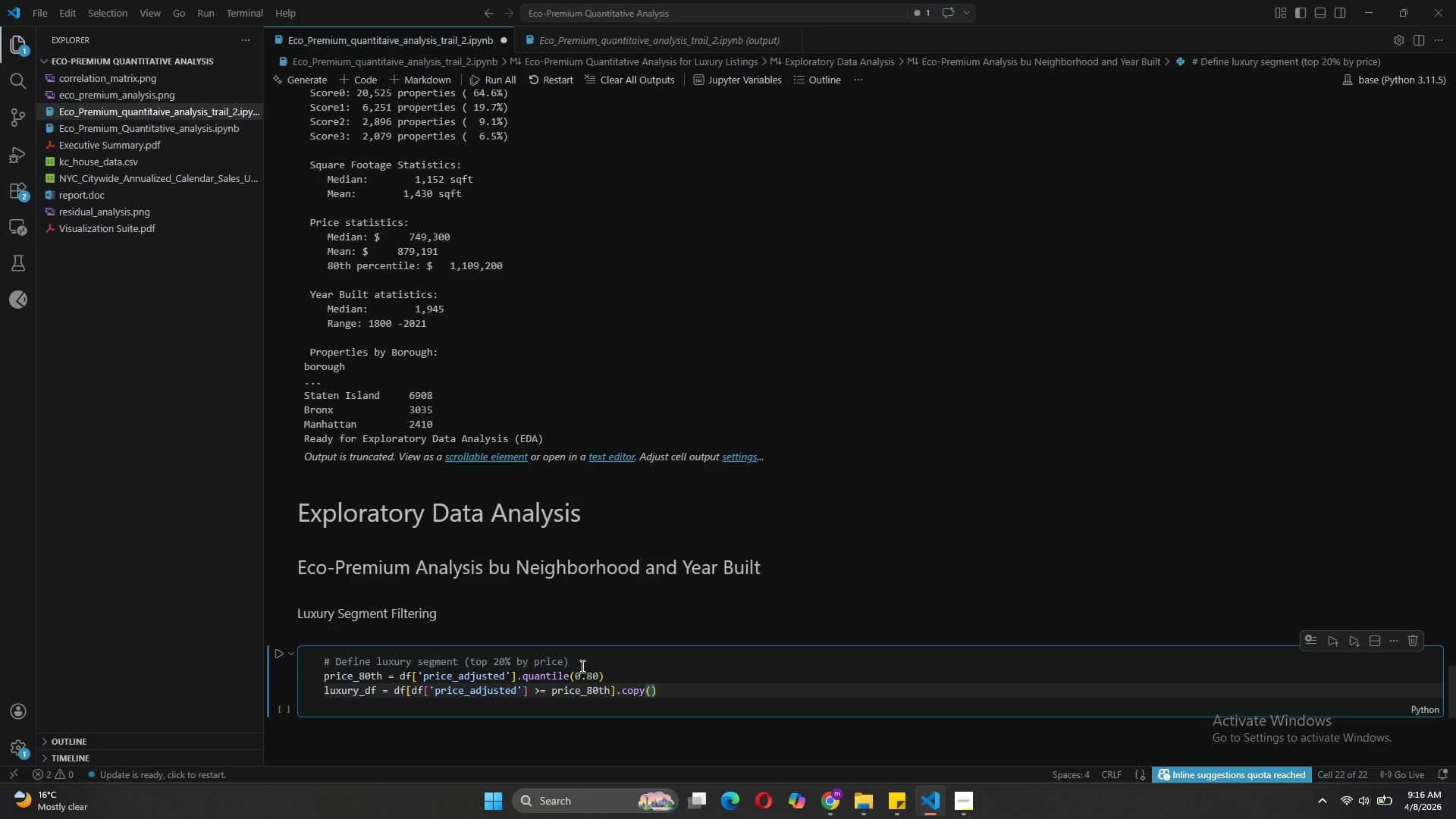 
key(Enter)
 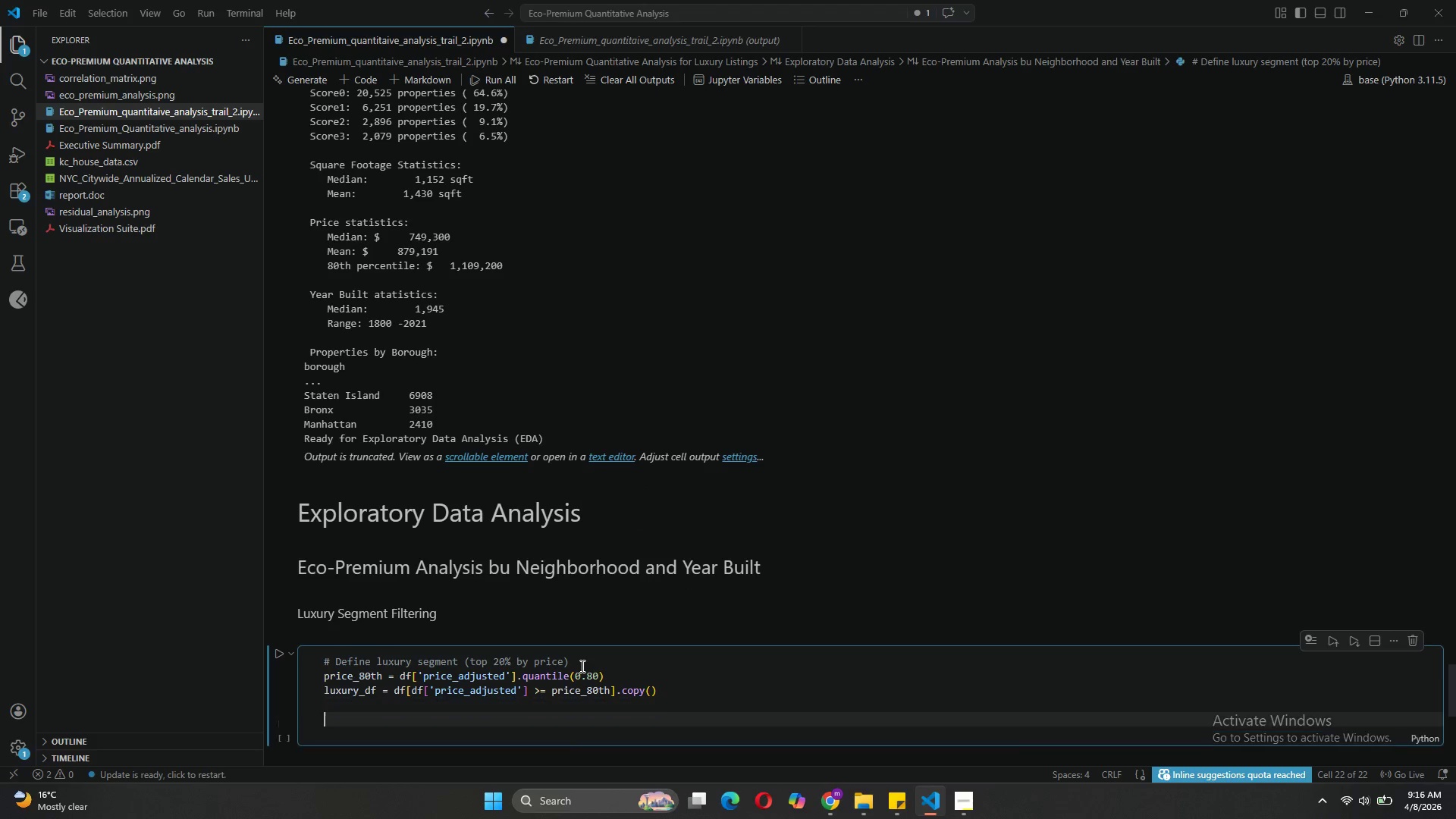 
key(Enter)
 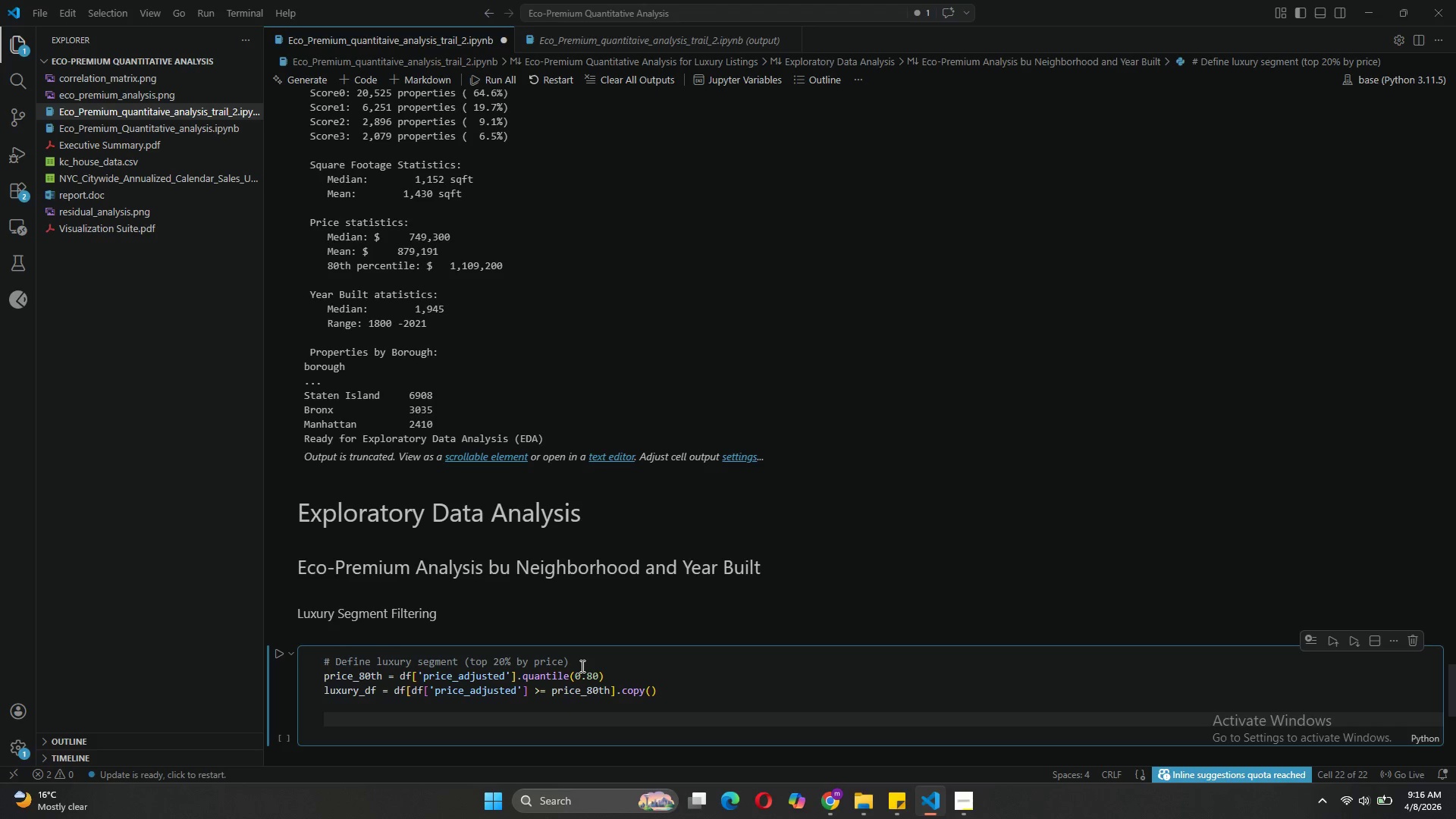 
wait(11.55)
 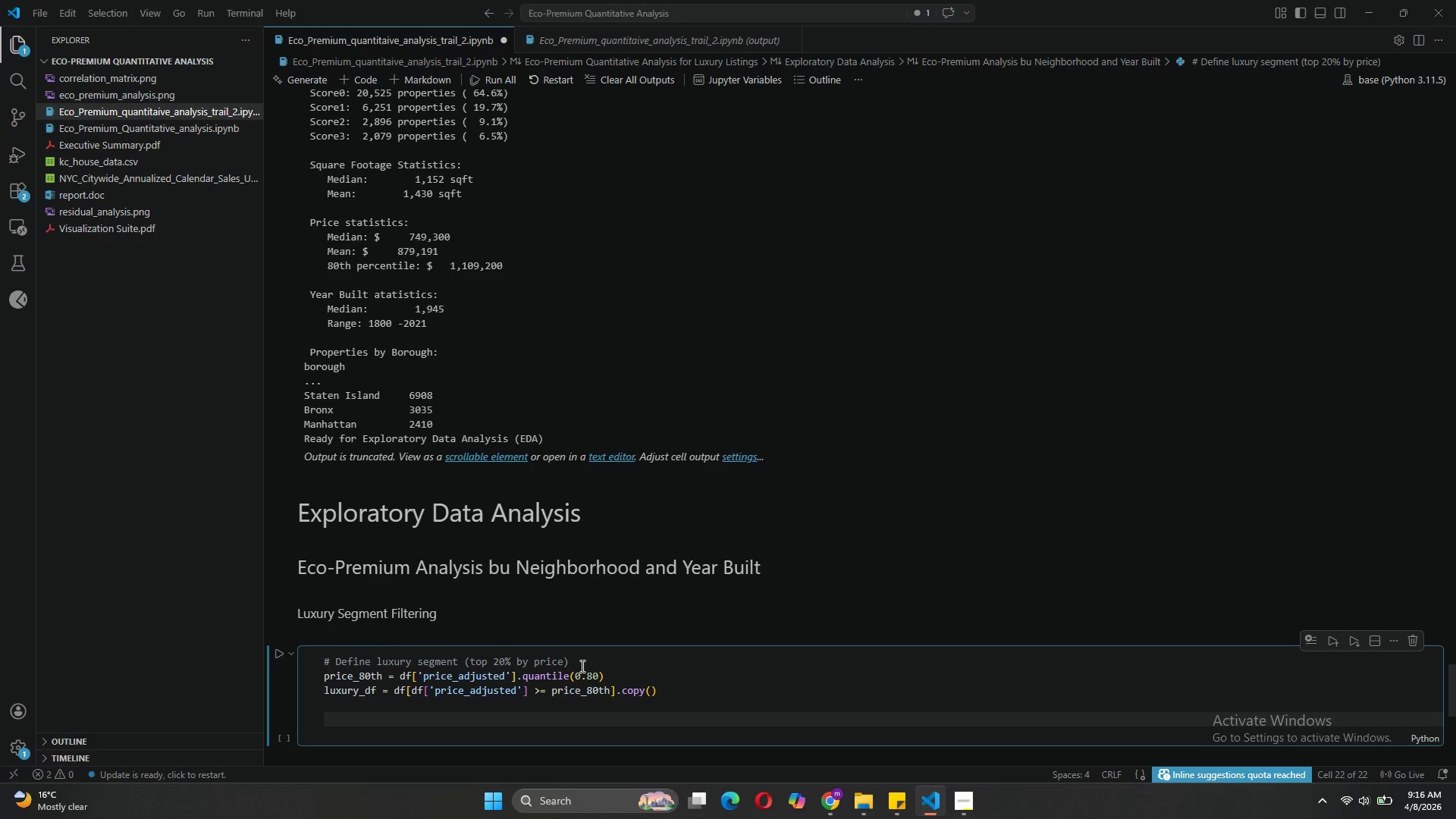 
type(print("Luxury Segment Analysis )
 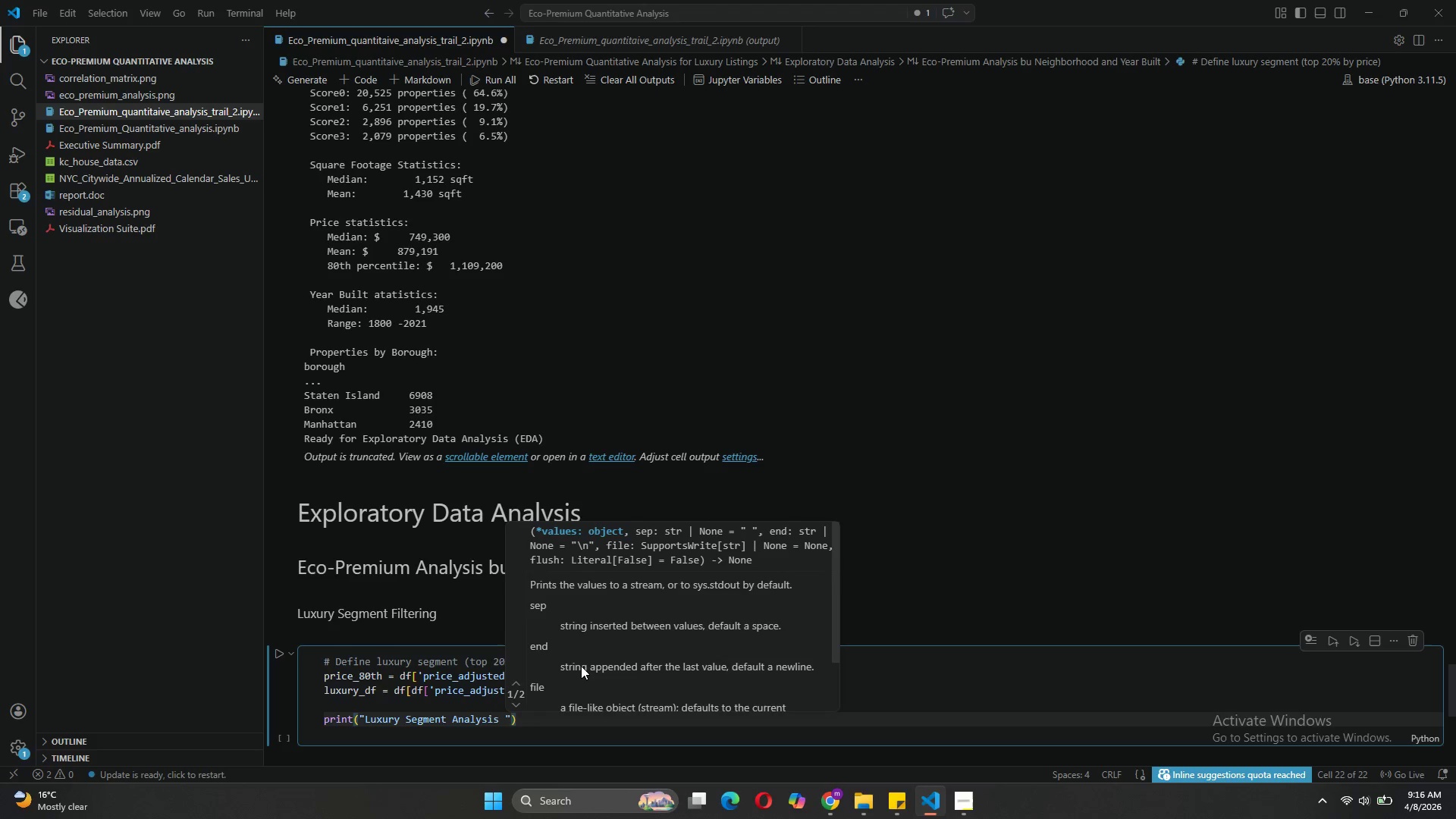 
key(Backspace)
 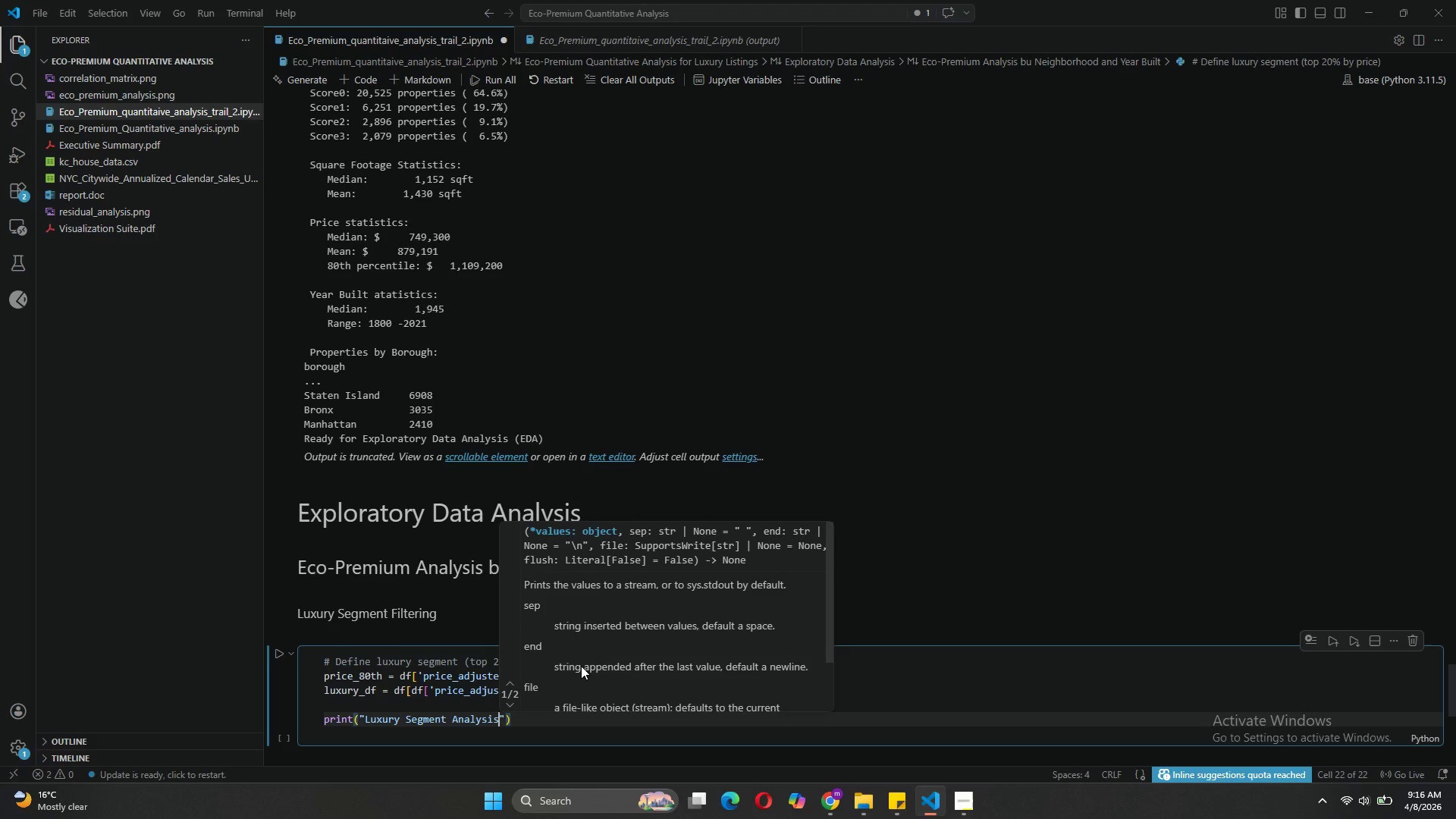 
key(ArrowRight)
 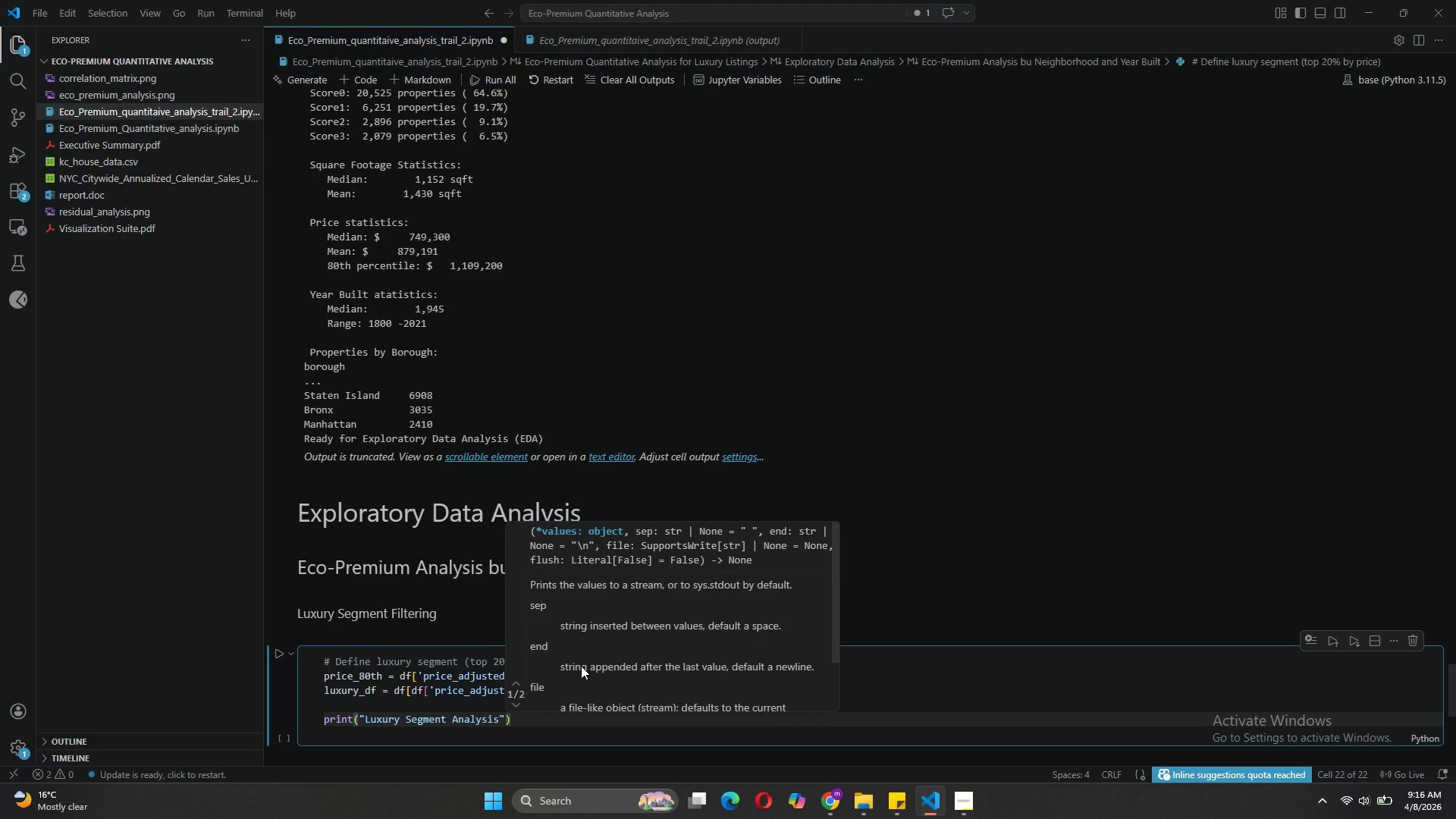 
key(ArrowRight)
 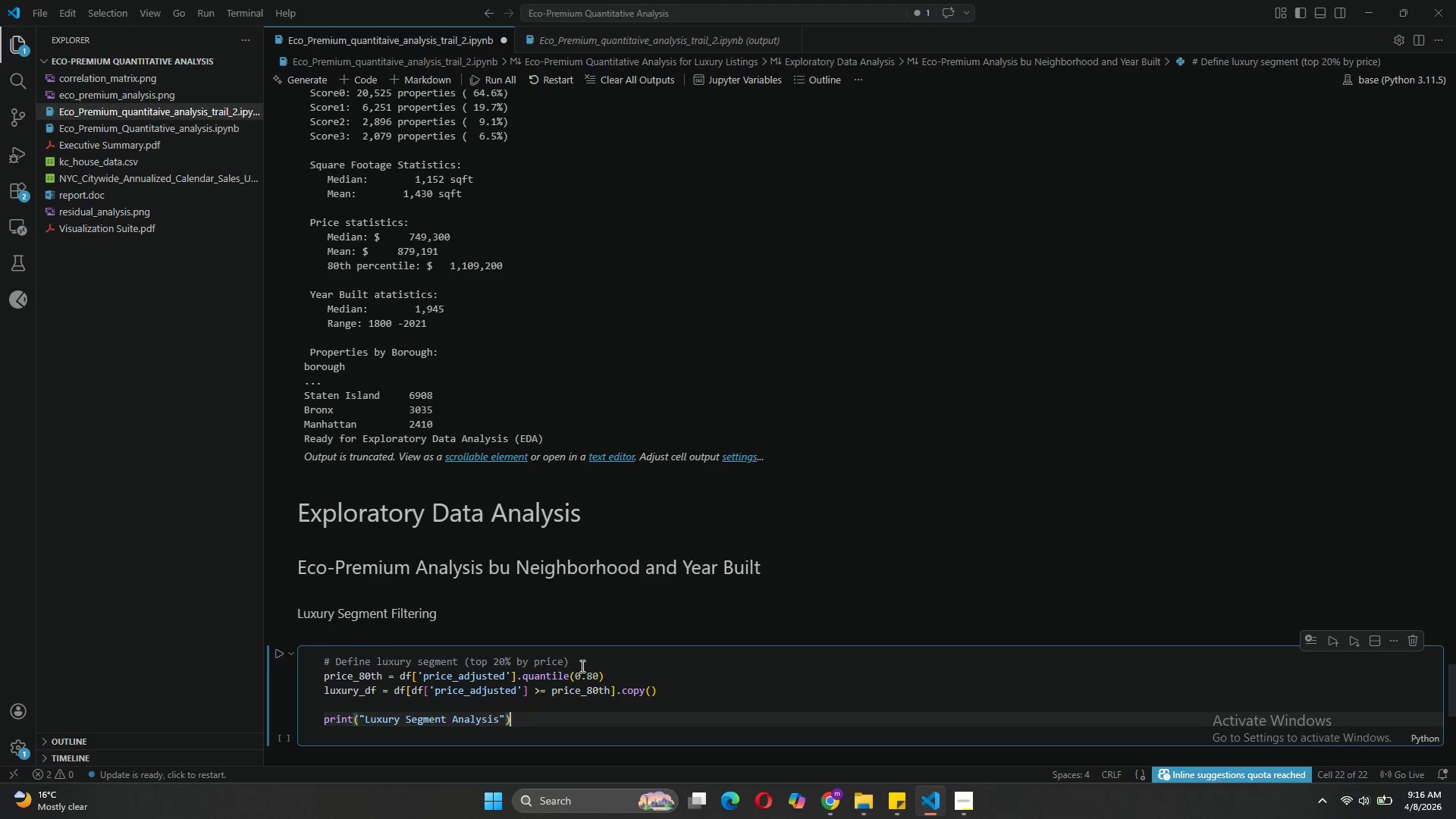 
key(Enter)
 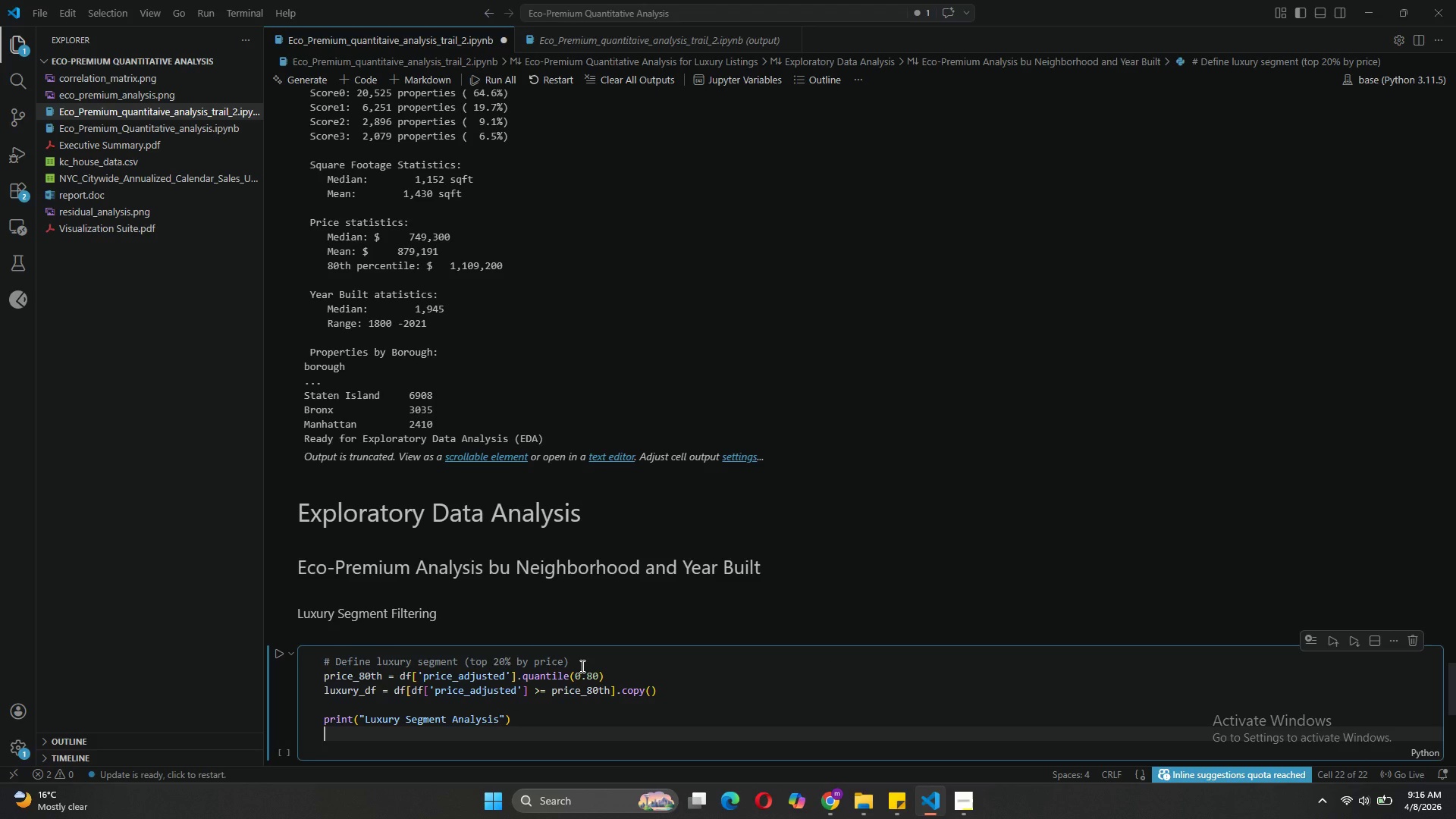 
type(print(f"Total properties)
 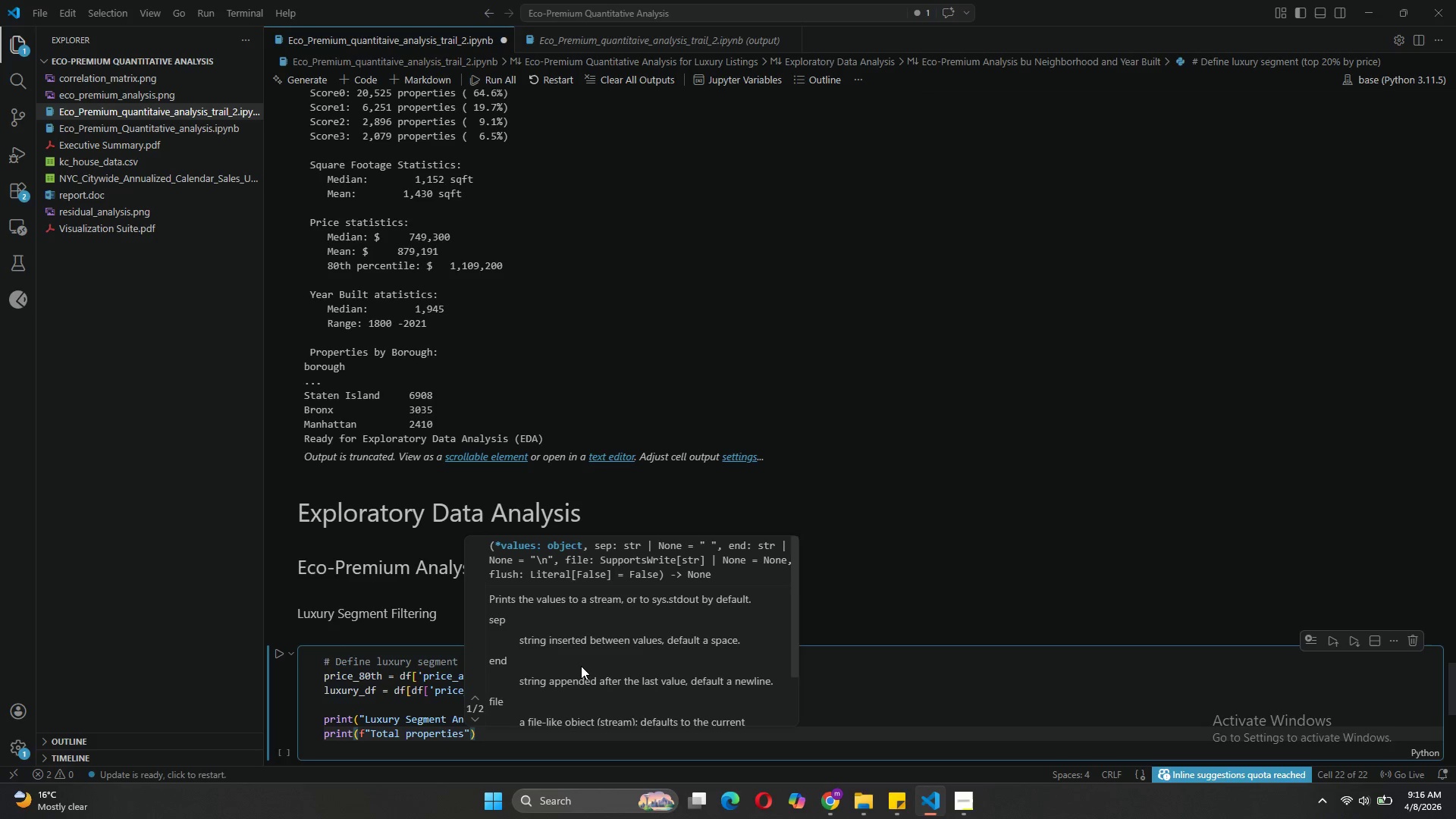 
type(: {len(df)
 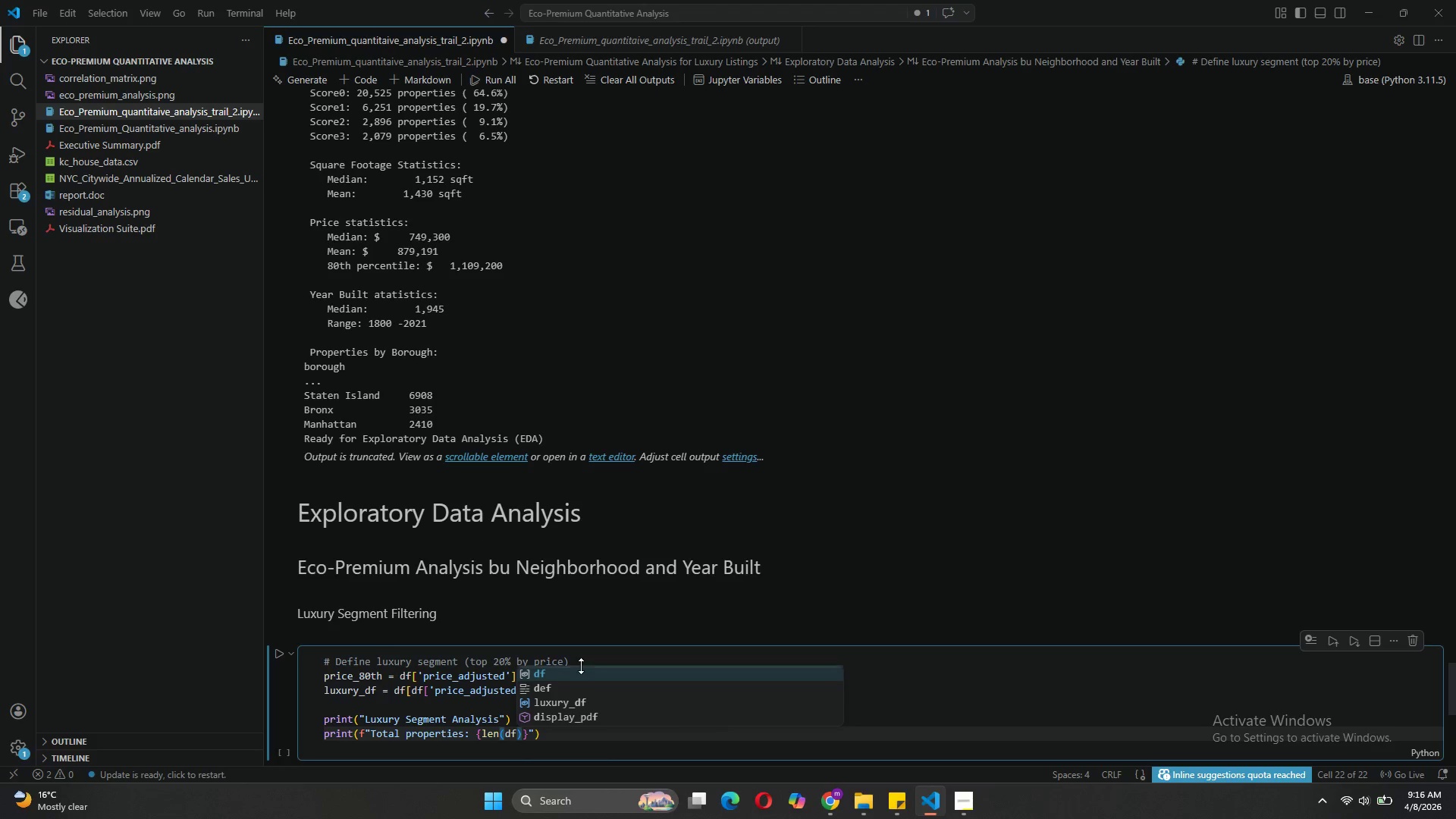 
key(ArrowRight)
 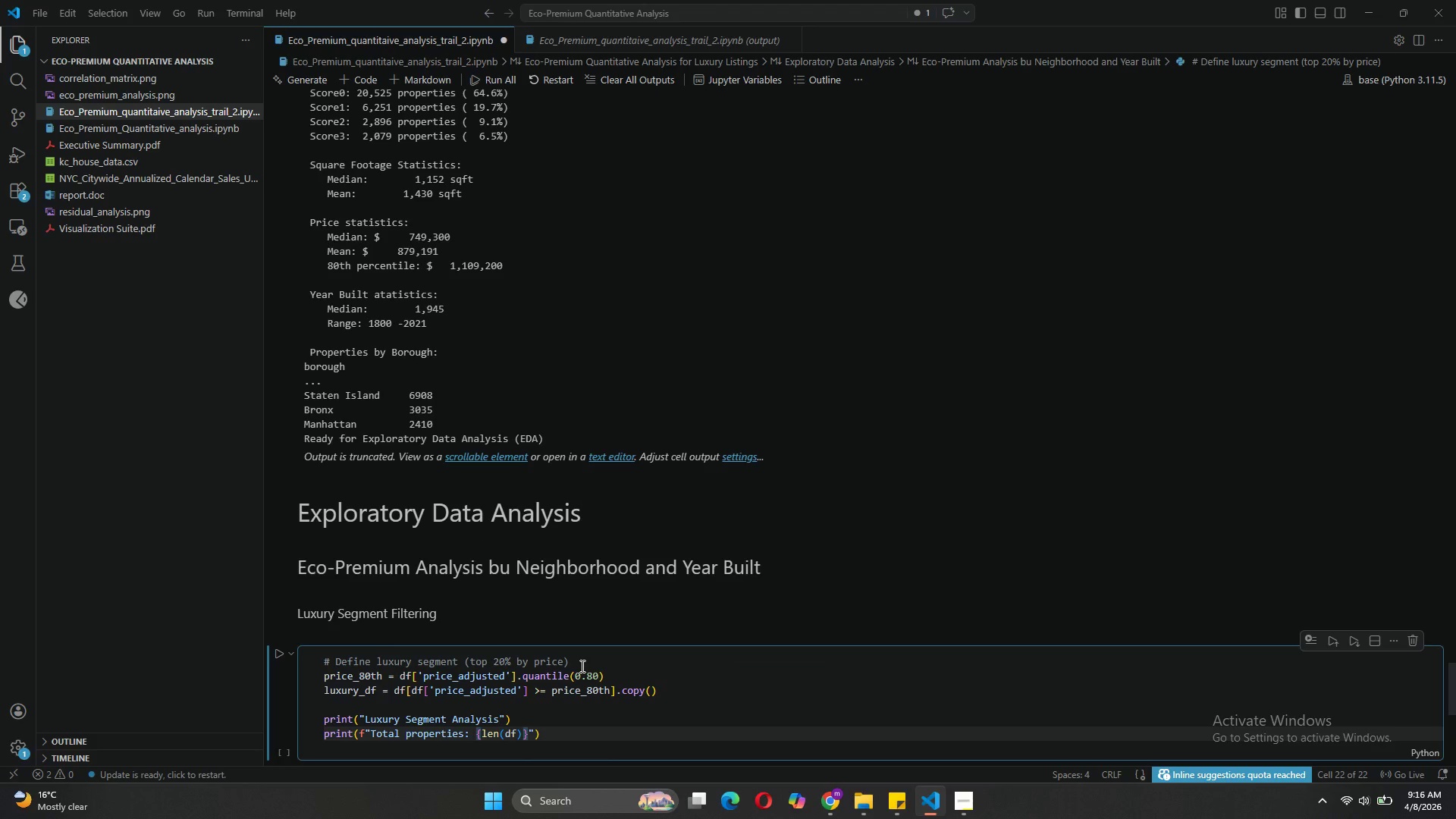 
key(Shift+ShiftLeft)
 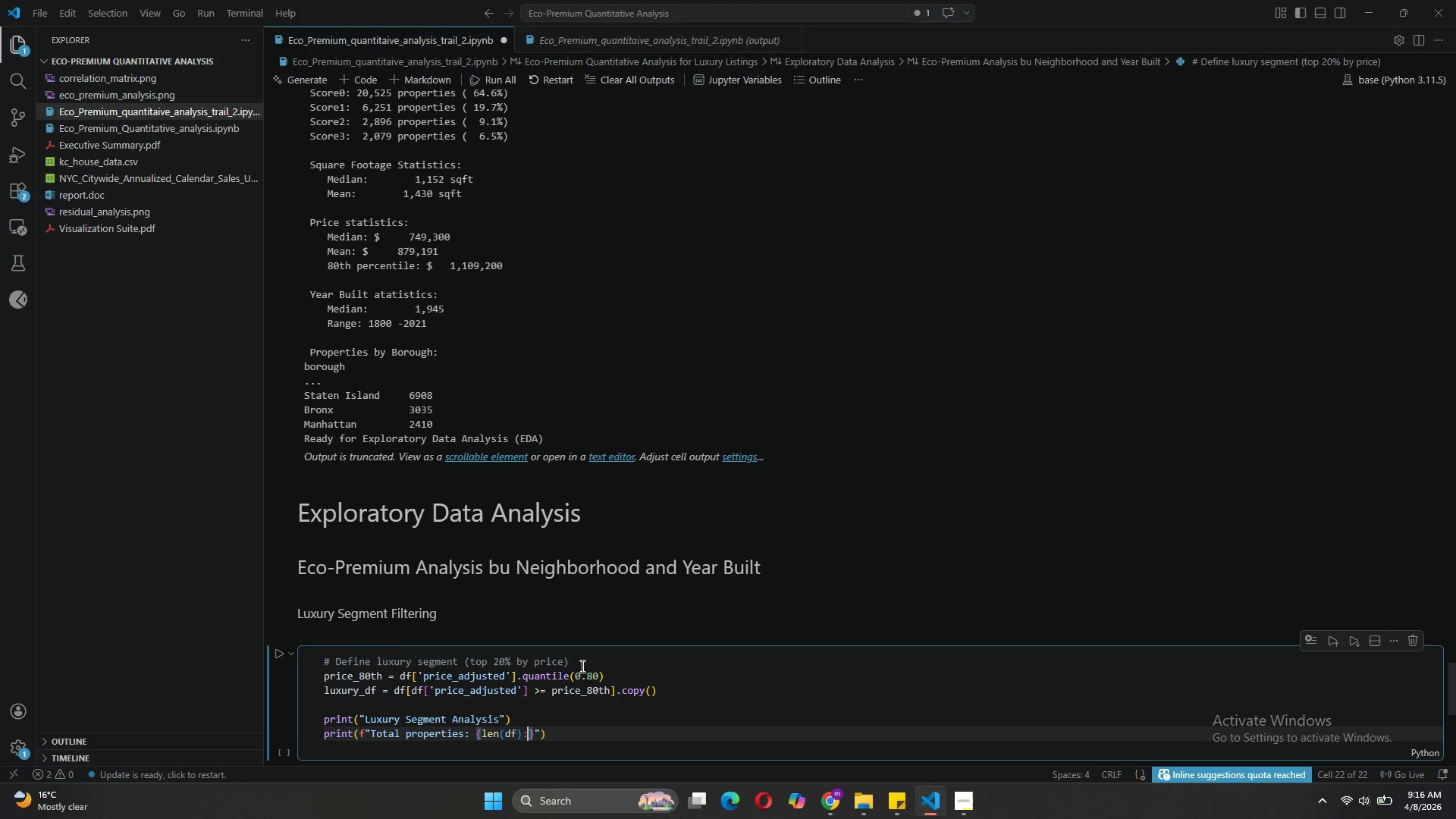 
key(Shift+Semicolon)
 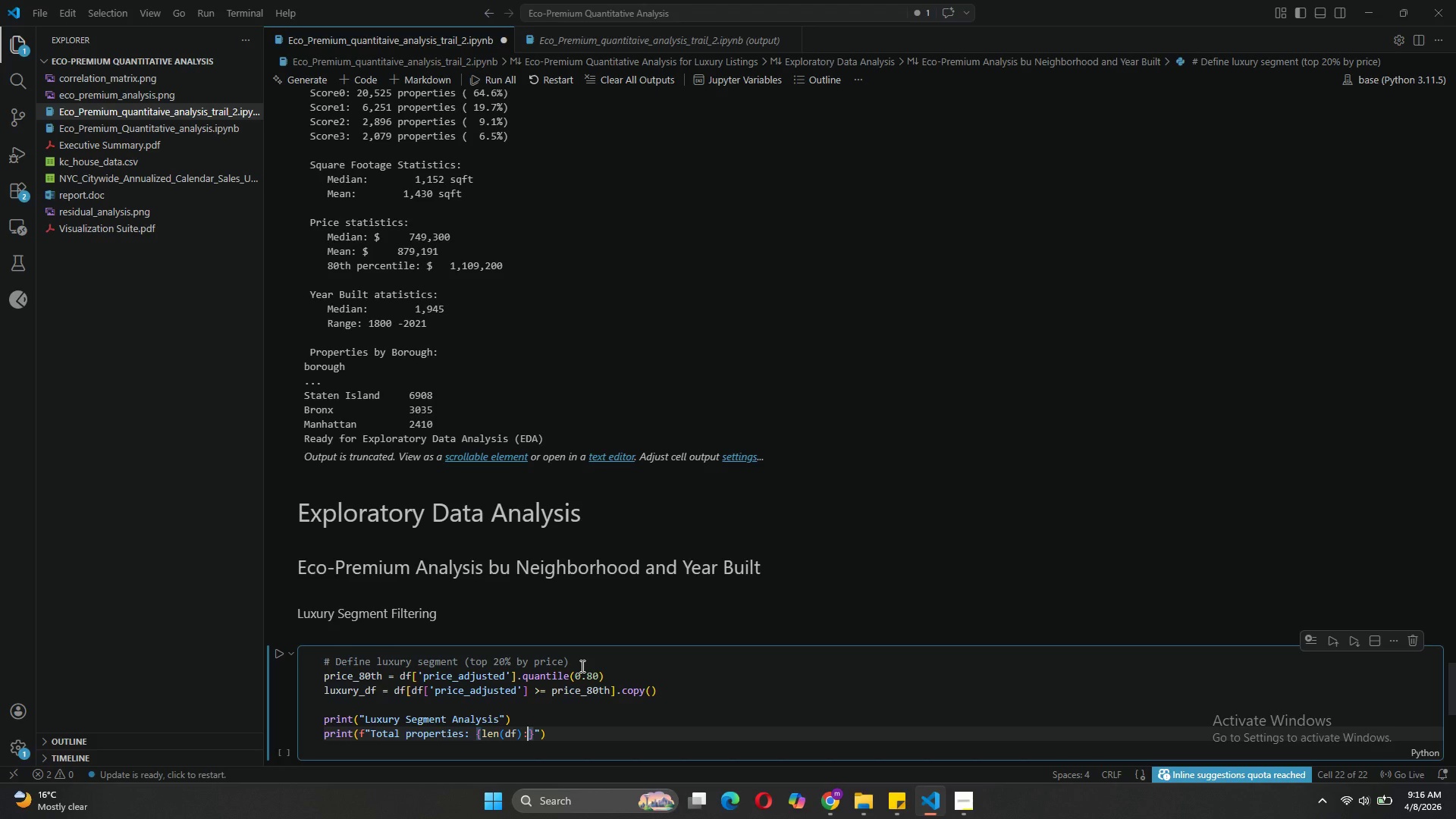 
key(Comma)
 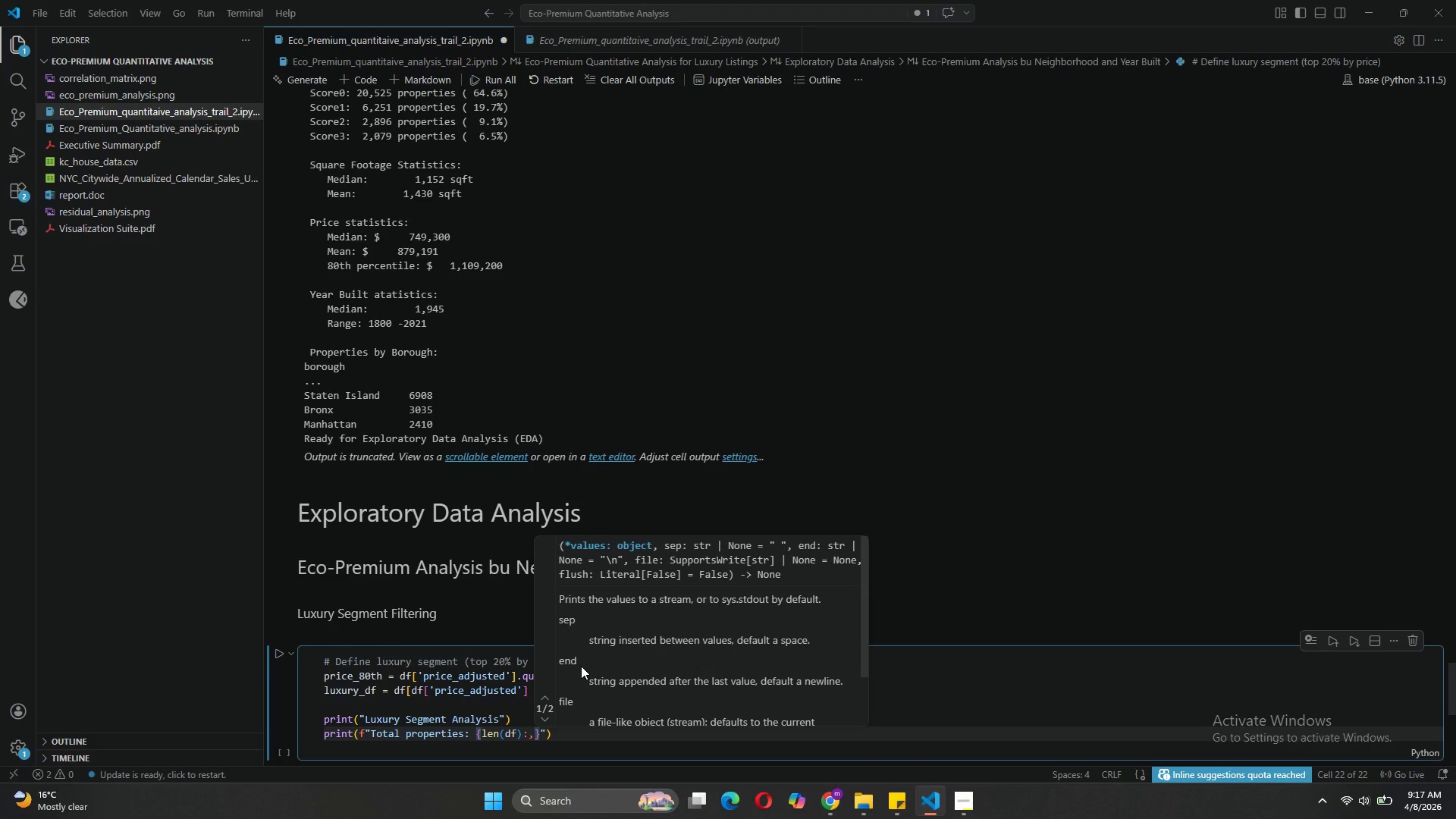 
key(ArrowRight)
 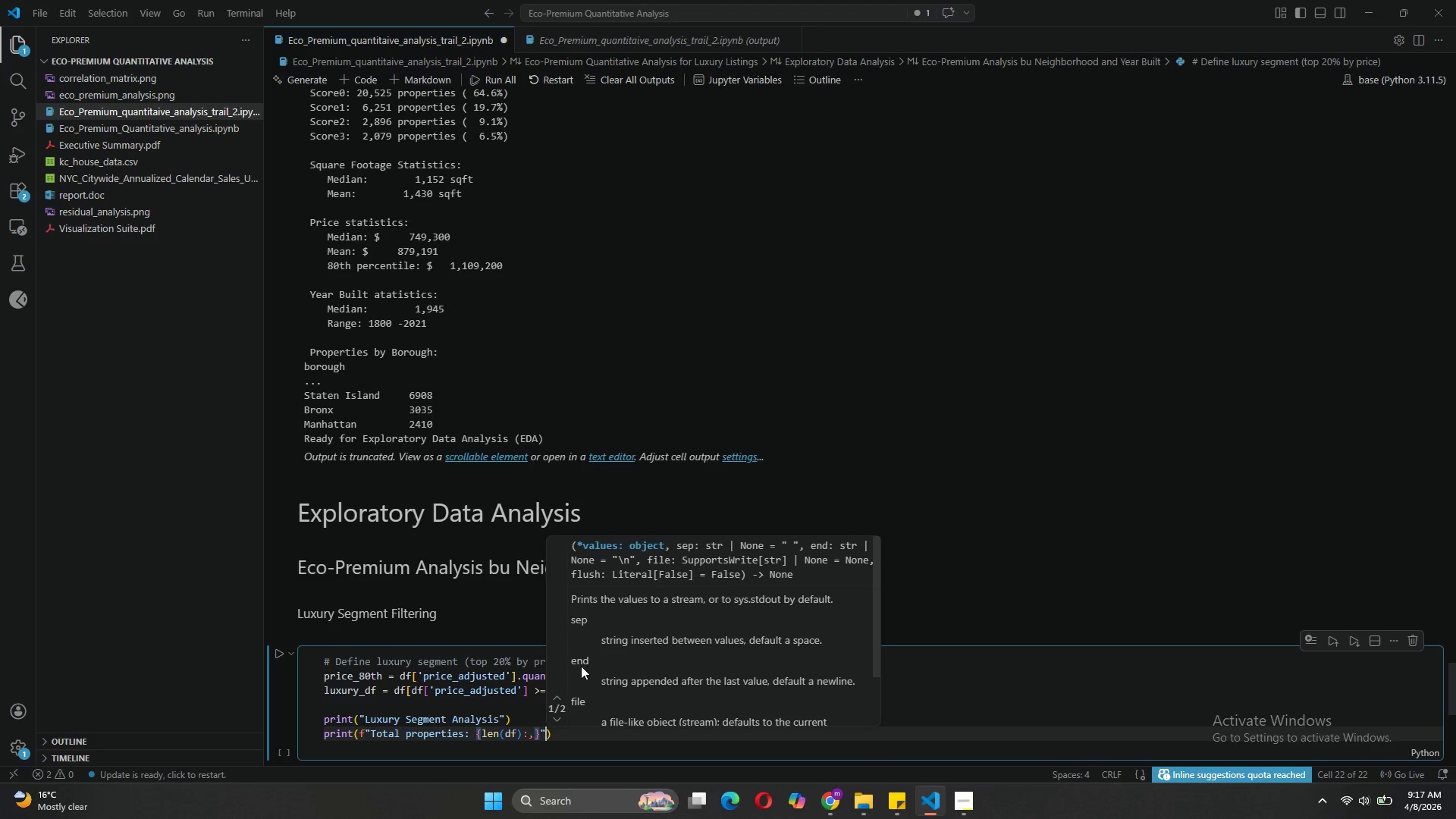 
key(ArrowRight)
 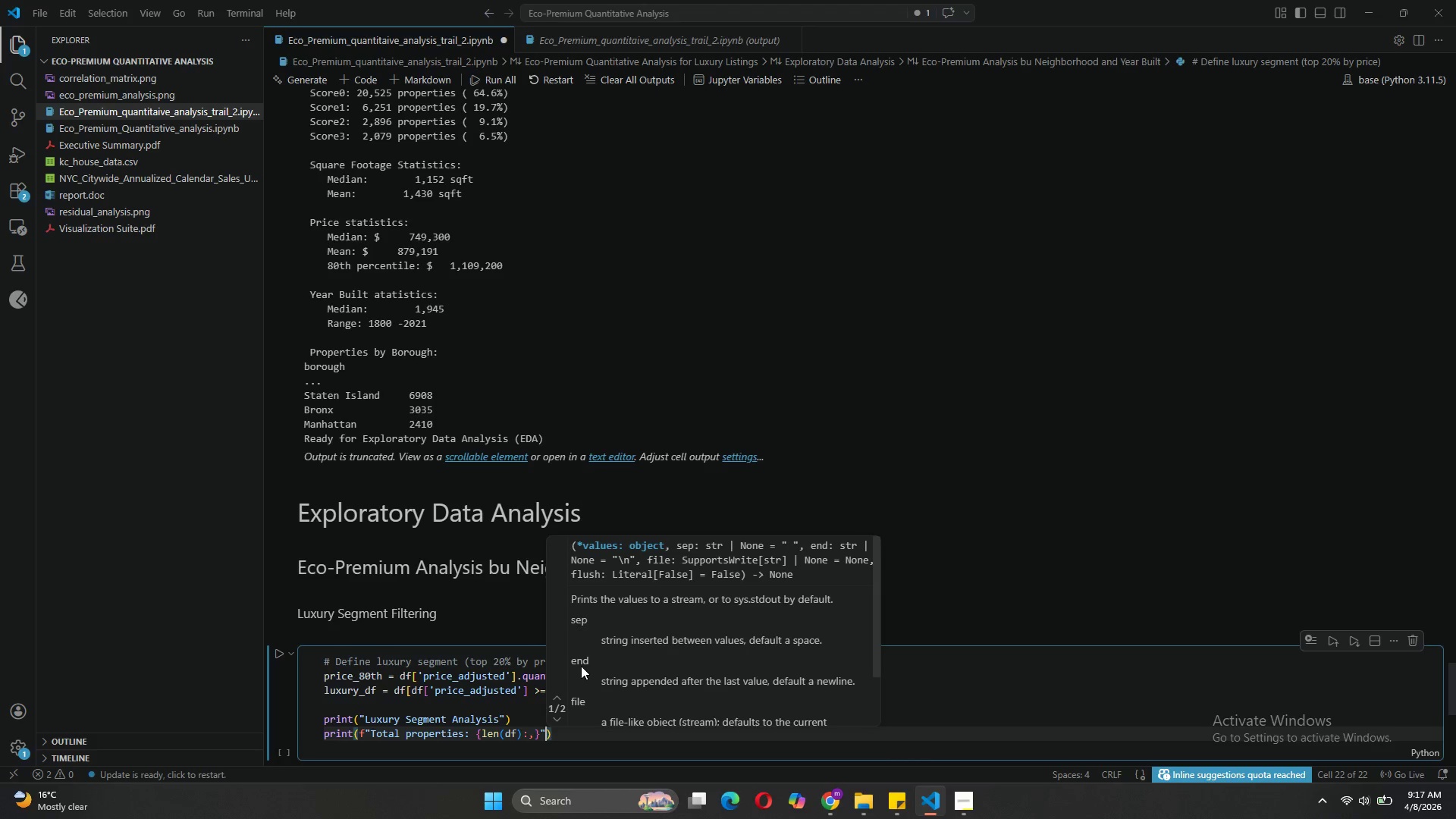 
key(ArrowRight)
 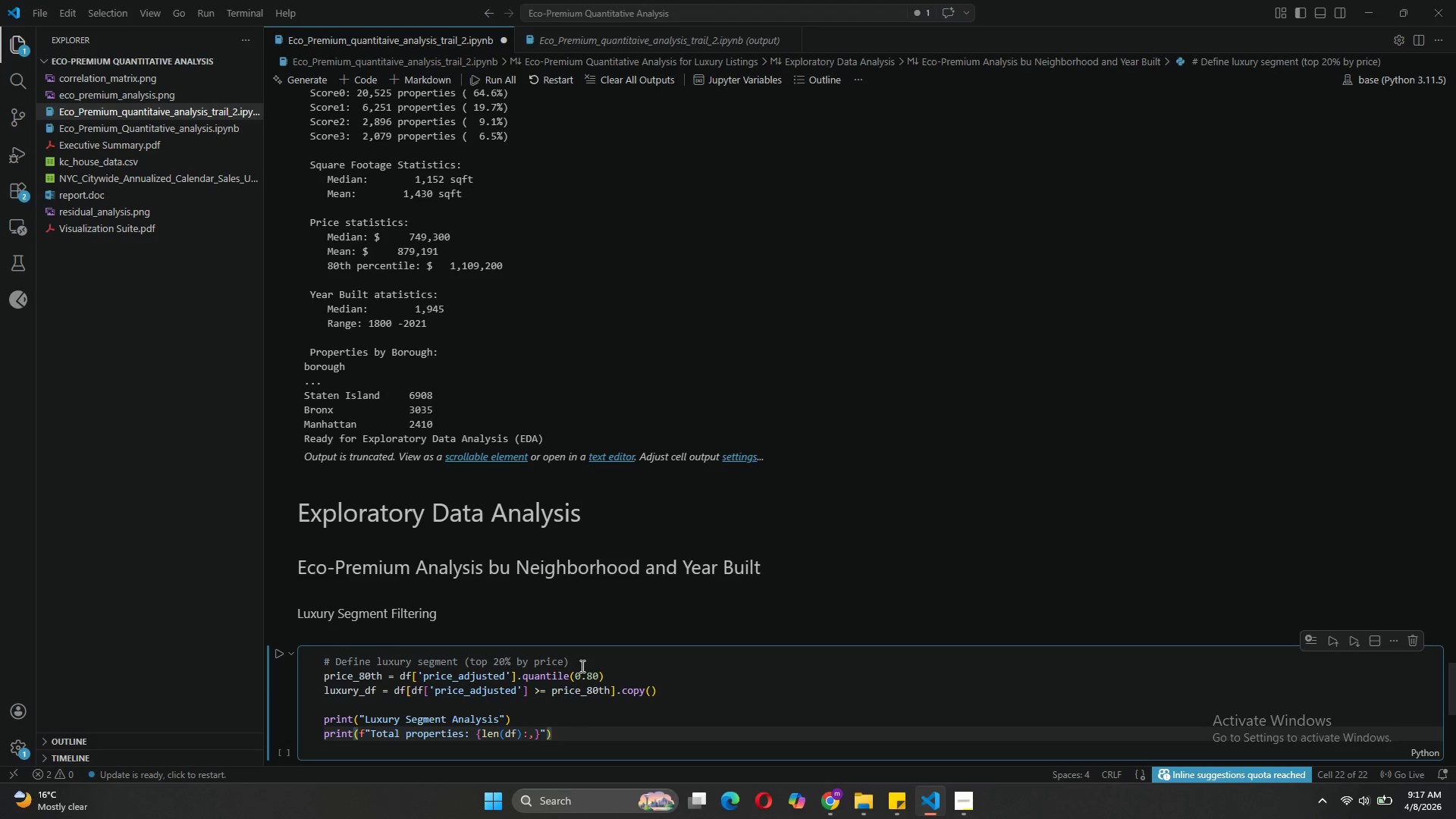 
key(Enter)
 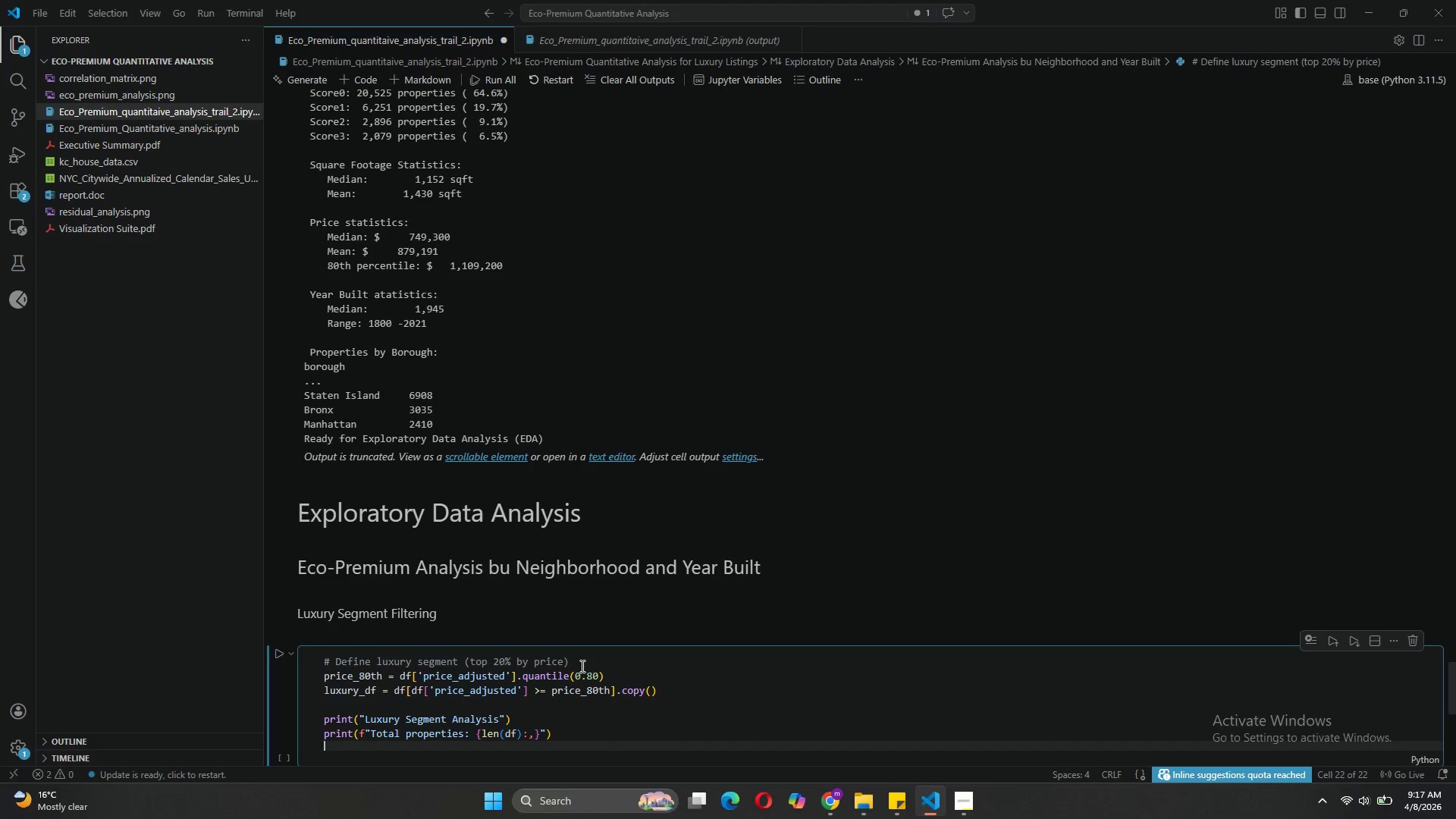 
type(print(f"Luxury )
 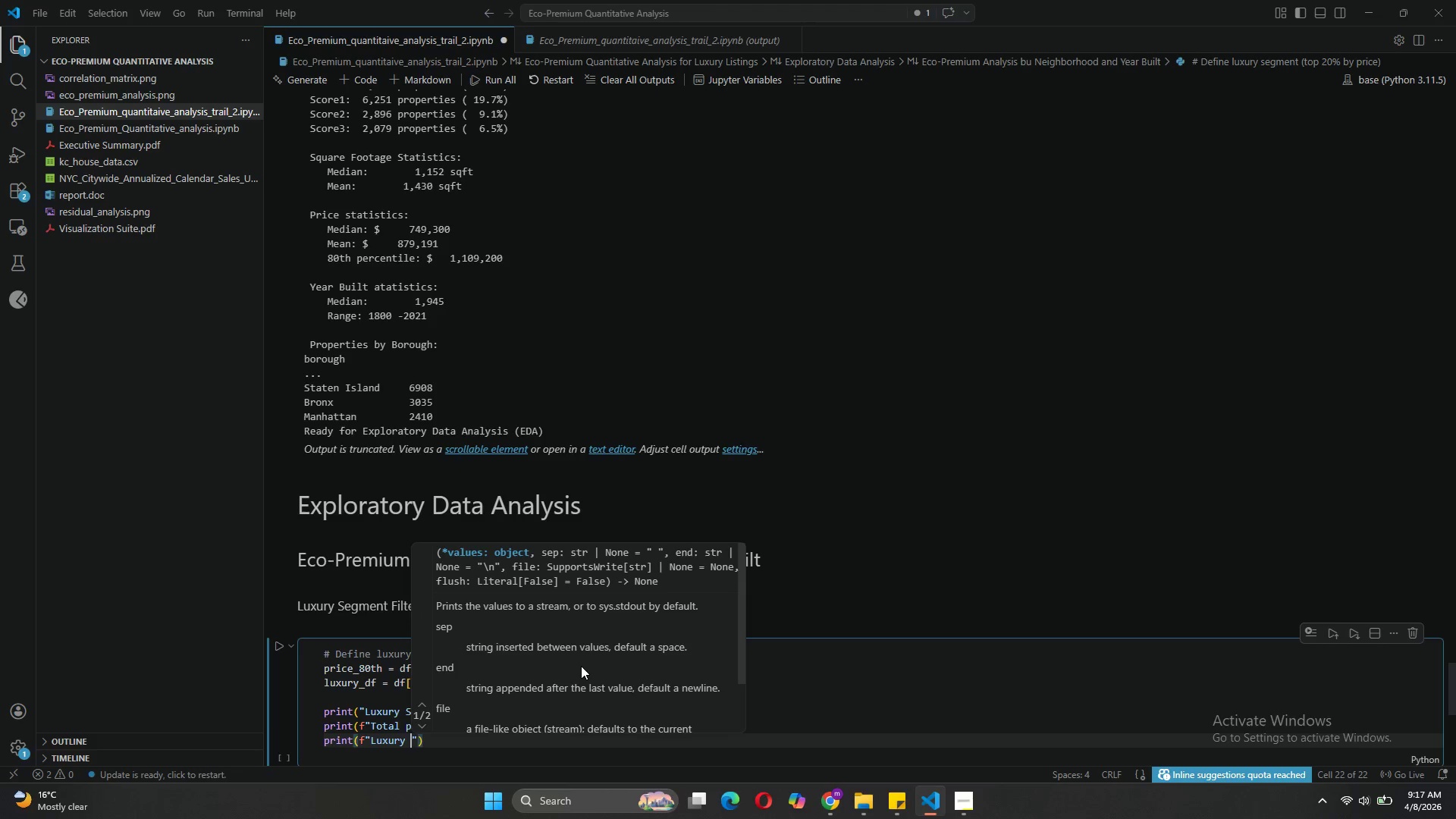 
wait(5.55)
 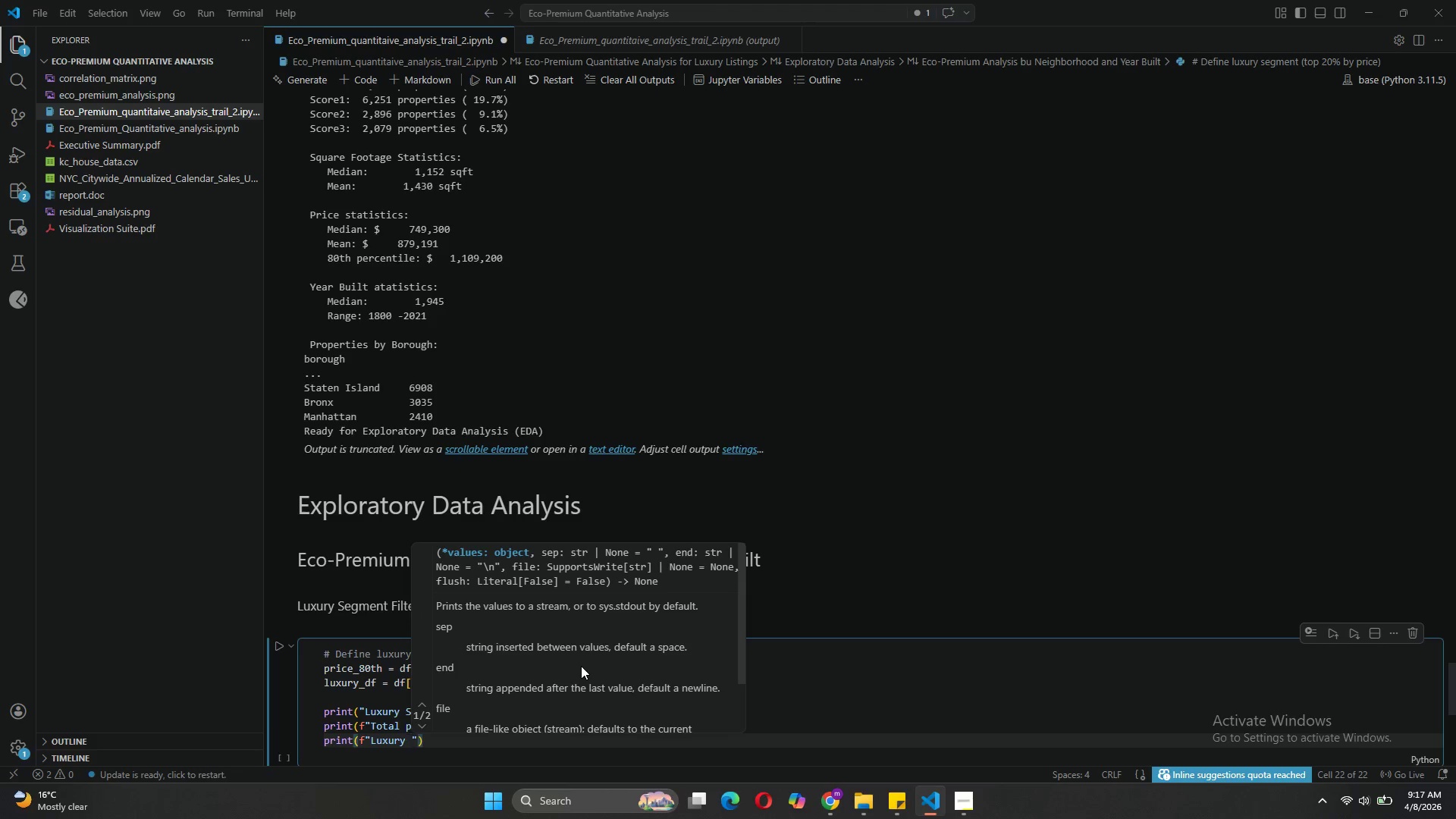 
type(segment (top 20%)
 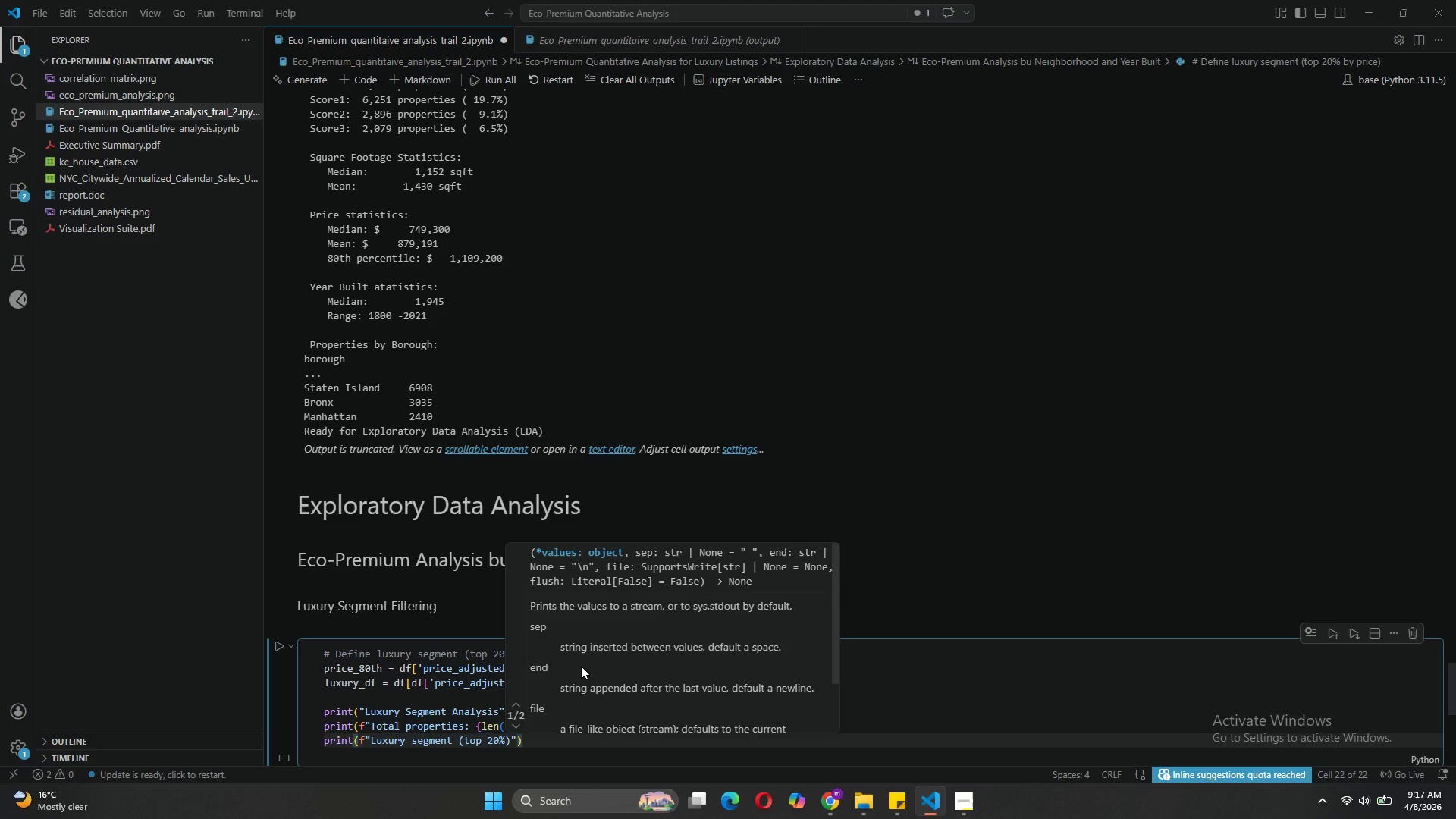 
key(ArrowRight)
 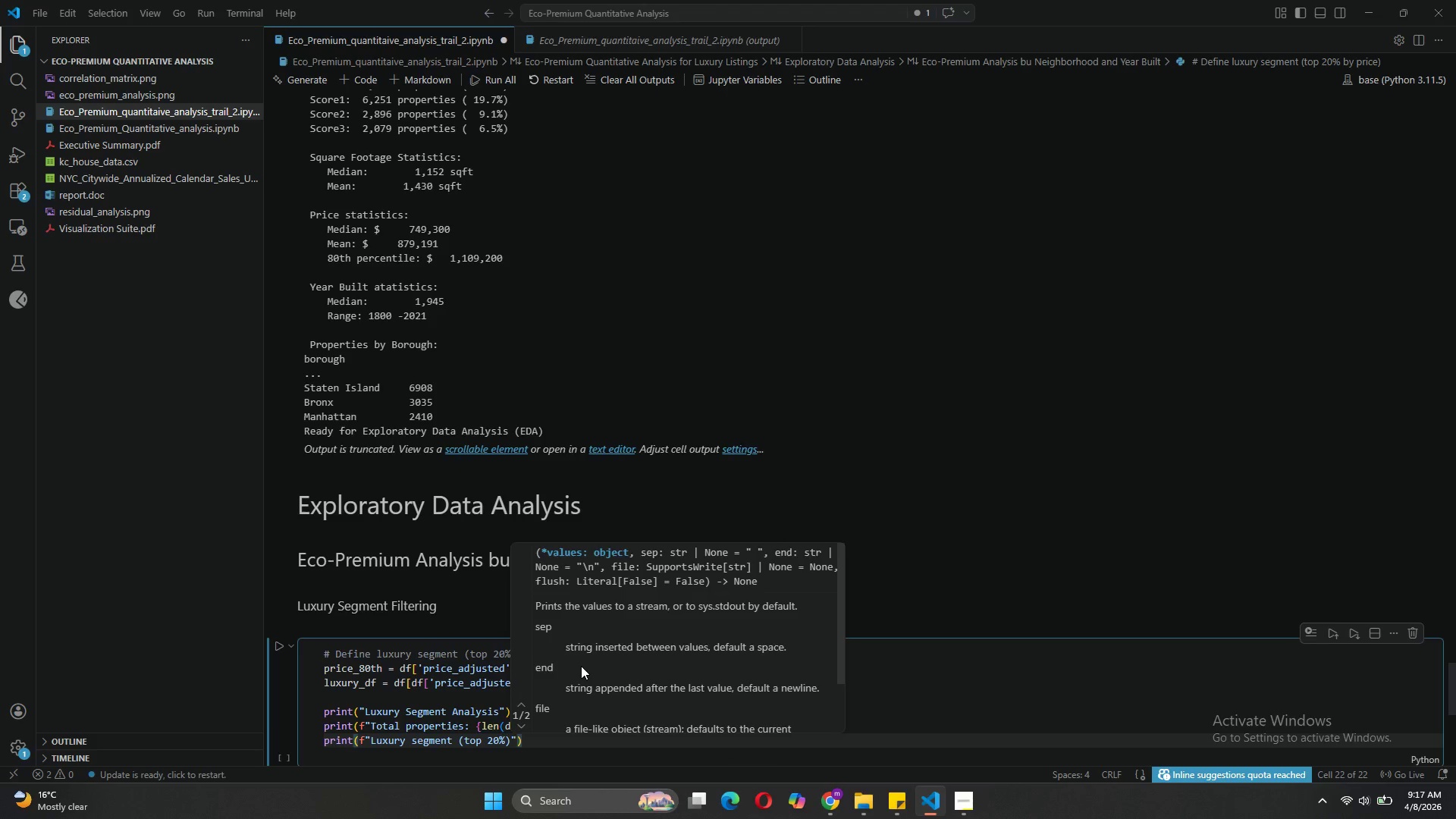 
type(: {len(luxury_df)
 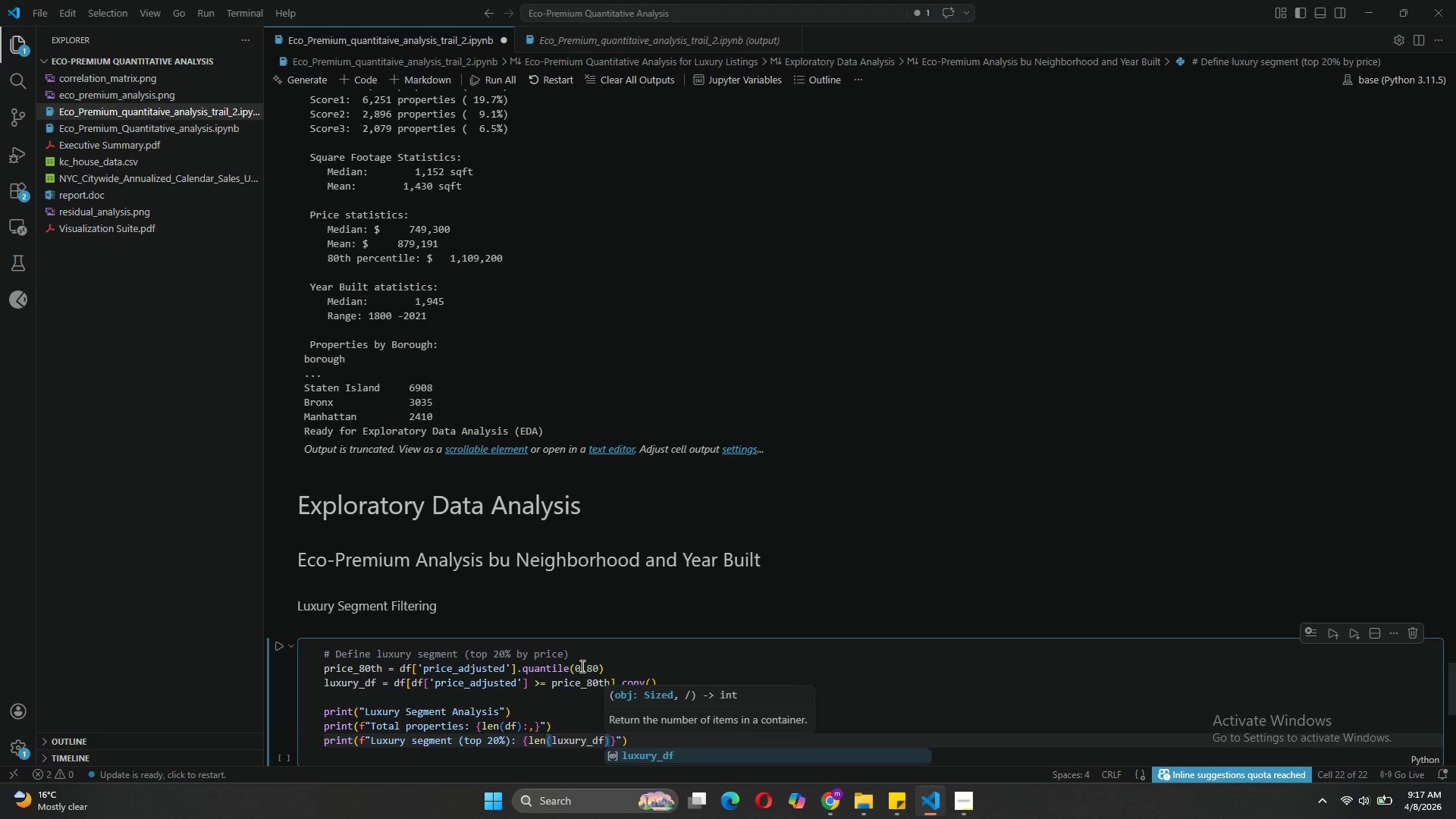 
wait(6.67)
 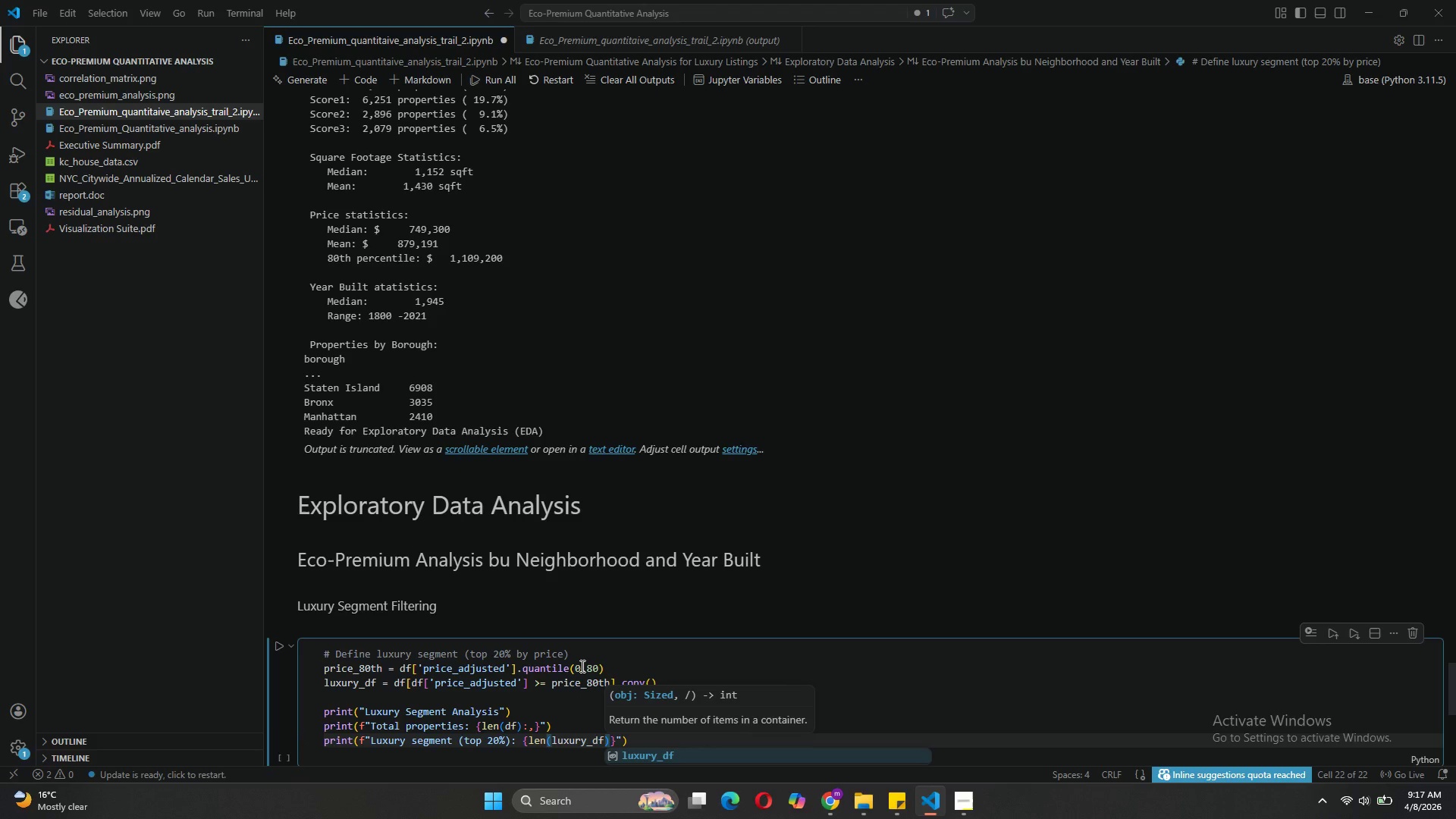 
key(ArrowRight)
 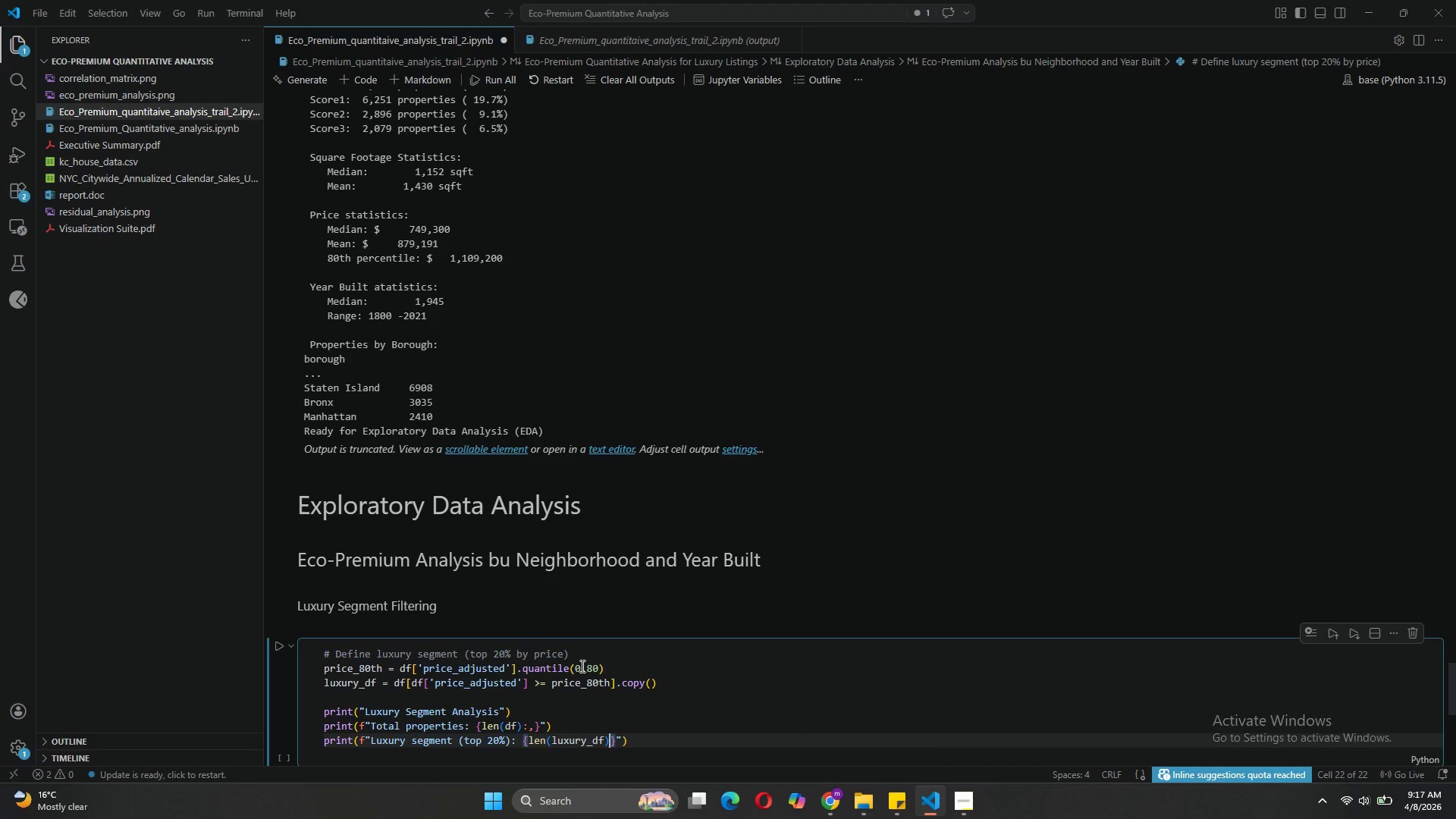 
key(Shift+Semicolon)
 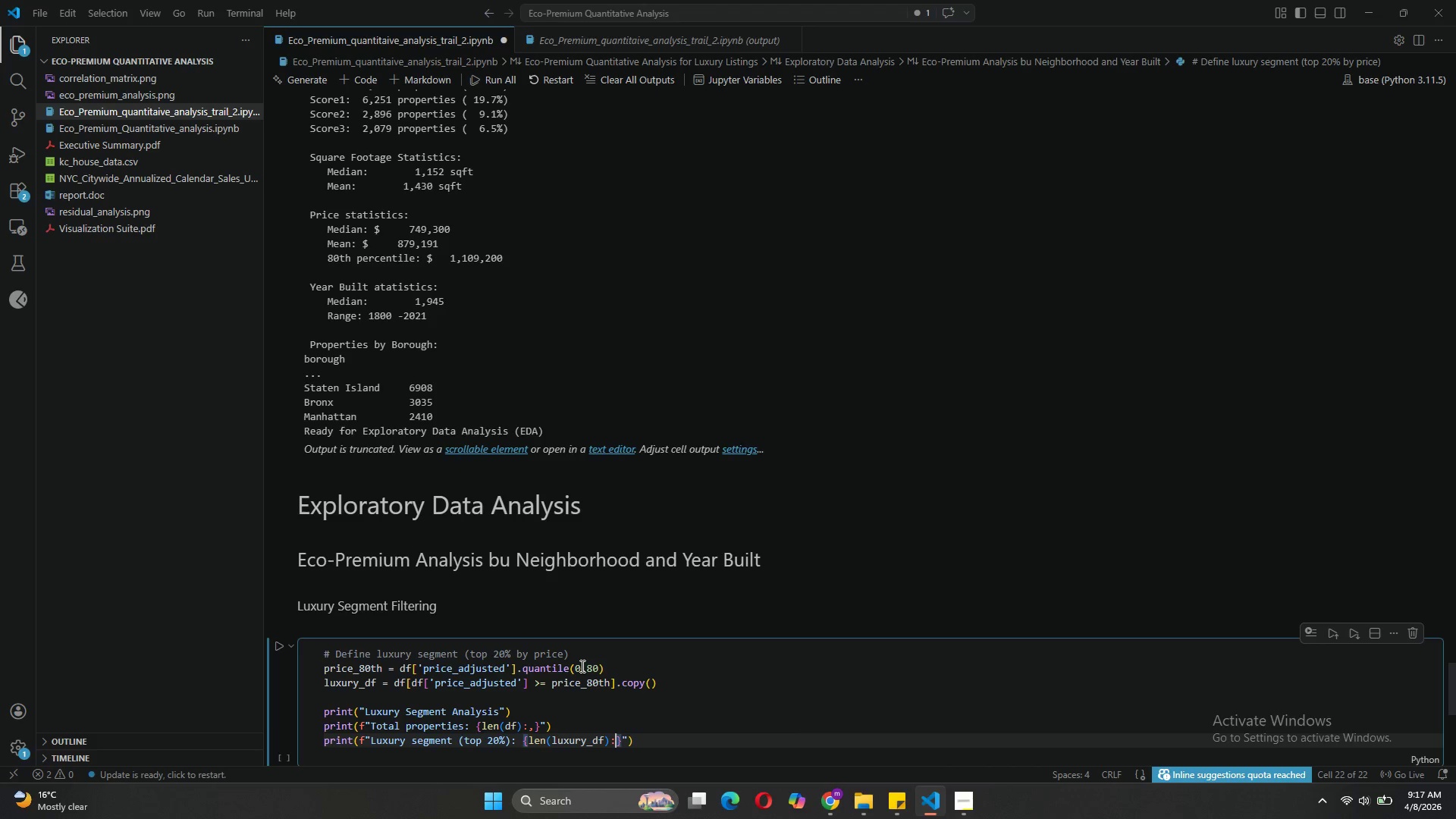 
key(Comma)
 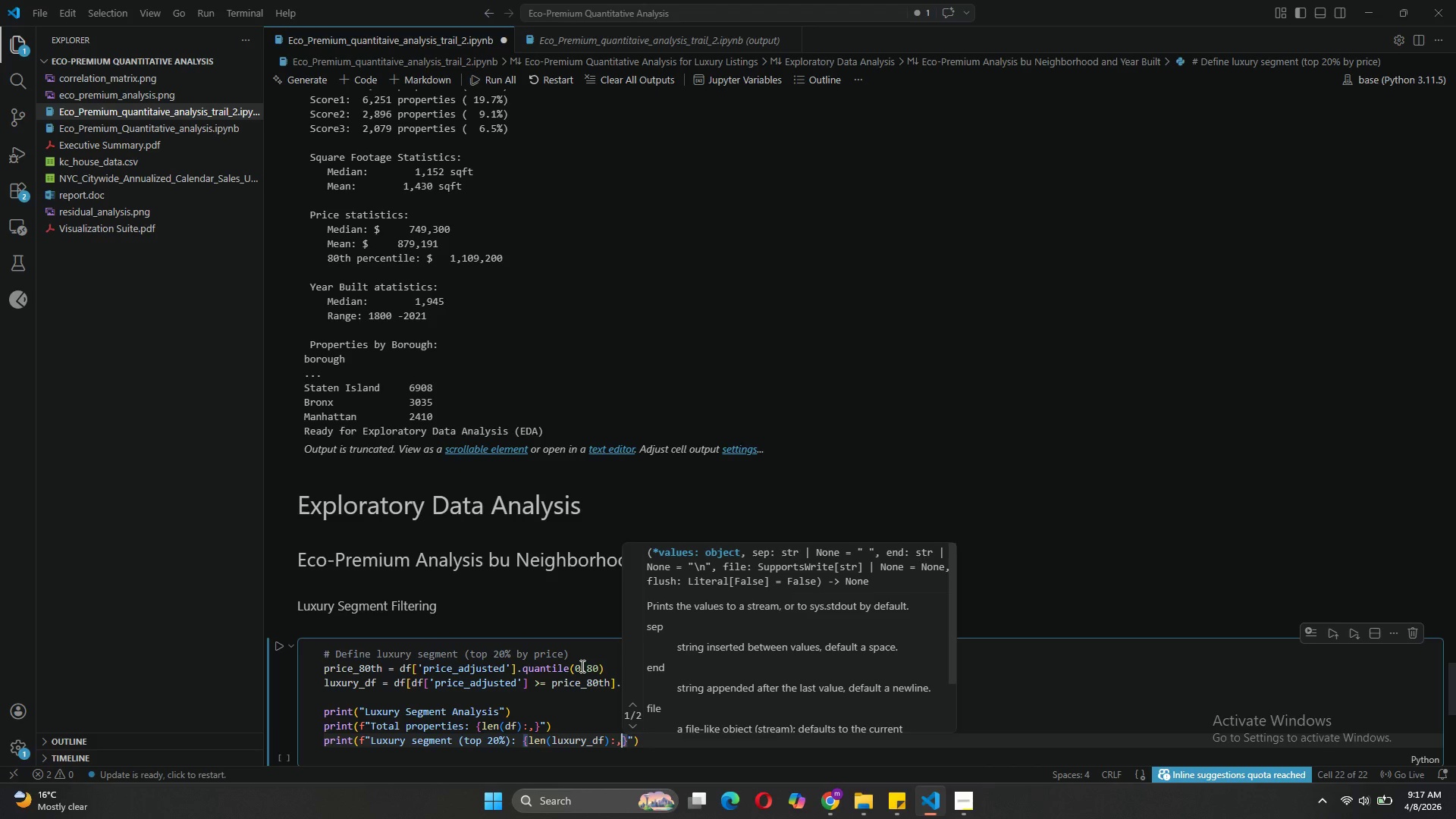 
key(ArrowRight)
 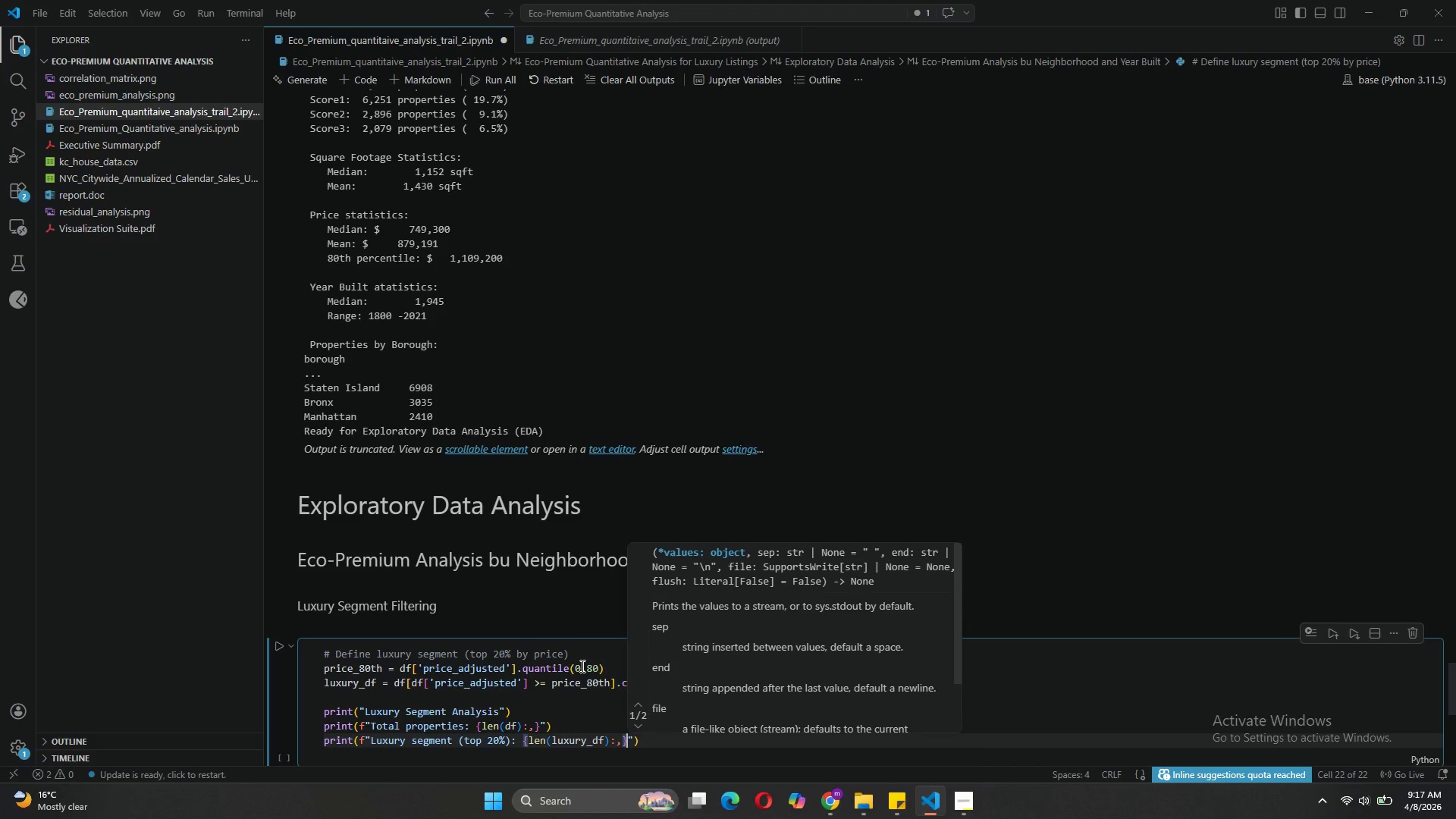 
type( properties)
 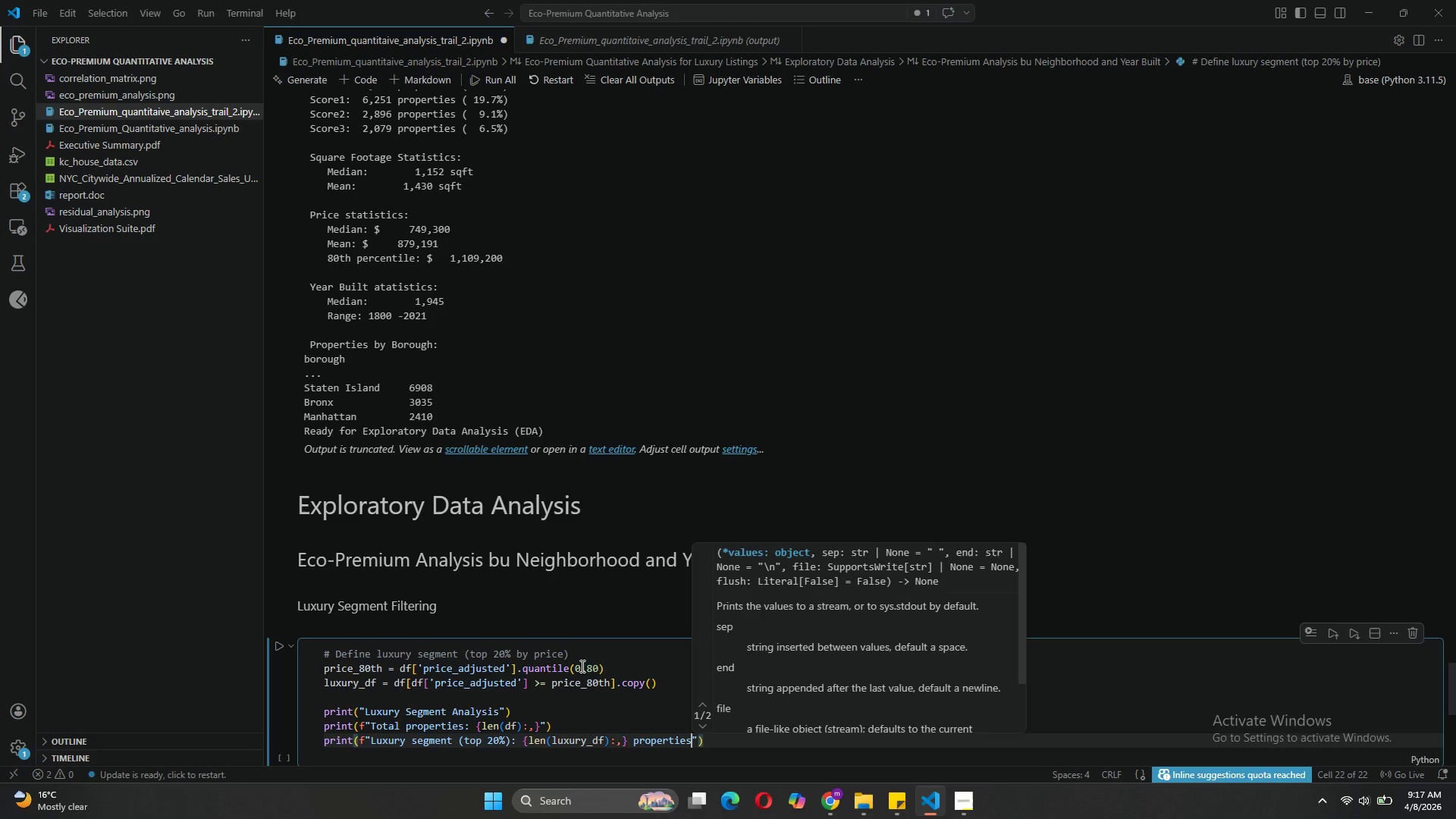 
wait(8.95)
 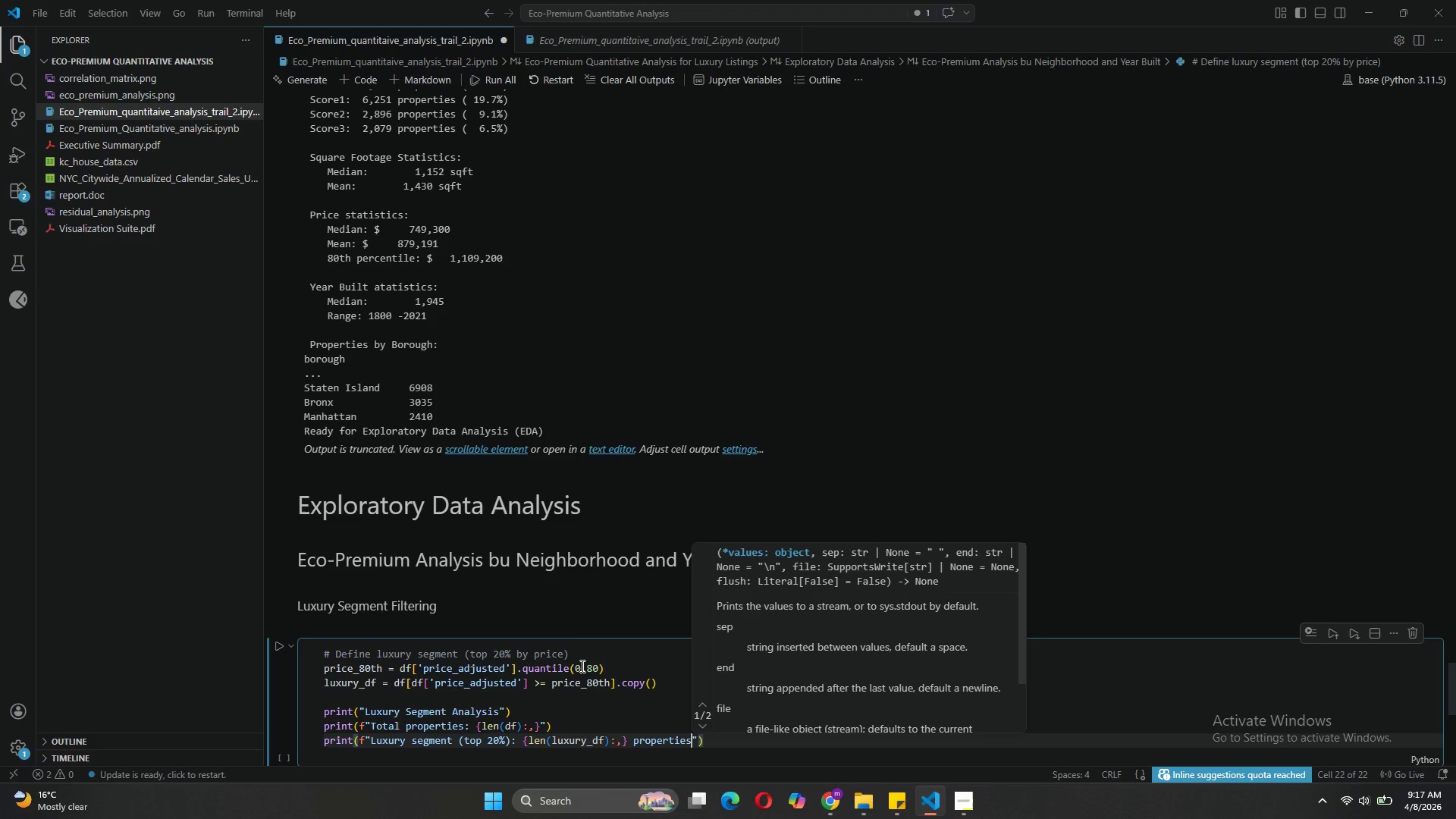 
key(ArrowRight)
 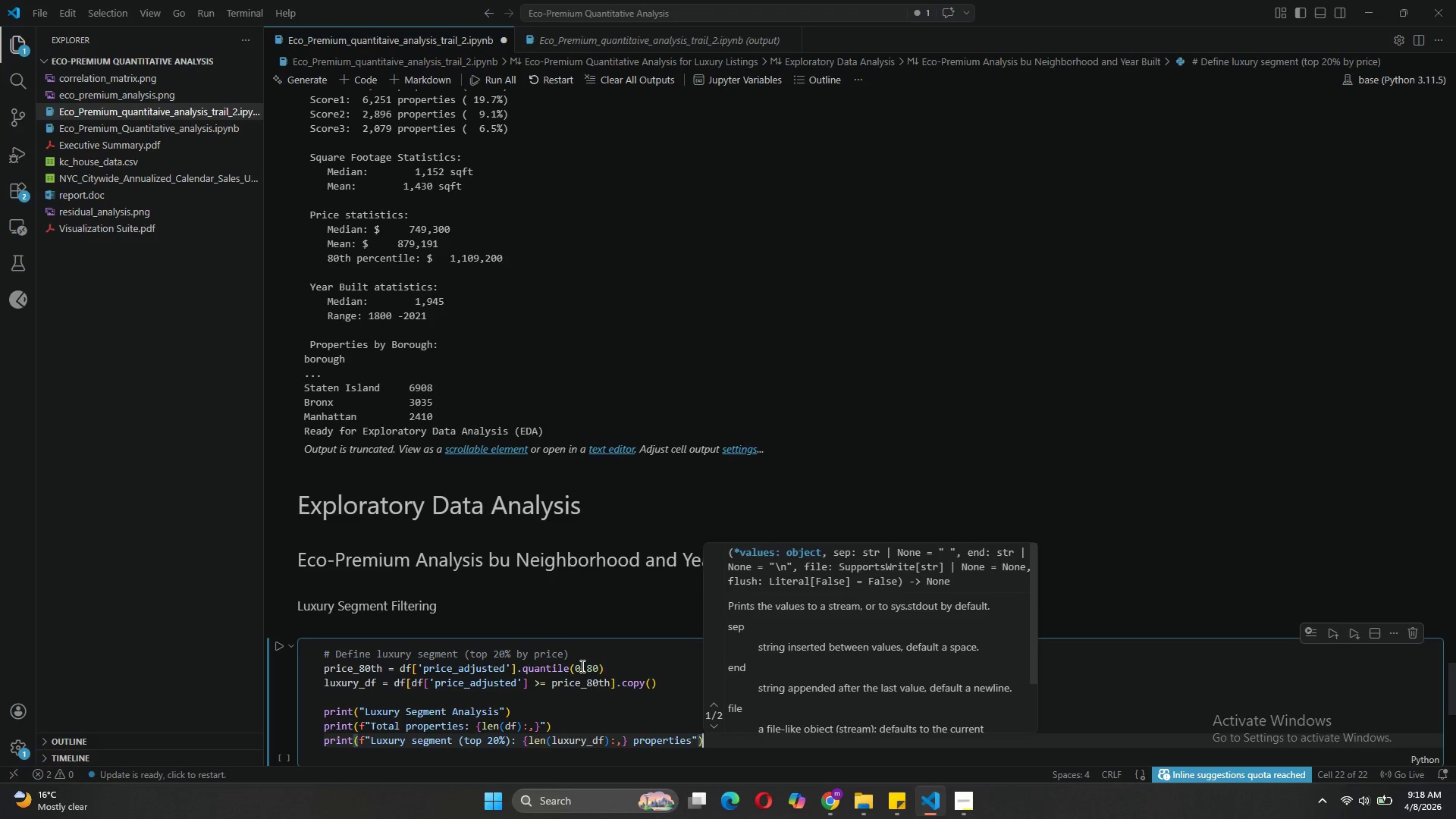 
key(ArrowRight)
 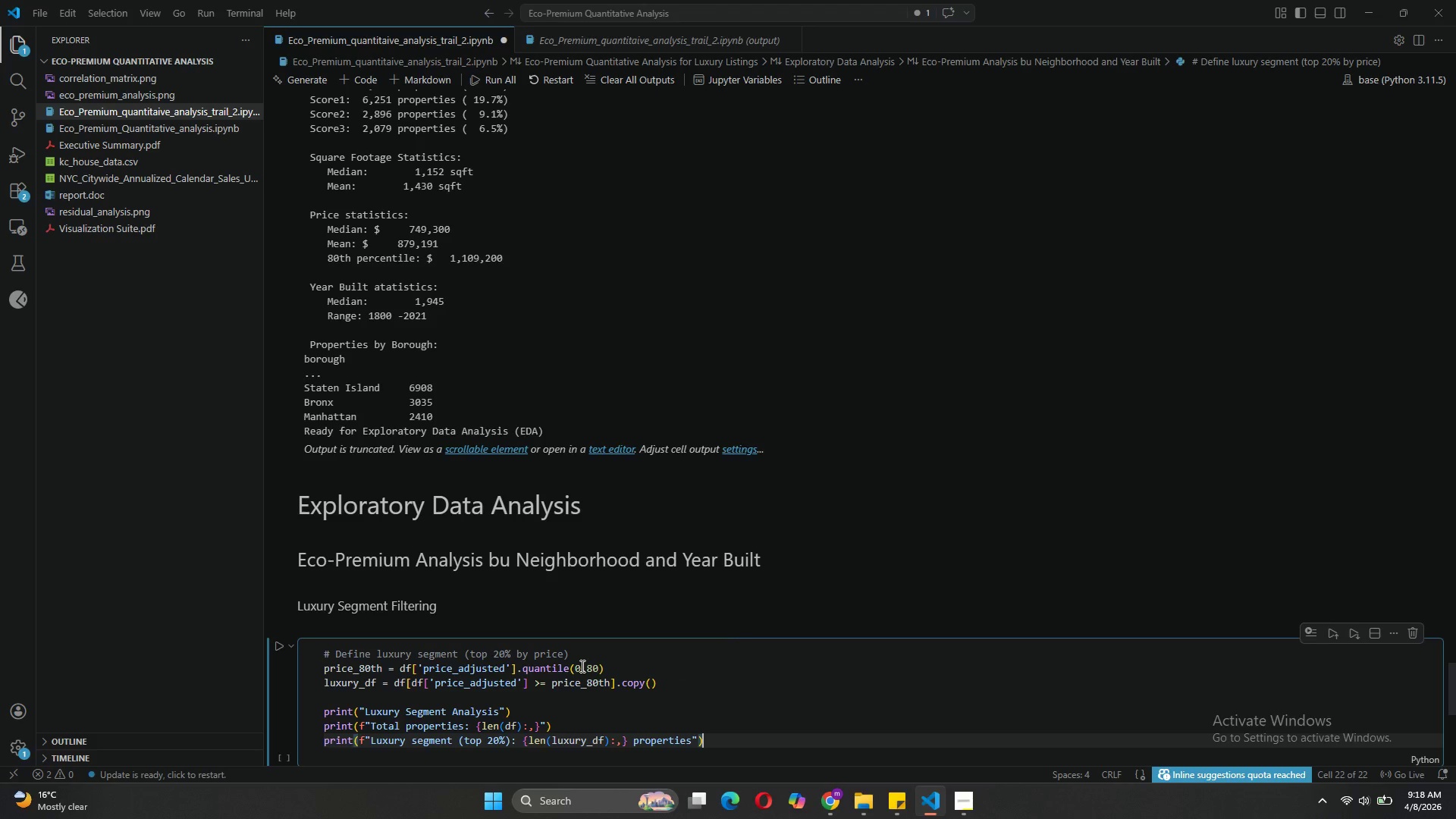 
key(Enter)
 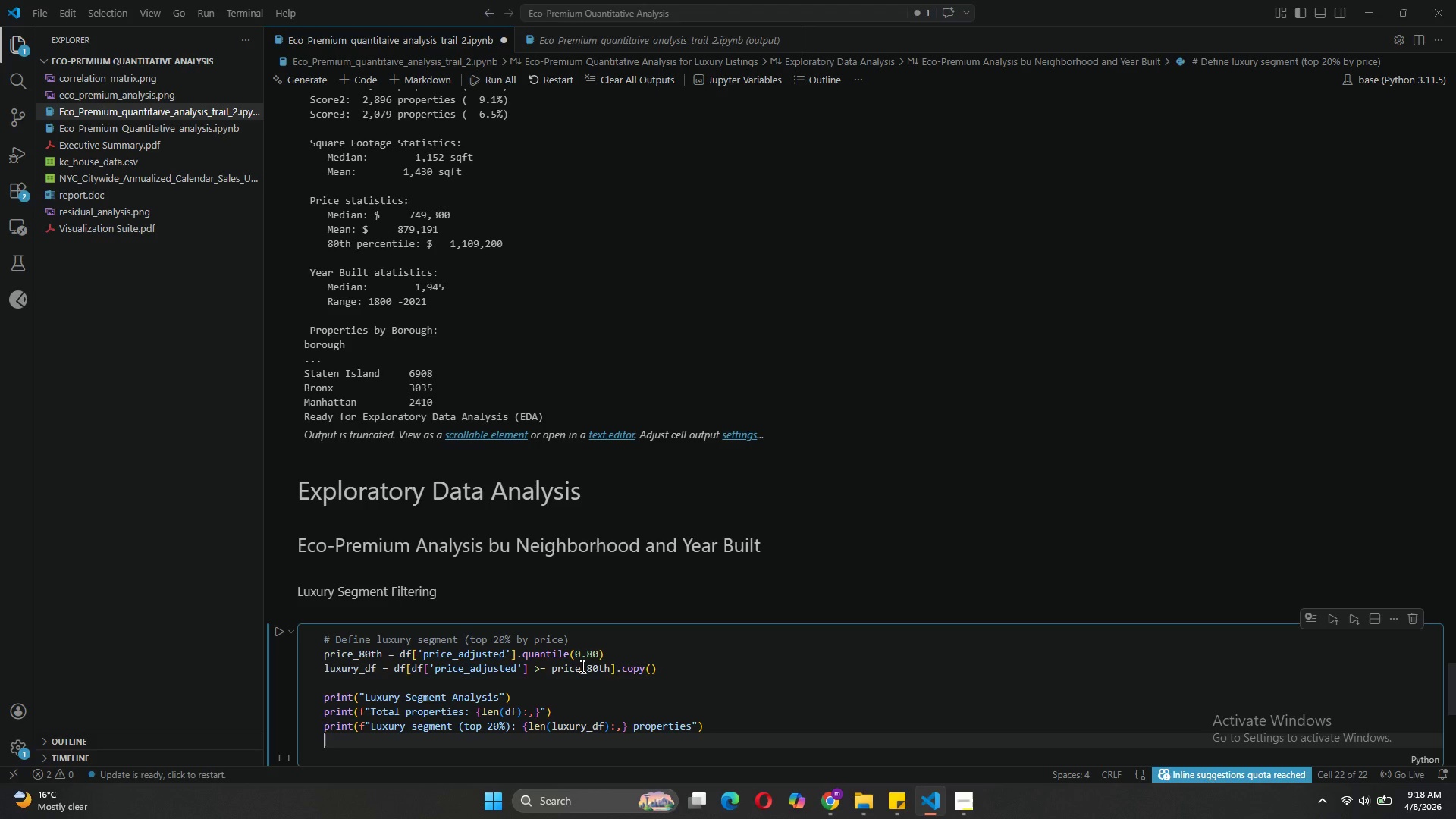 
type(print(f"Luxury price range: $)
 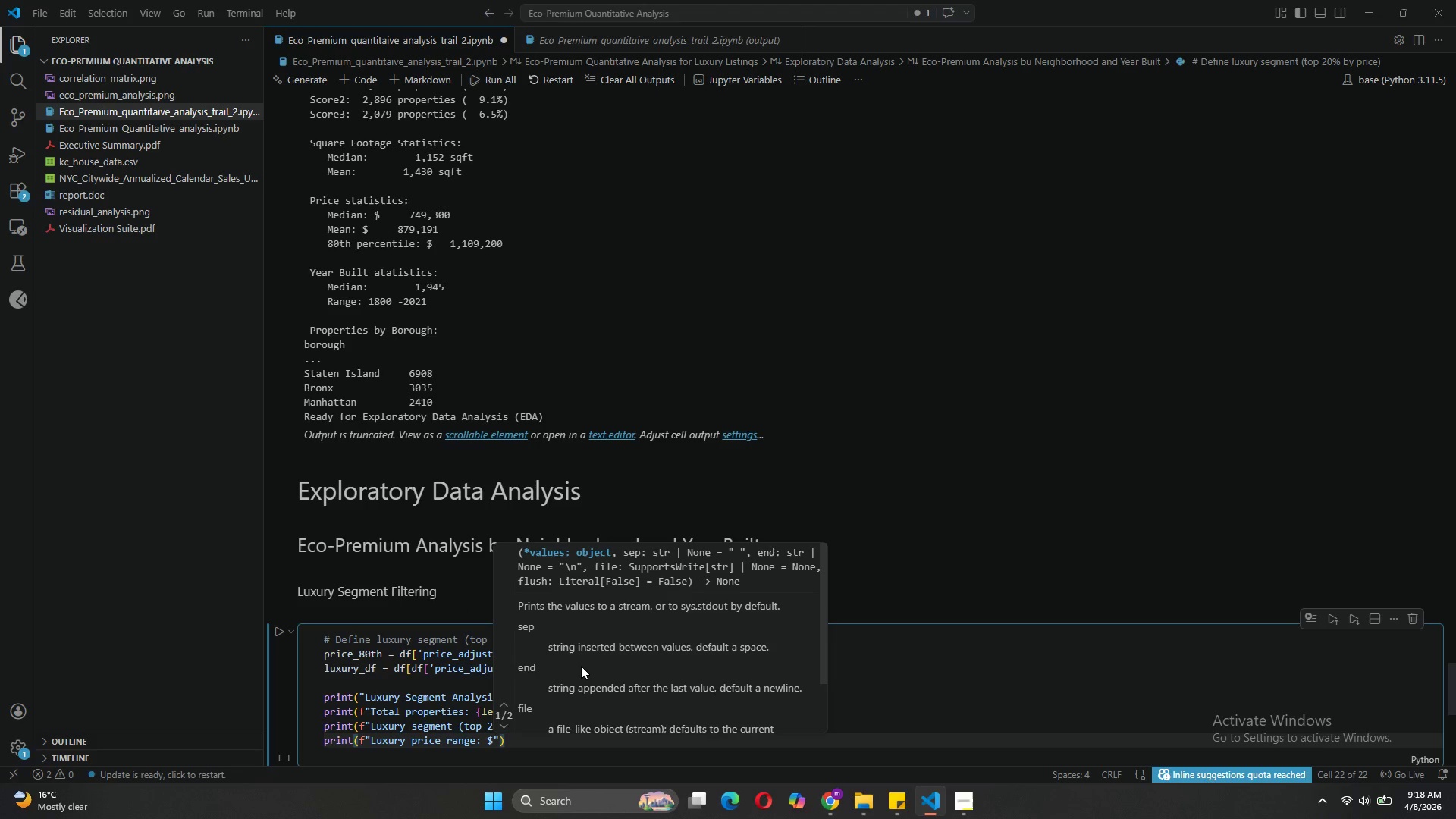 
wait(6.72)
 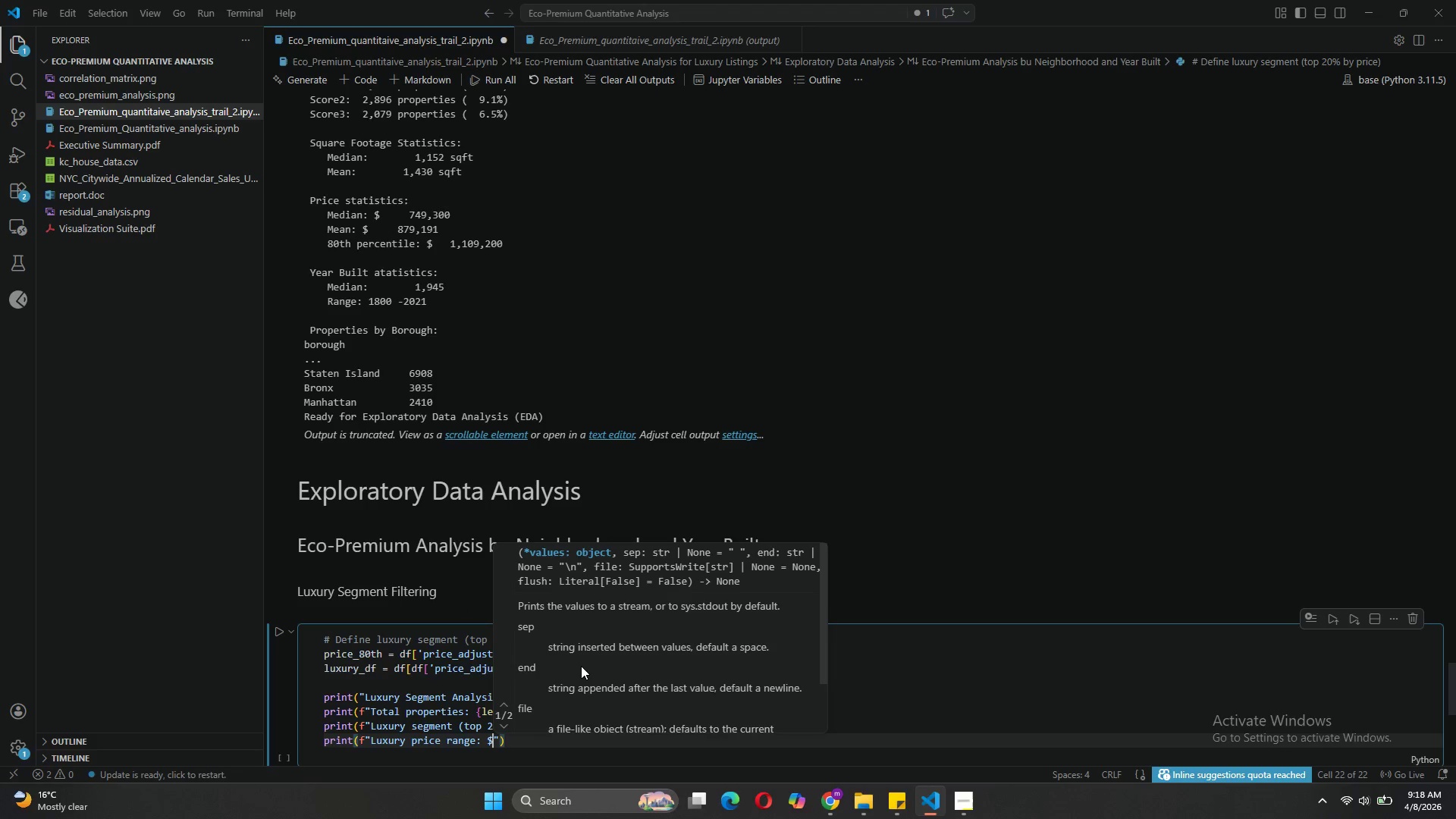 
type({lu)
key(Tab)
type(['pr)
 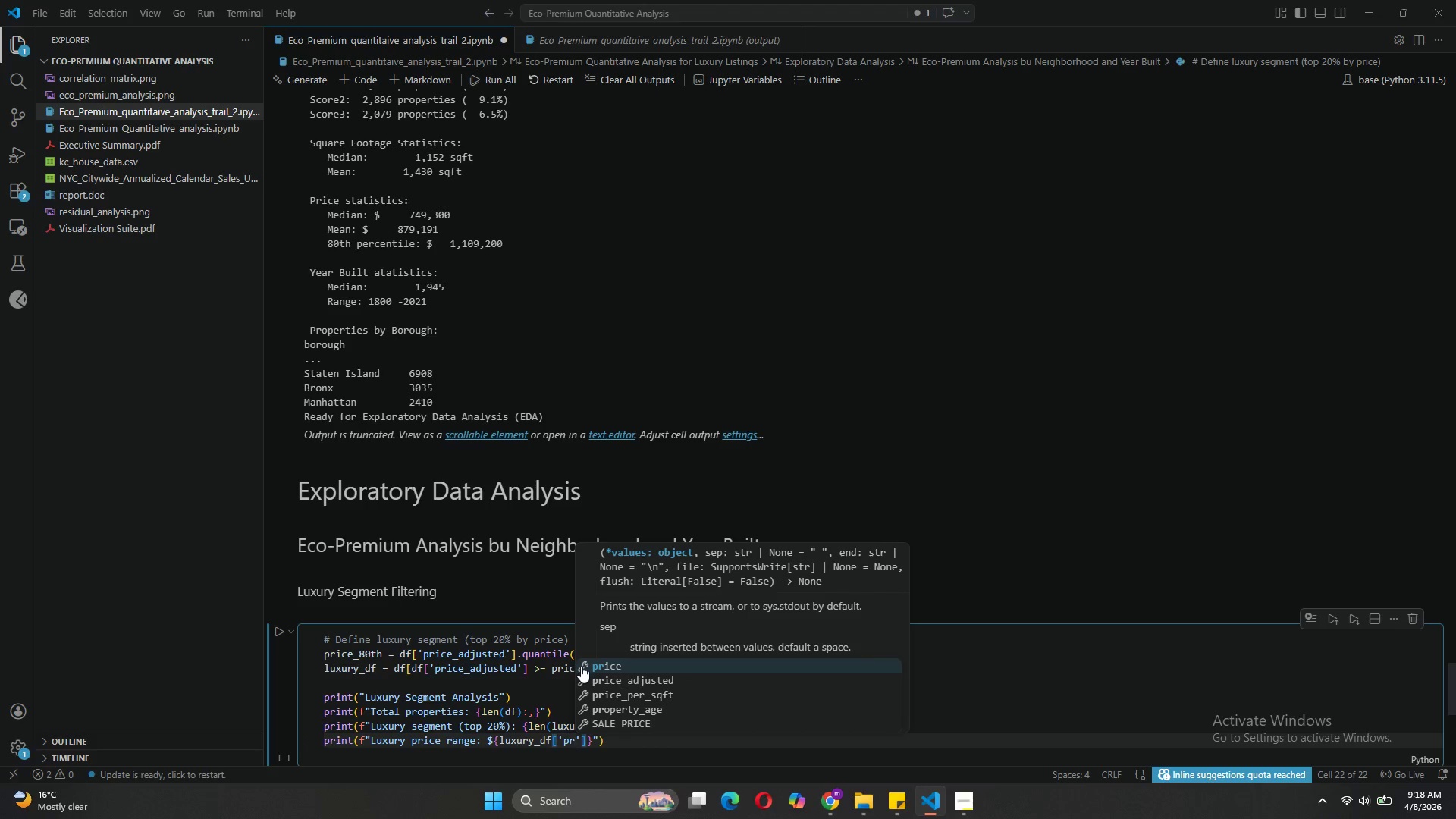 
key(ArrowDown)
 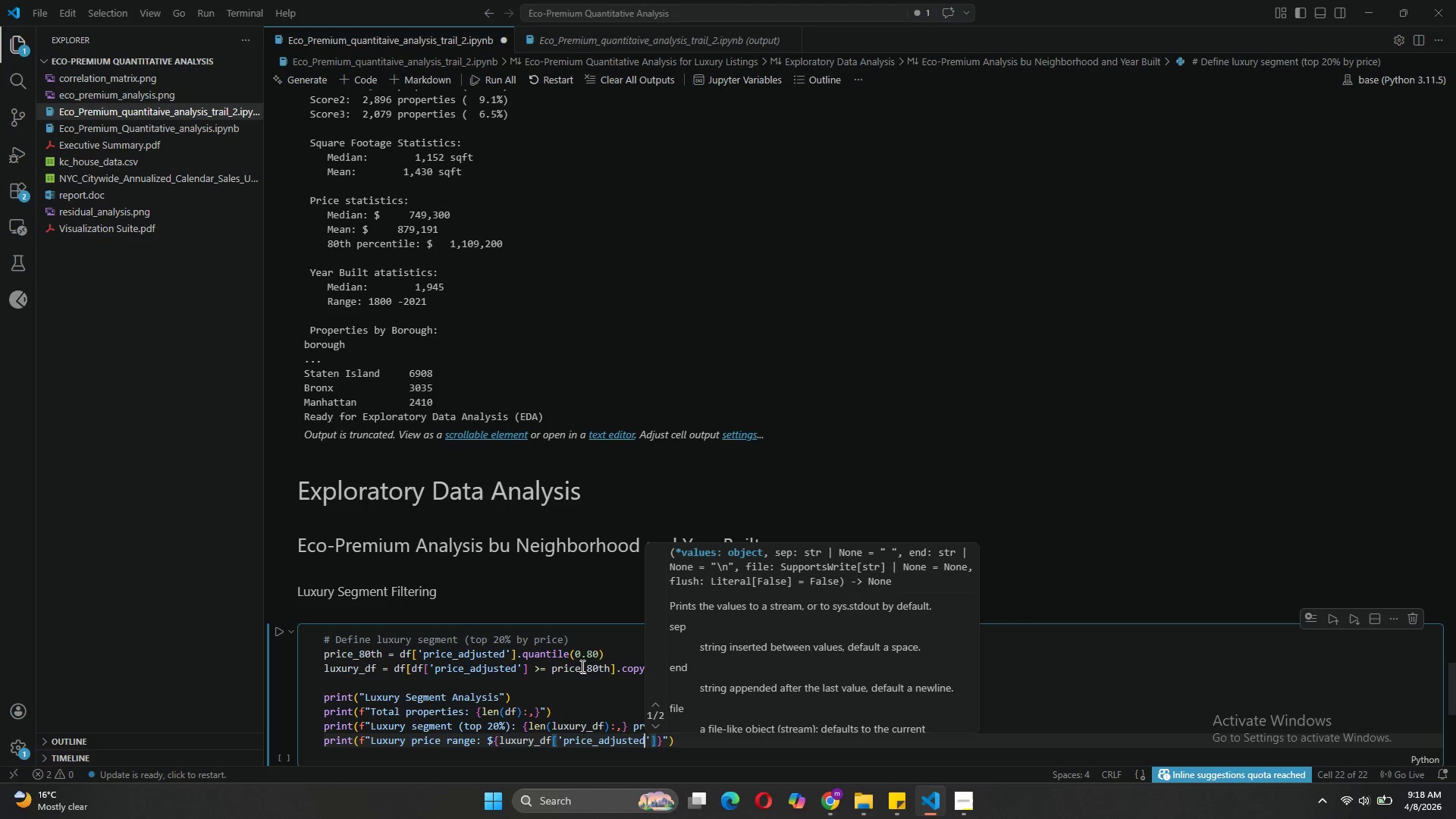 
key(Tab)
 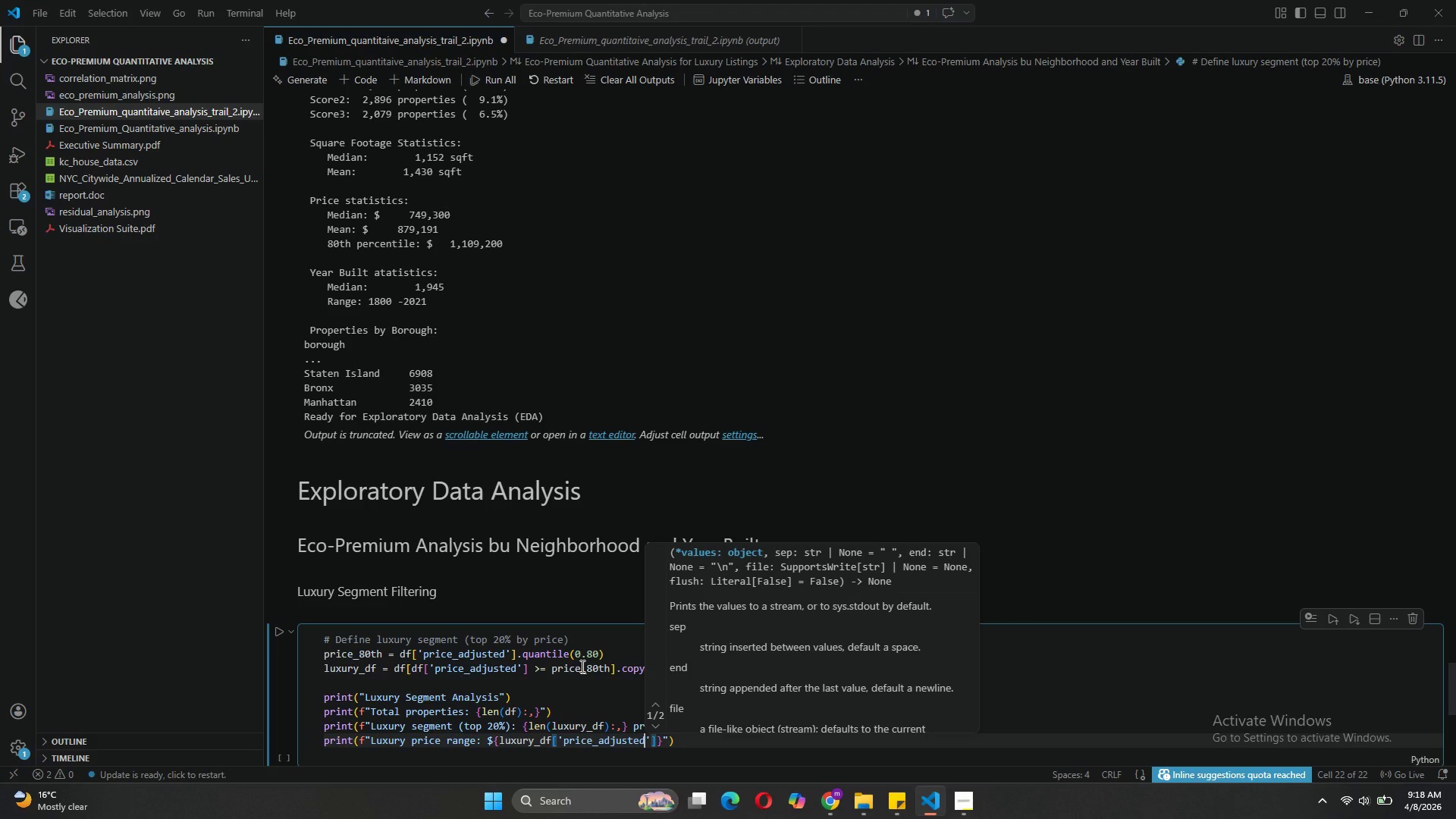 
key(ArrowRight)
 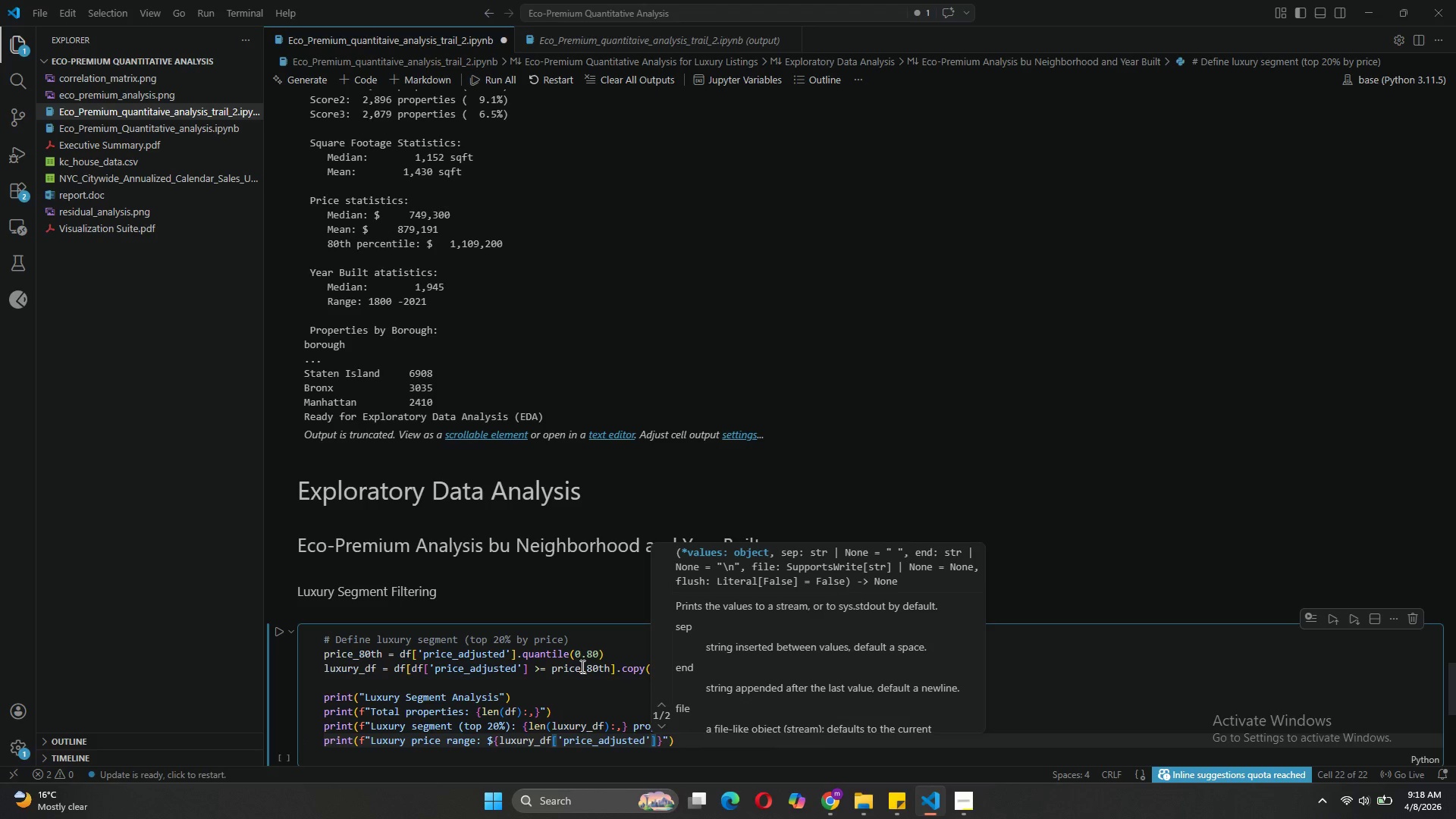 
key(ArrowRight)
 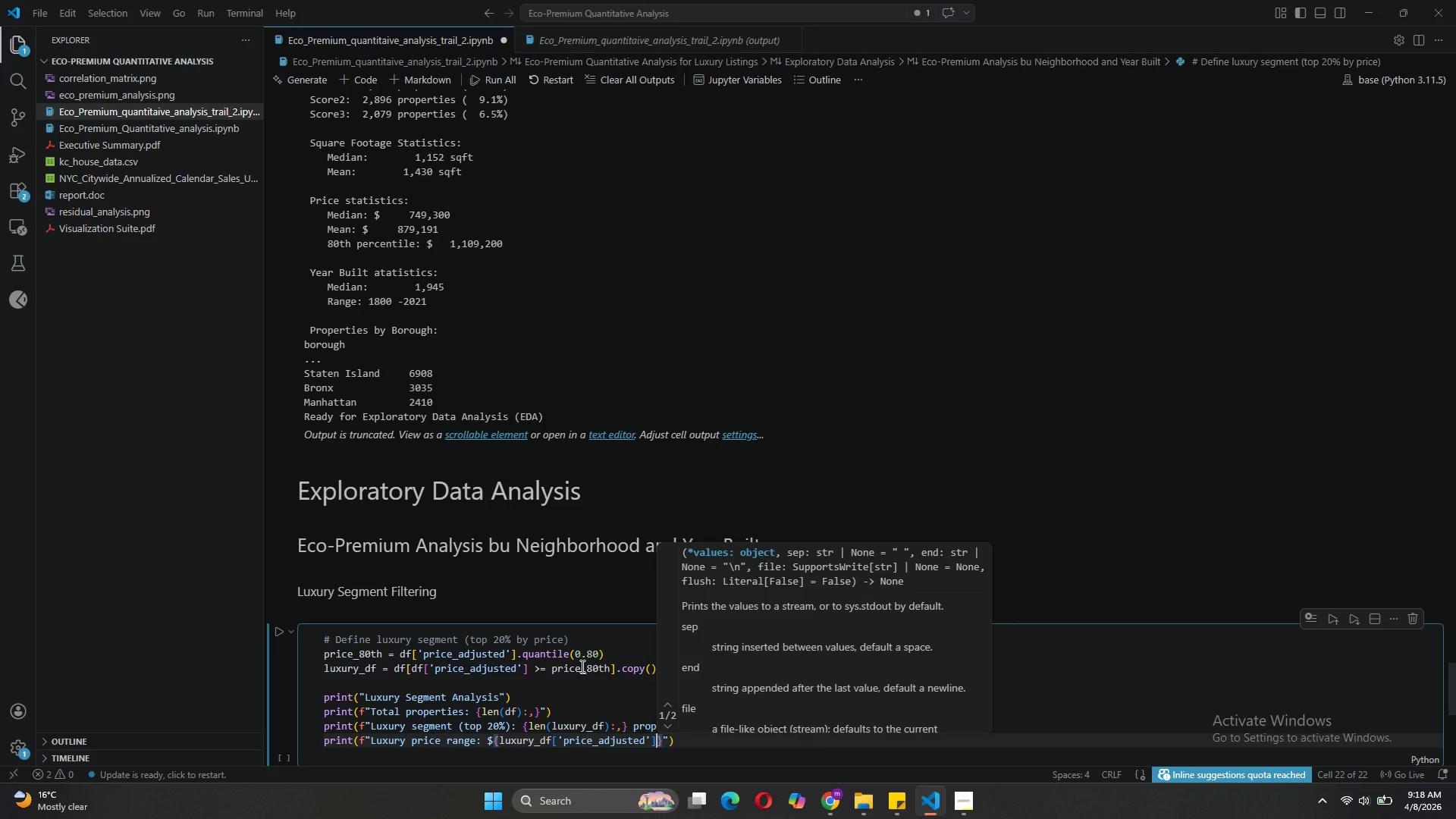 
type(.min()
 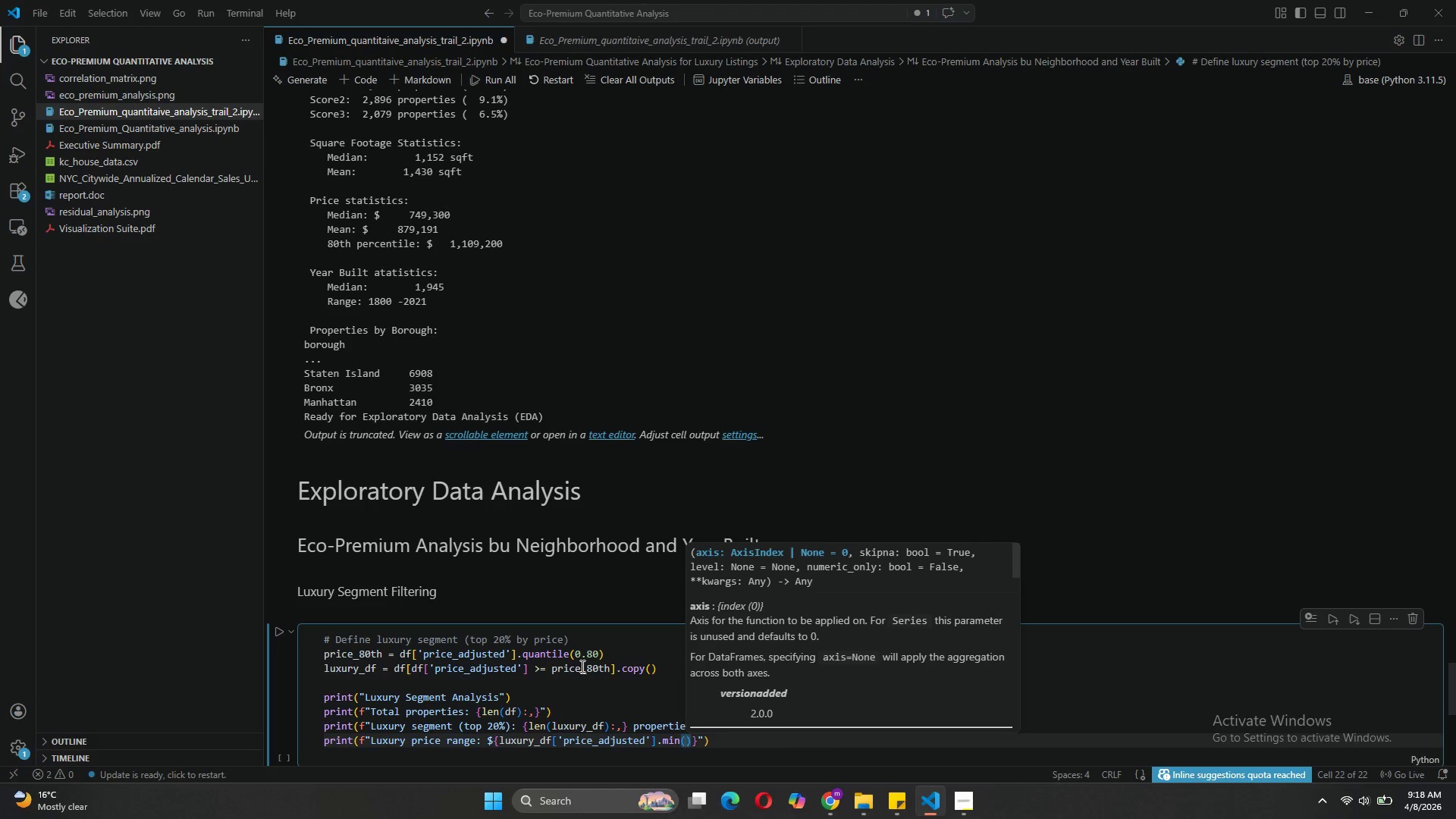 
key(ArrowRight)
 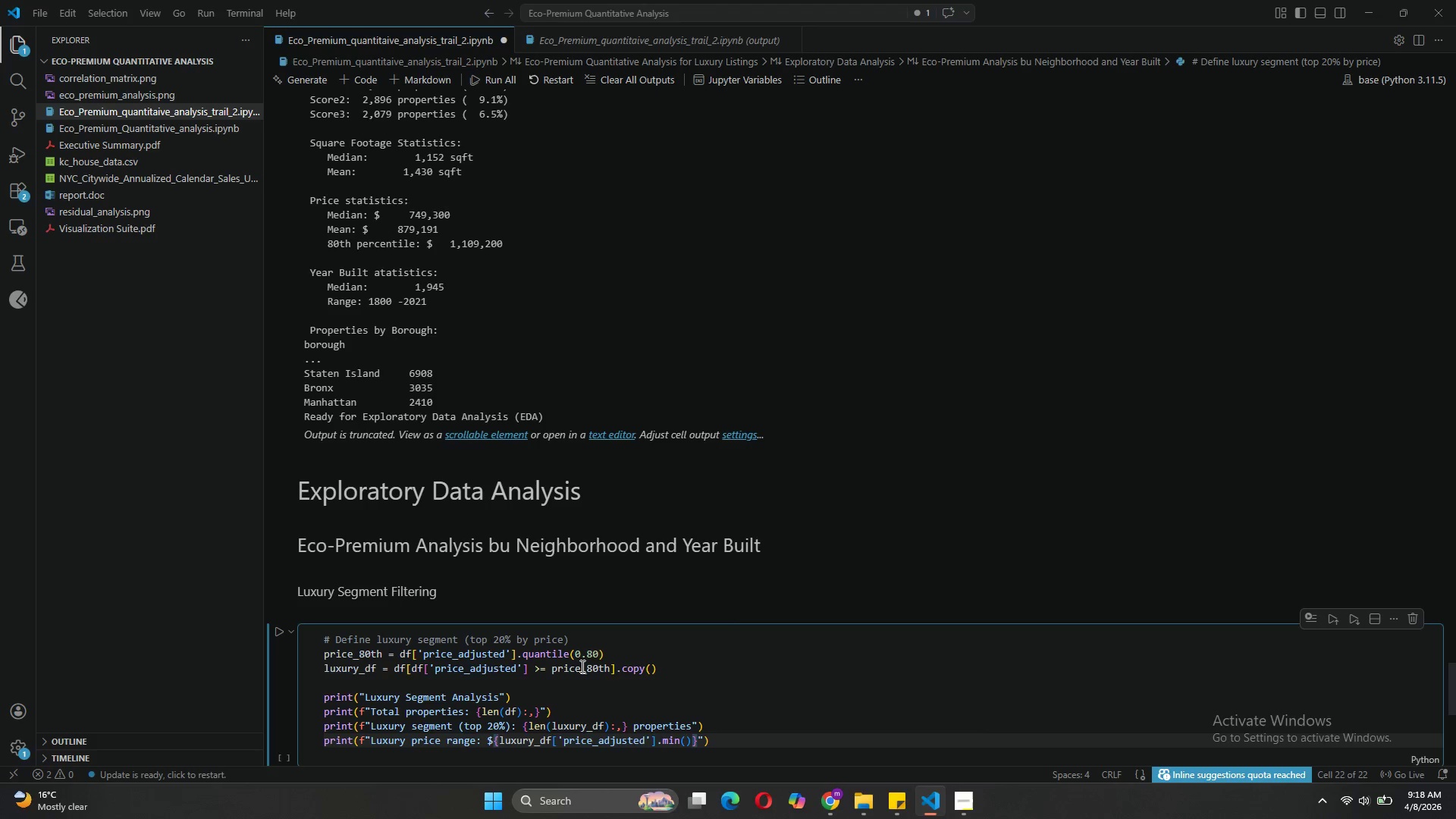 
type(:,.0f)
 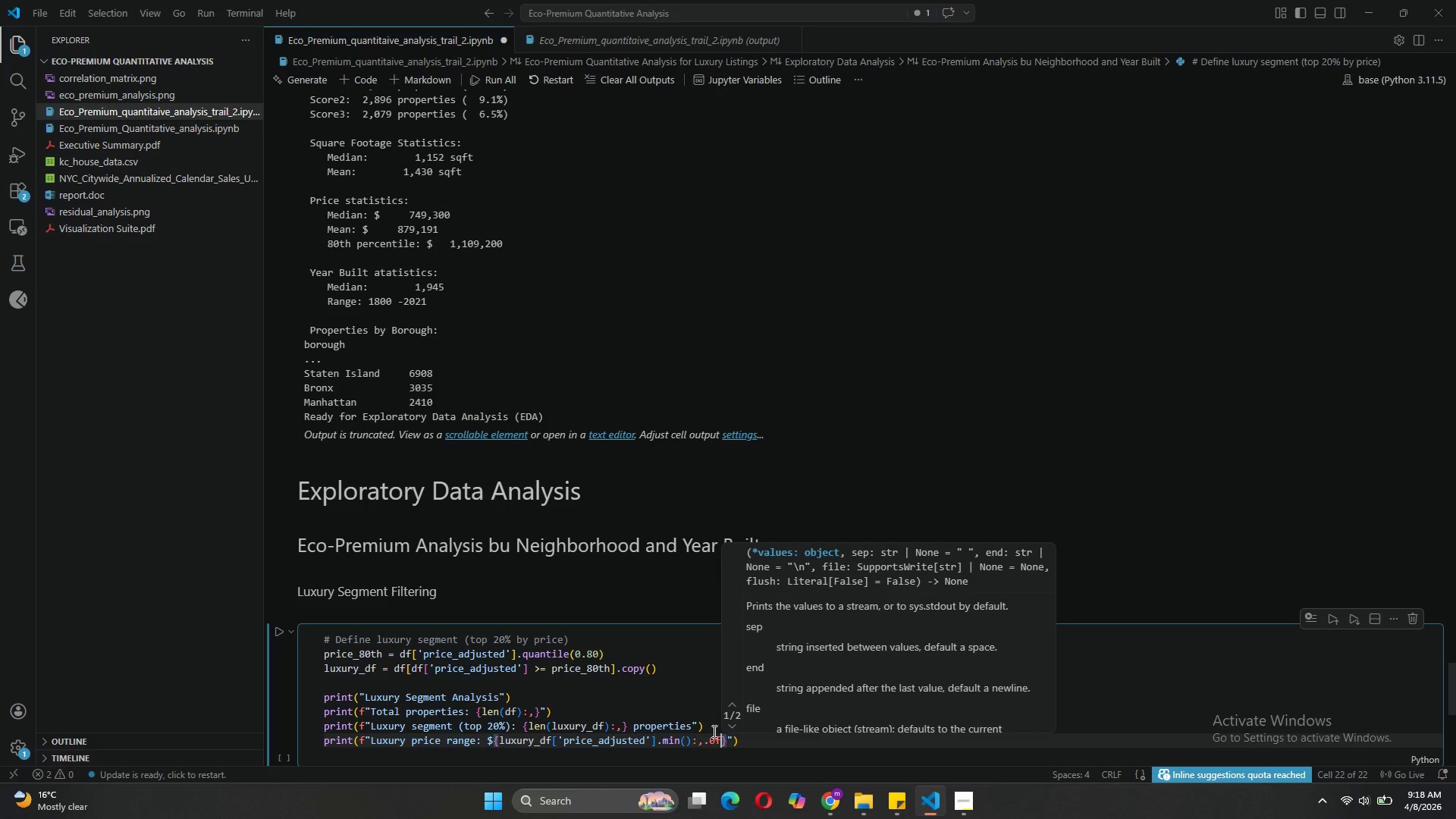 
wait(7.03)
 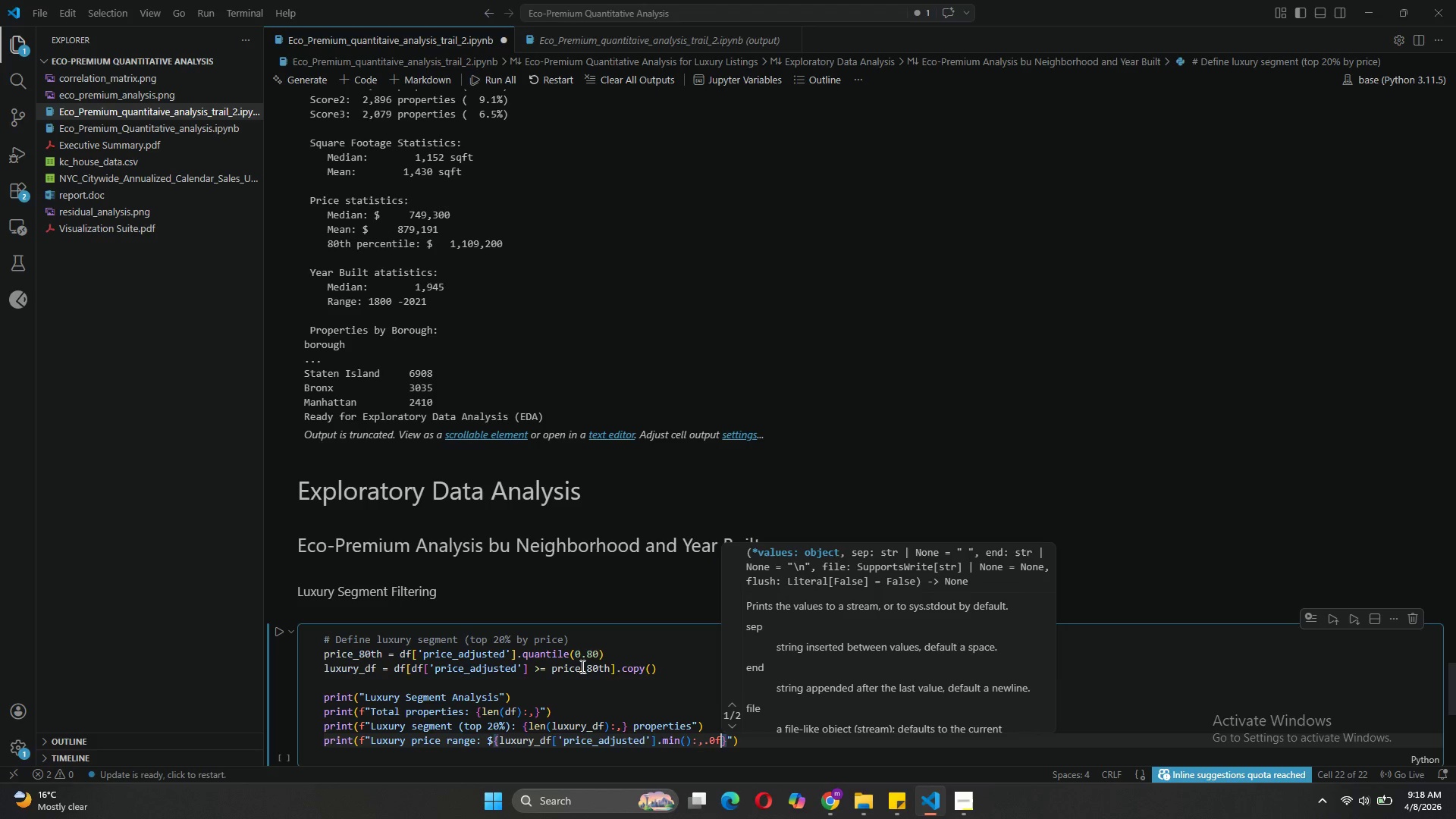 
left_click([678, 628])
 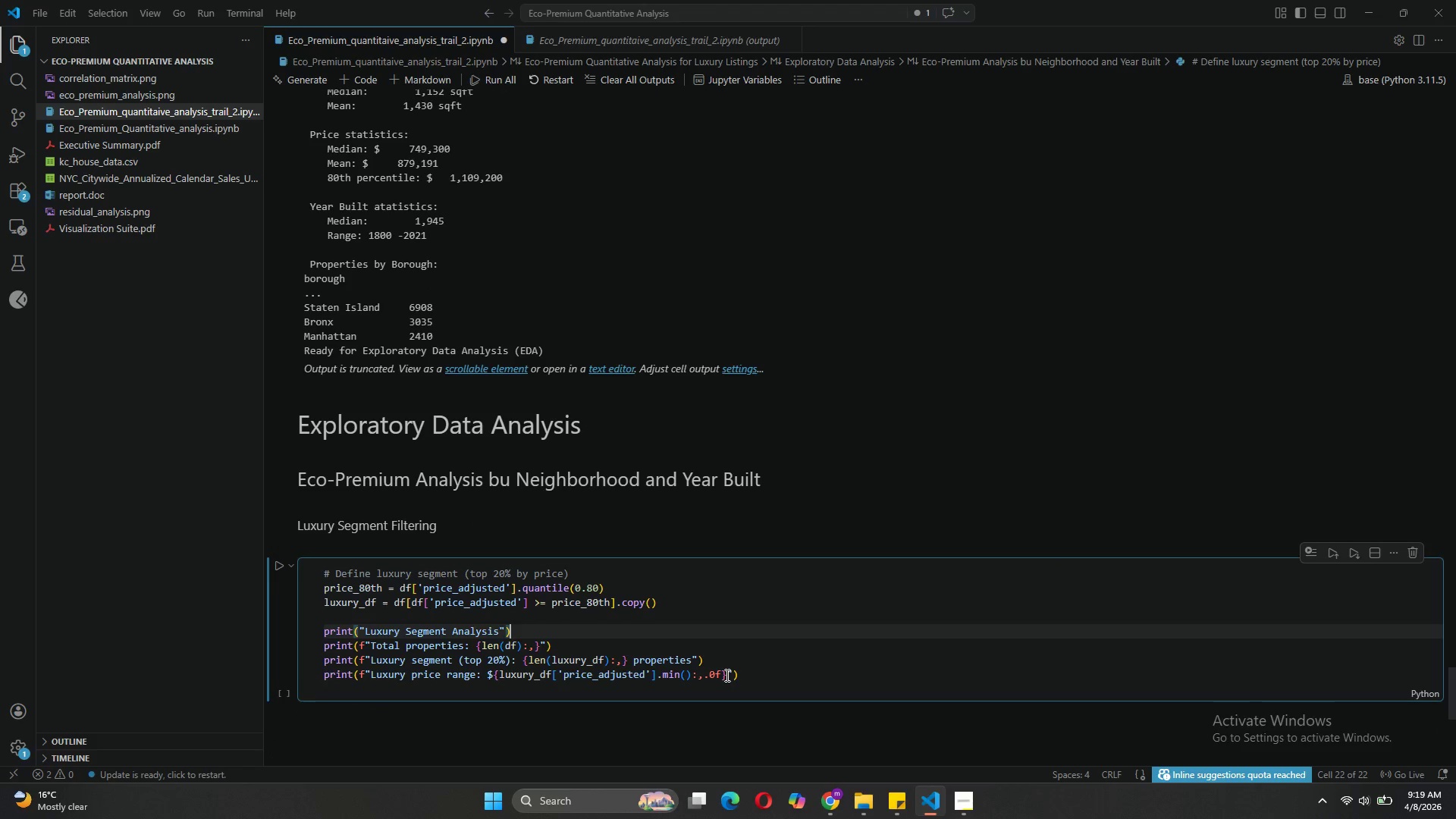 
wait(6.7)
 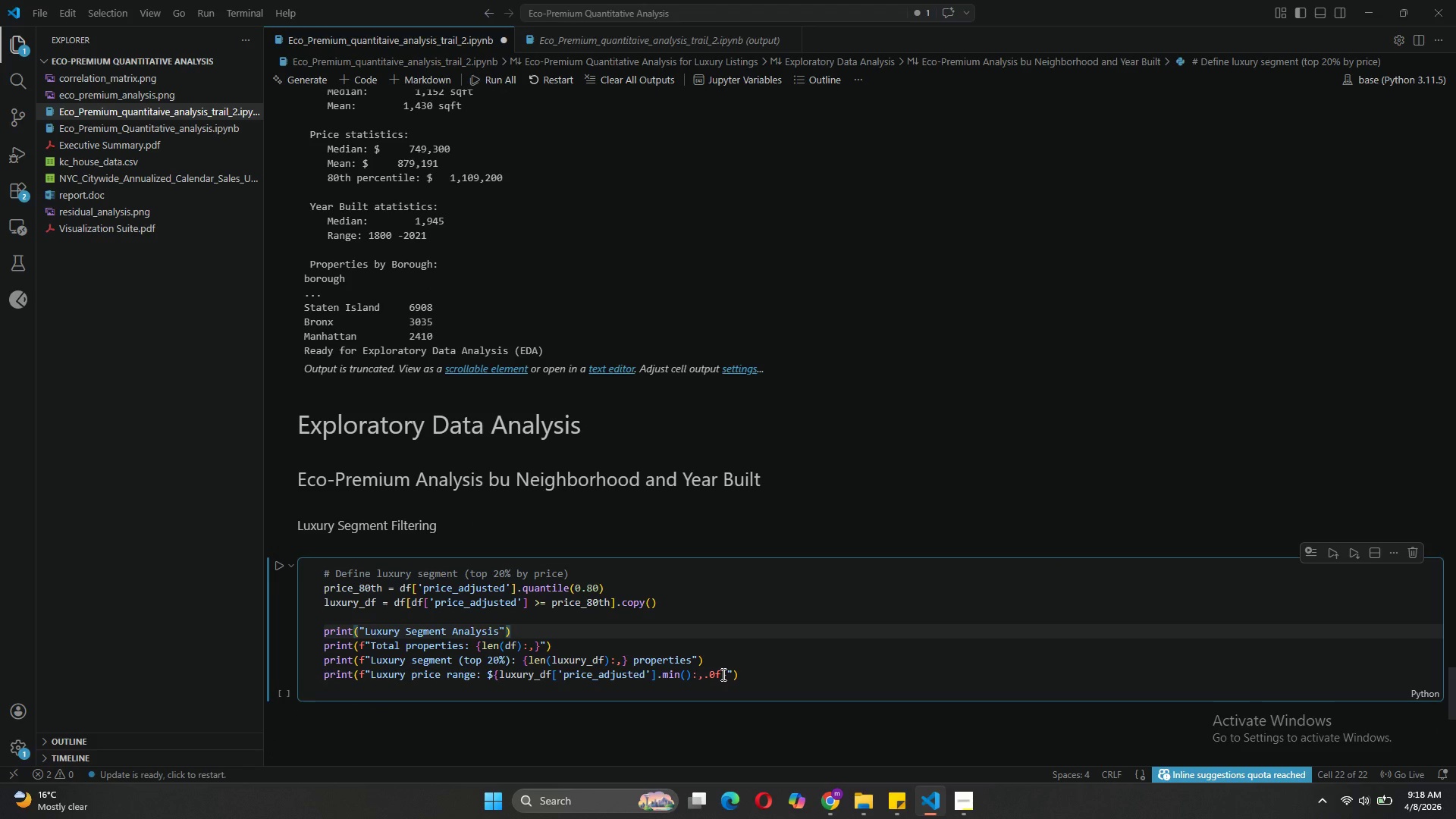 
left_click([729, 675])
 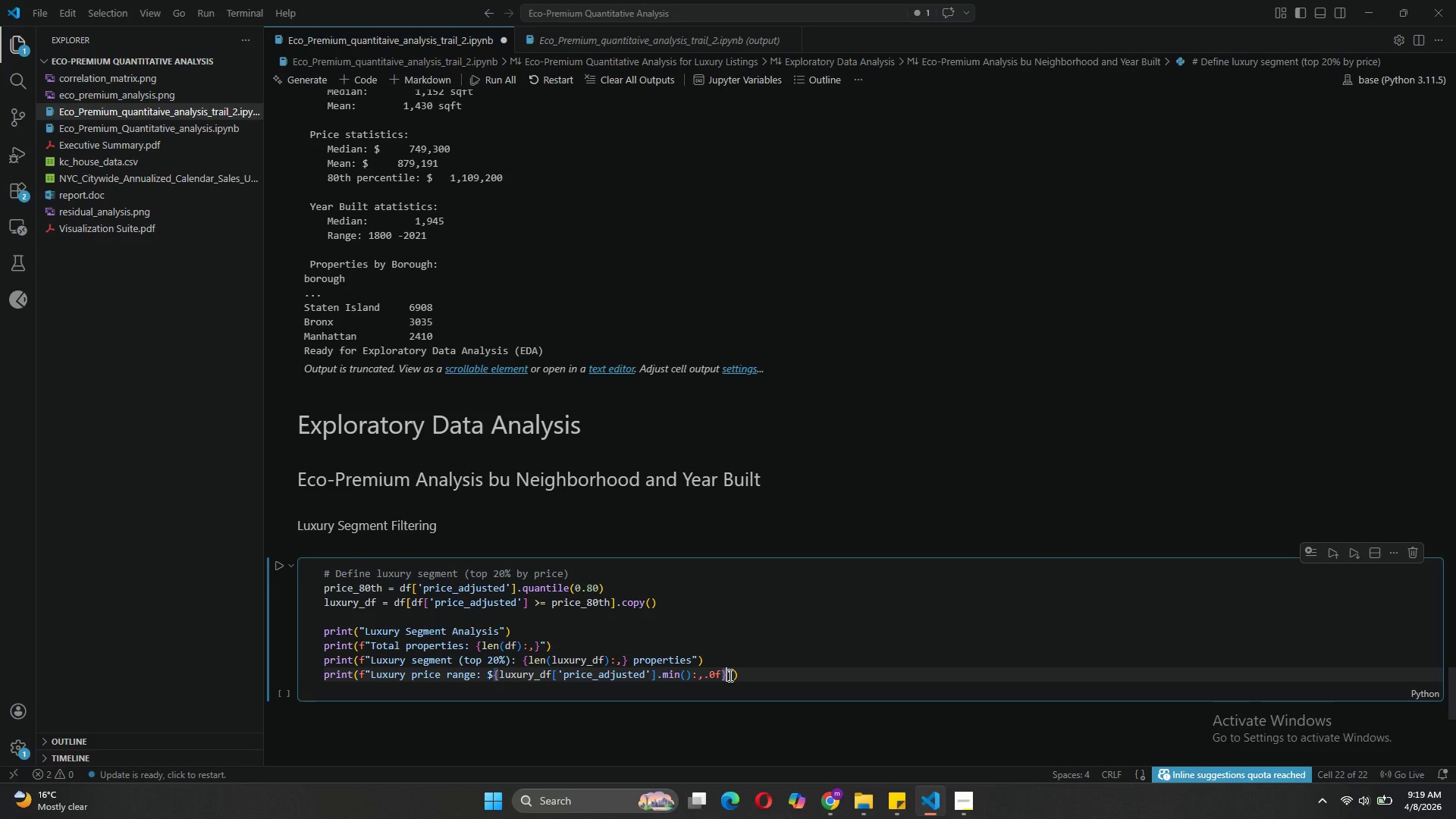 
key(Space)
 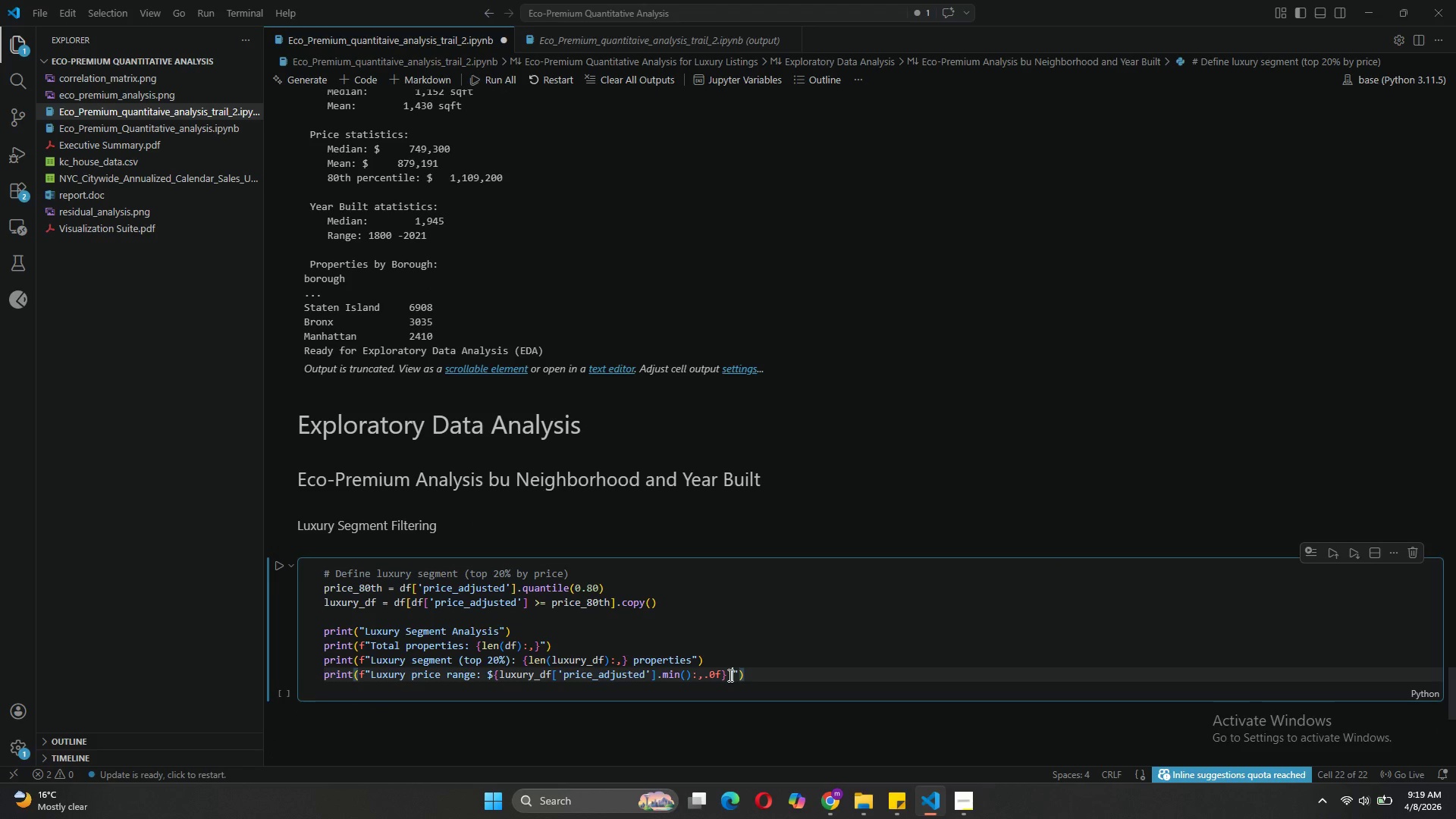 
key(Minus)
 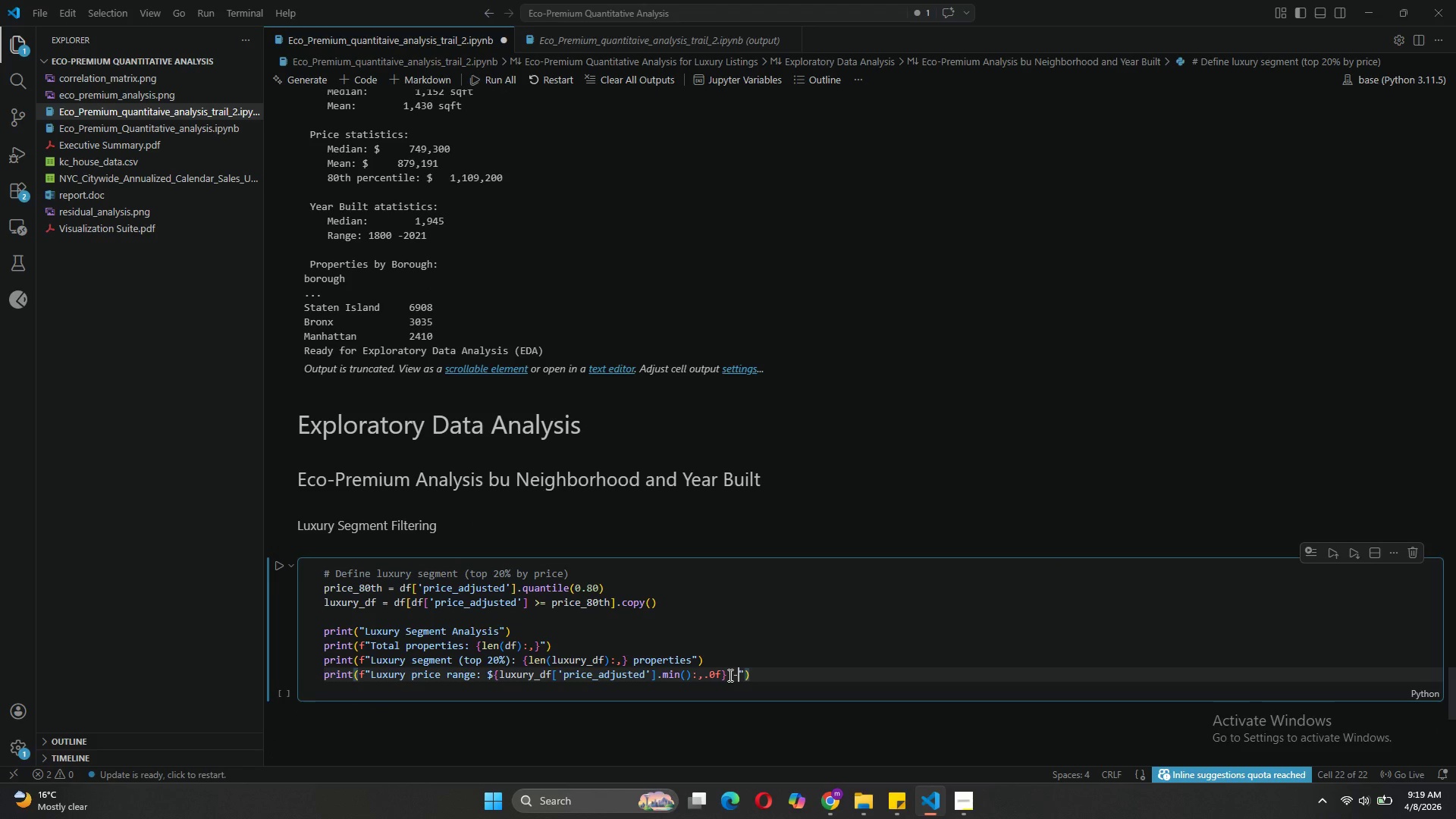 
key(Space)
 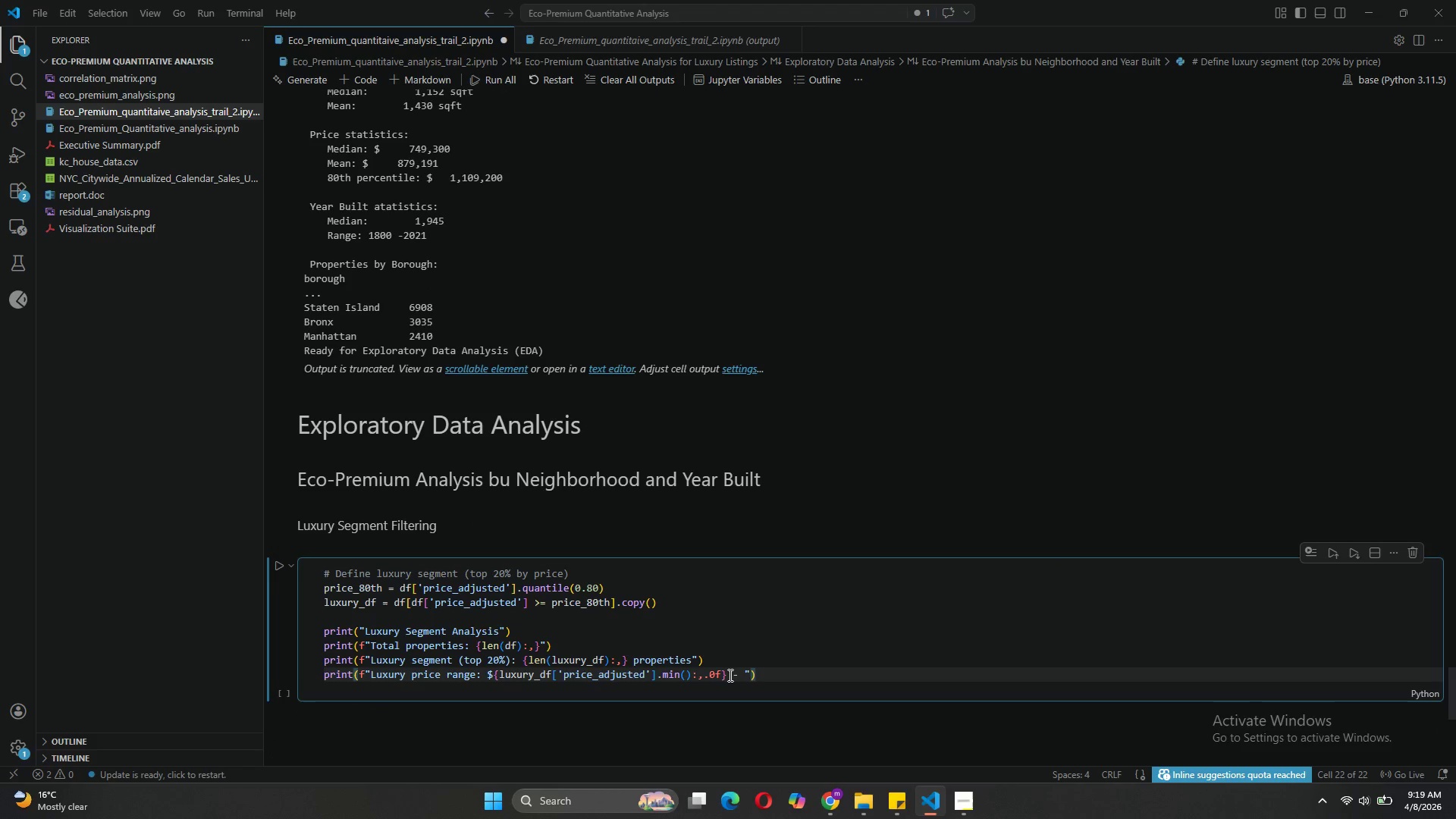 
left_click_drag(start_coordinate=[729, 675], to_coordinate=[492, 674])
 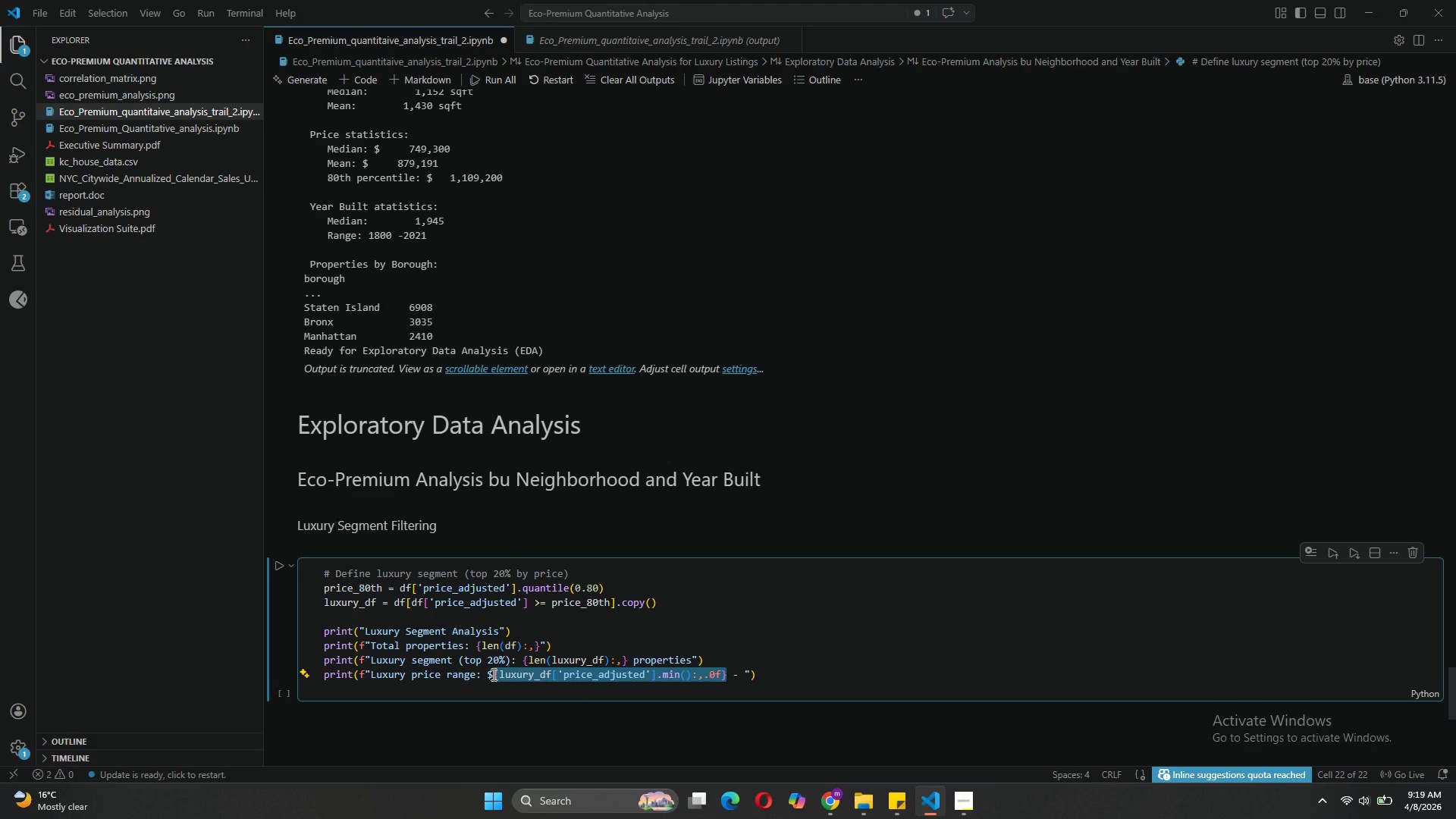 
key(Control+C)
 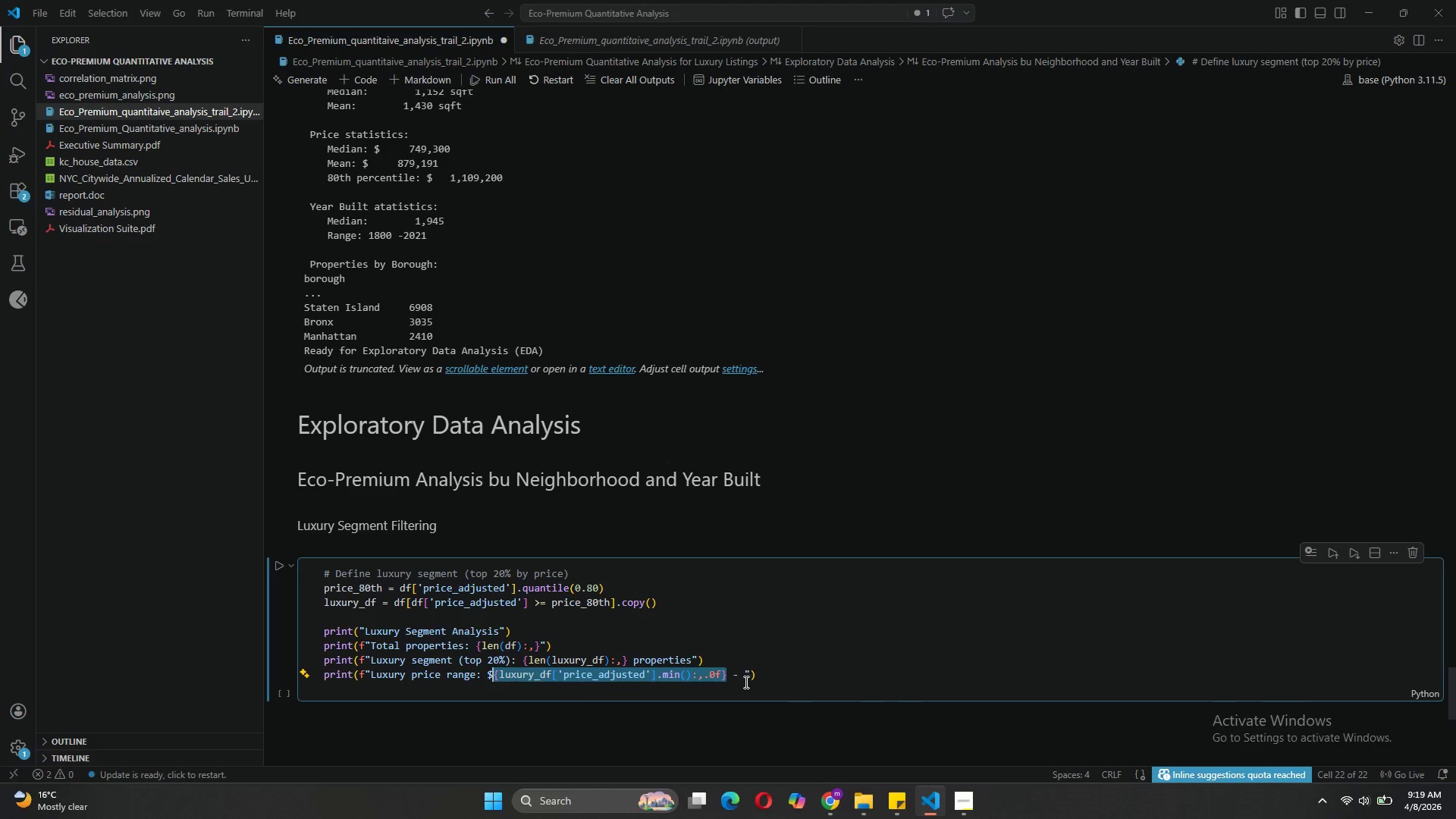 
left_click([745, 679])
 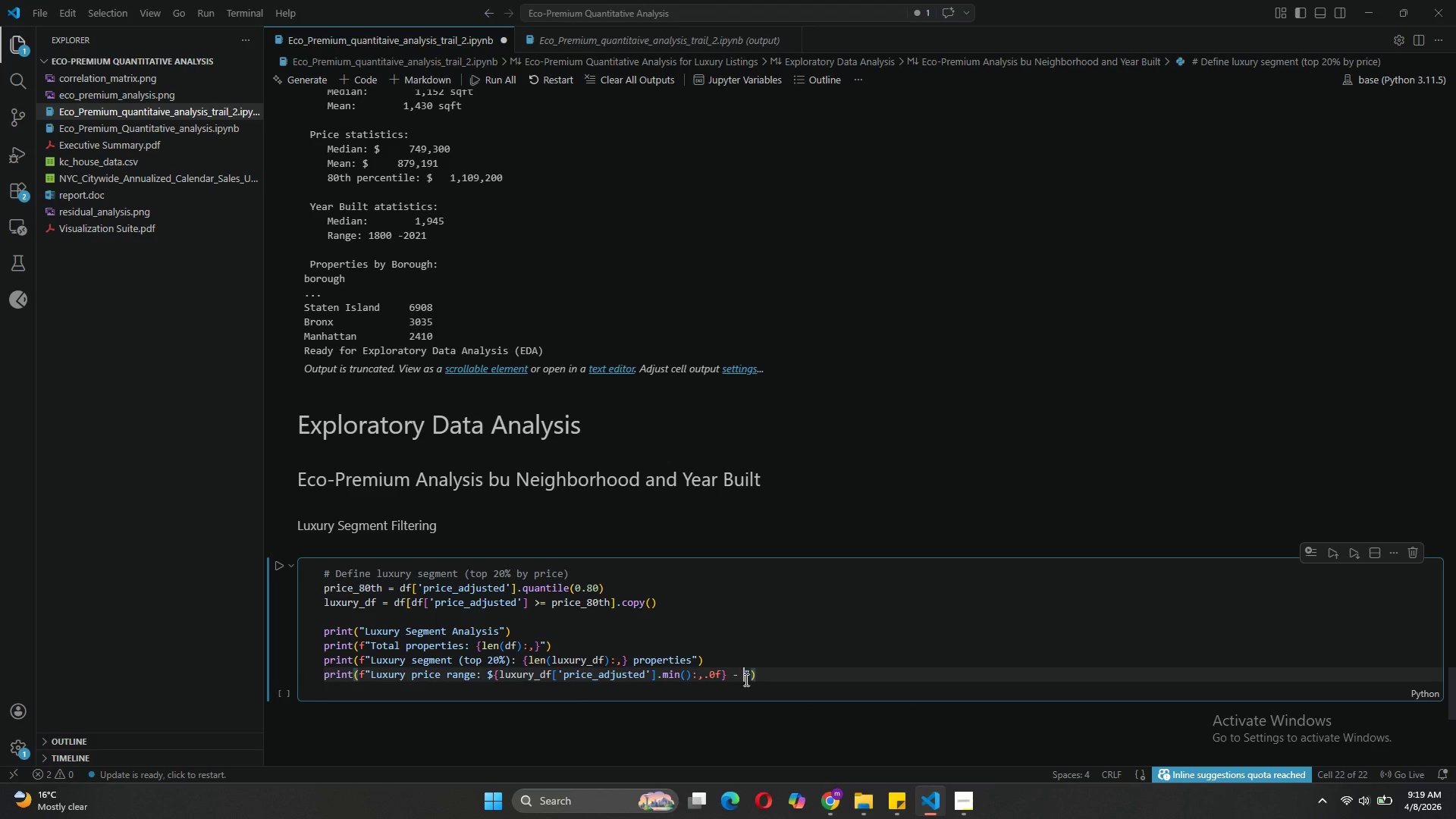 
key(Control+V)
 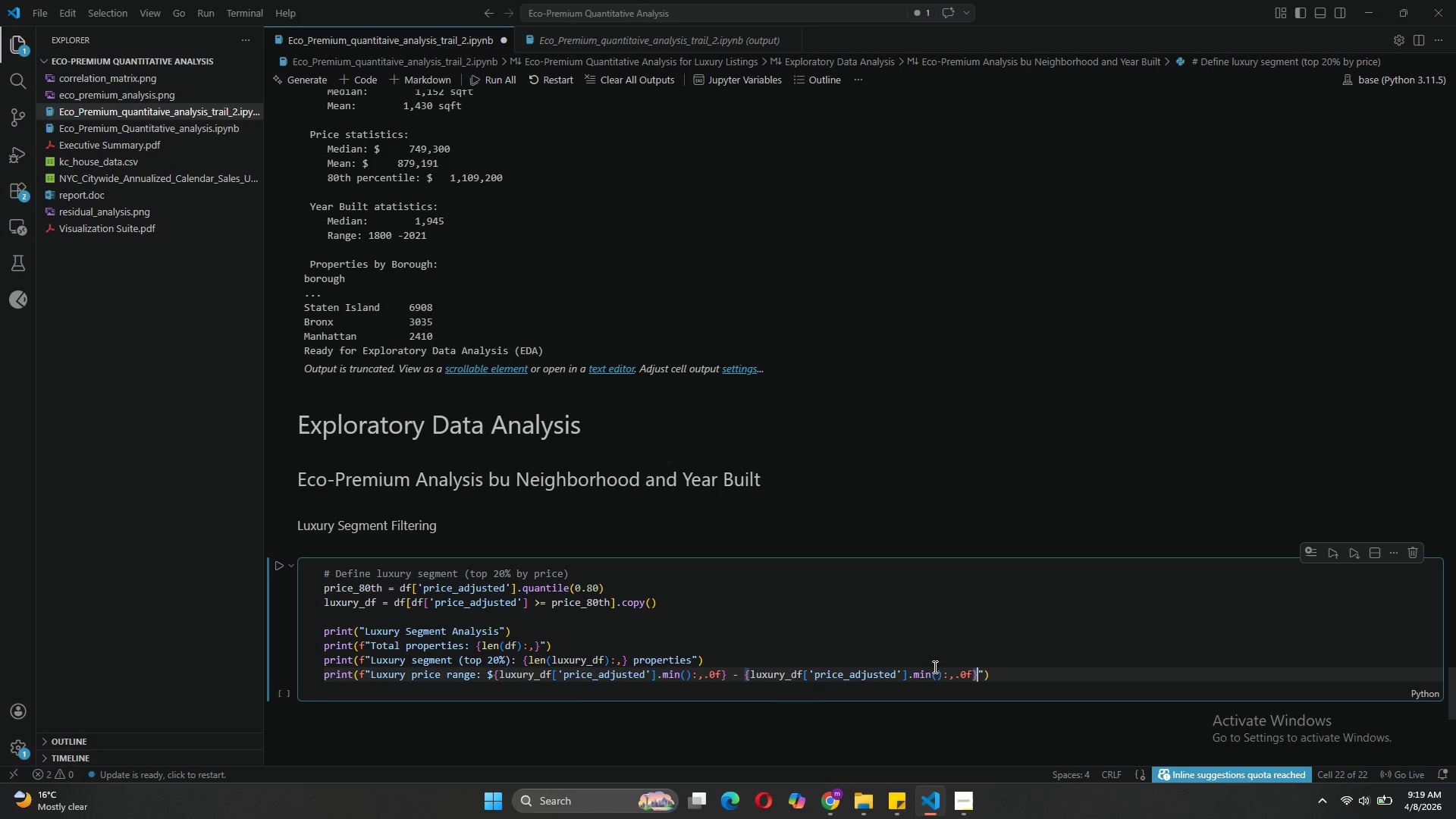 
left_click([931, 672])
 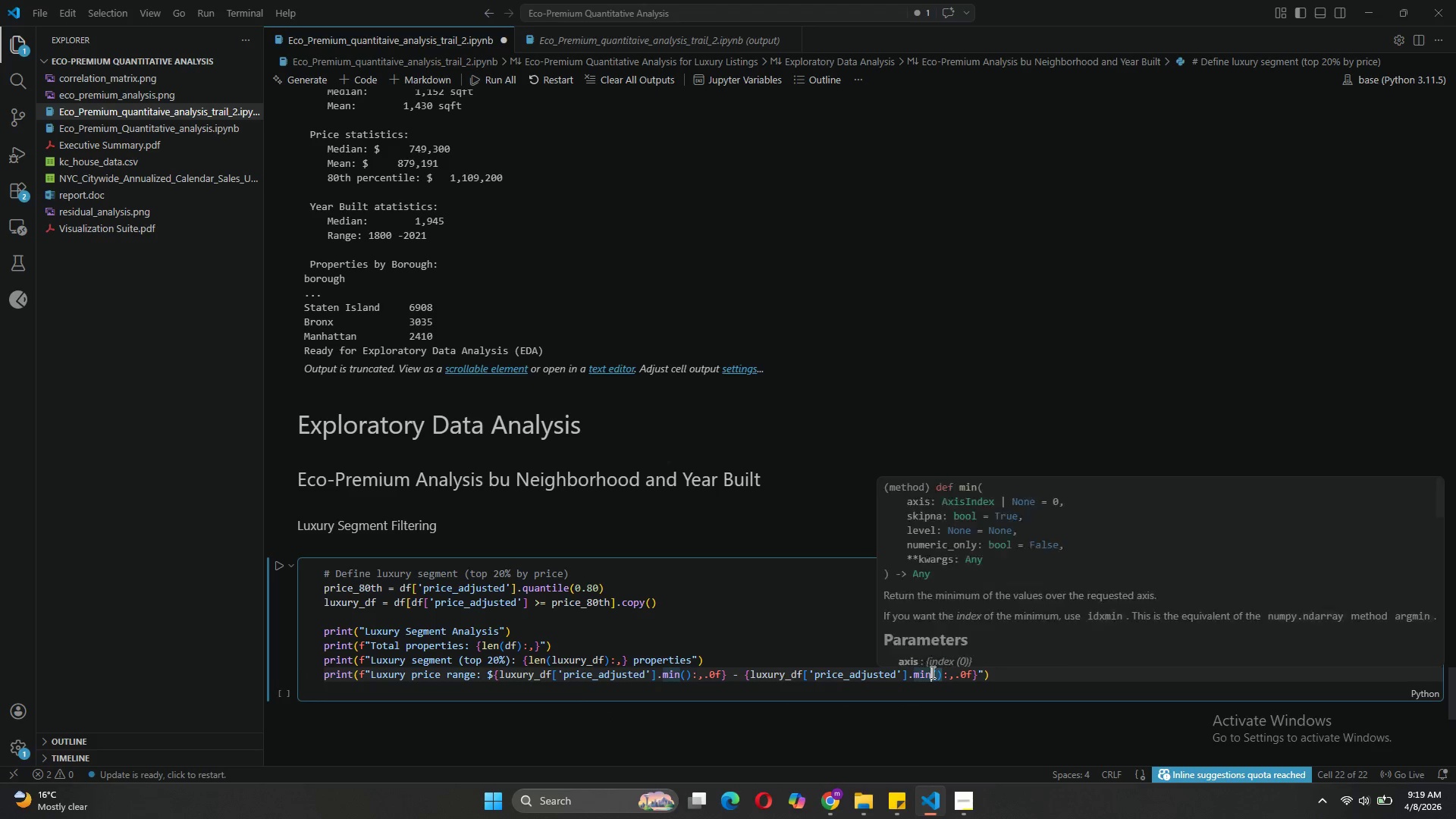 
key(Backspace)
key(Backspace)
type(ax)
 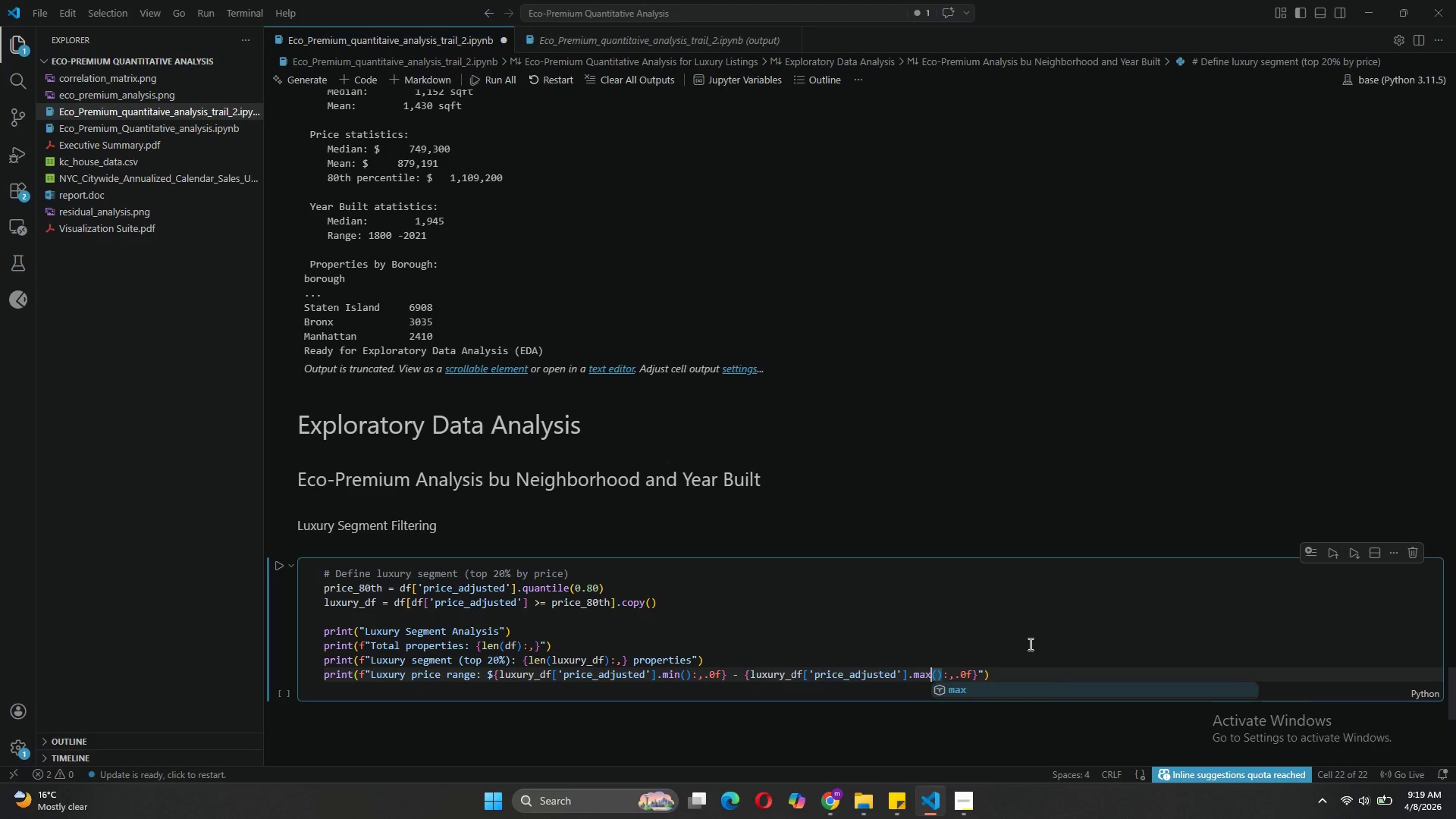 
left_click([1012, 657])
 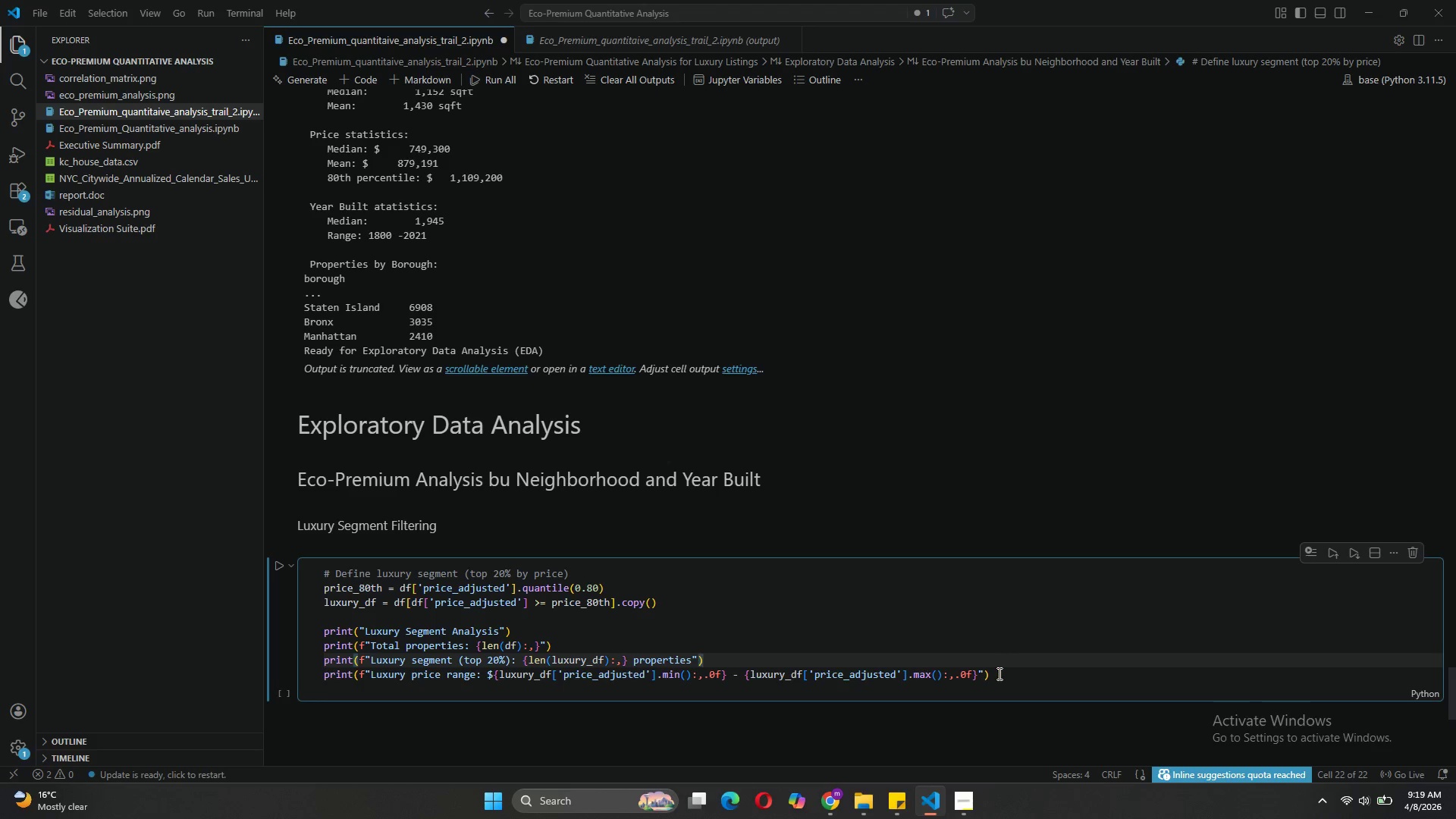 
left_click([998, 673])
 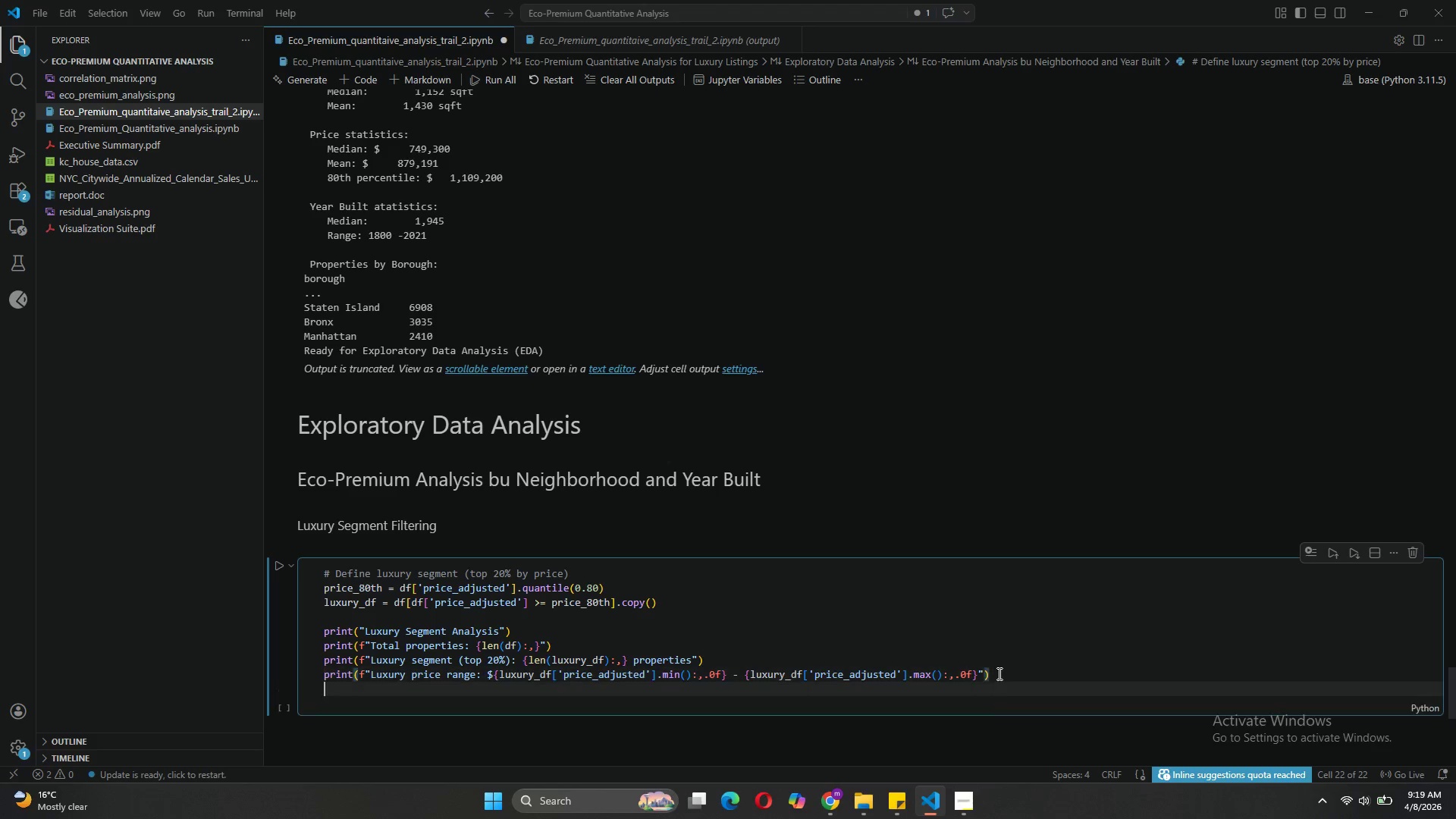 
key(Enter)
 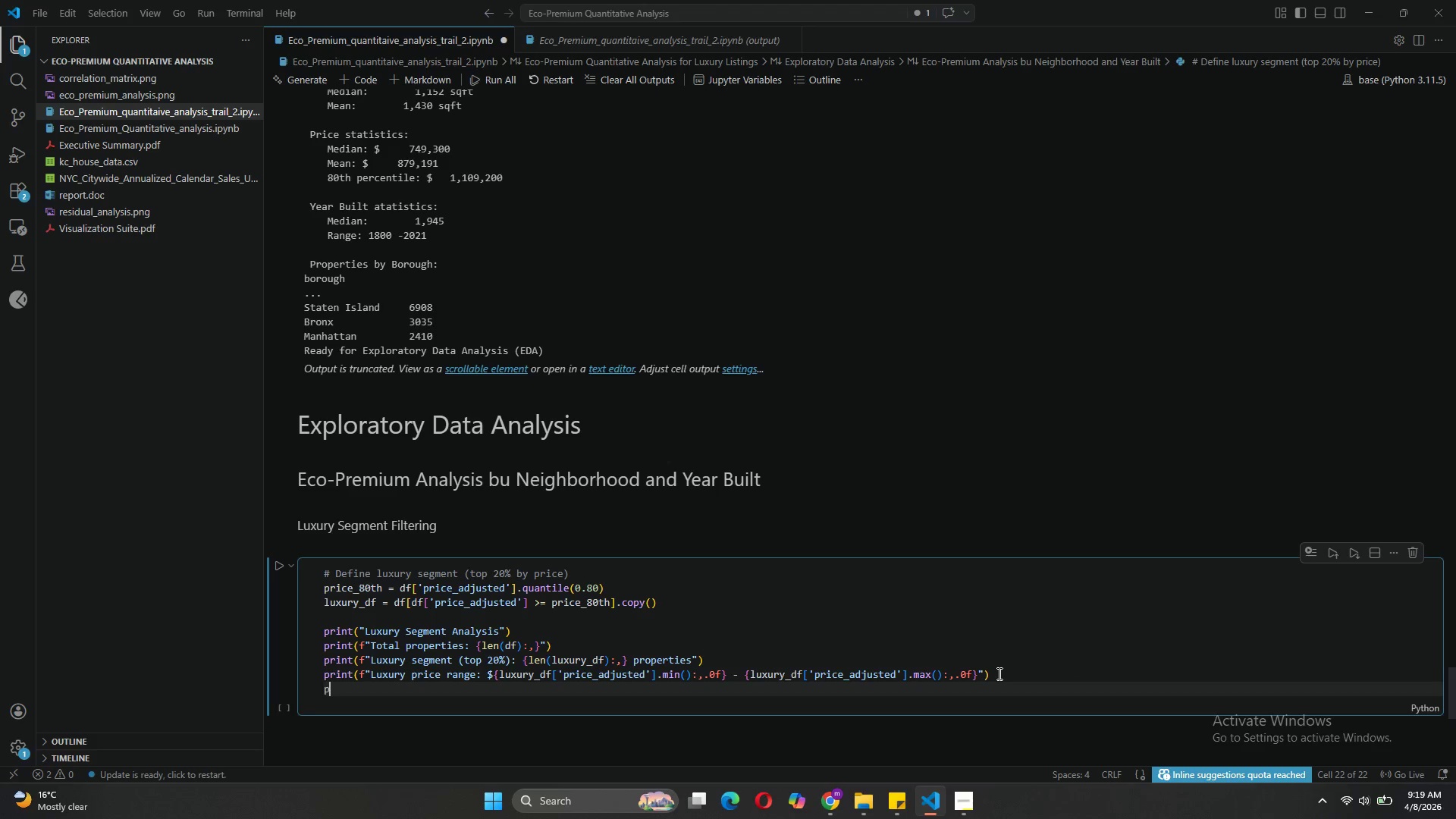 
type(print*)
key(Backspace)
type(()
 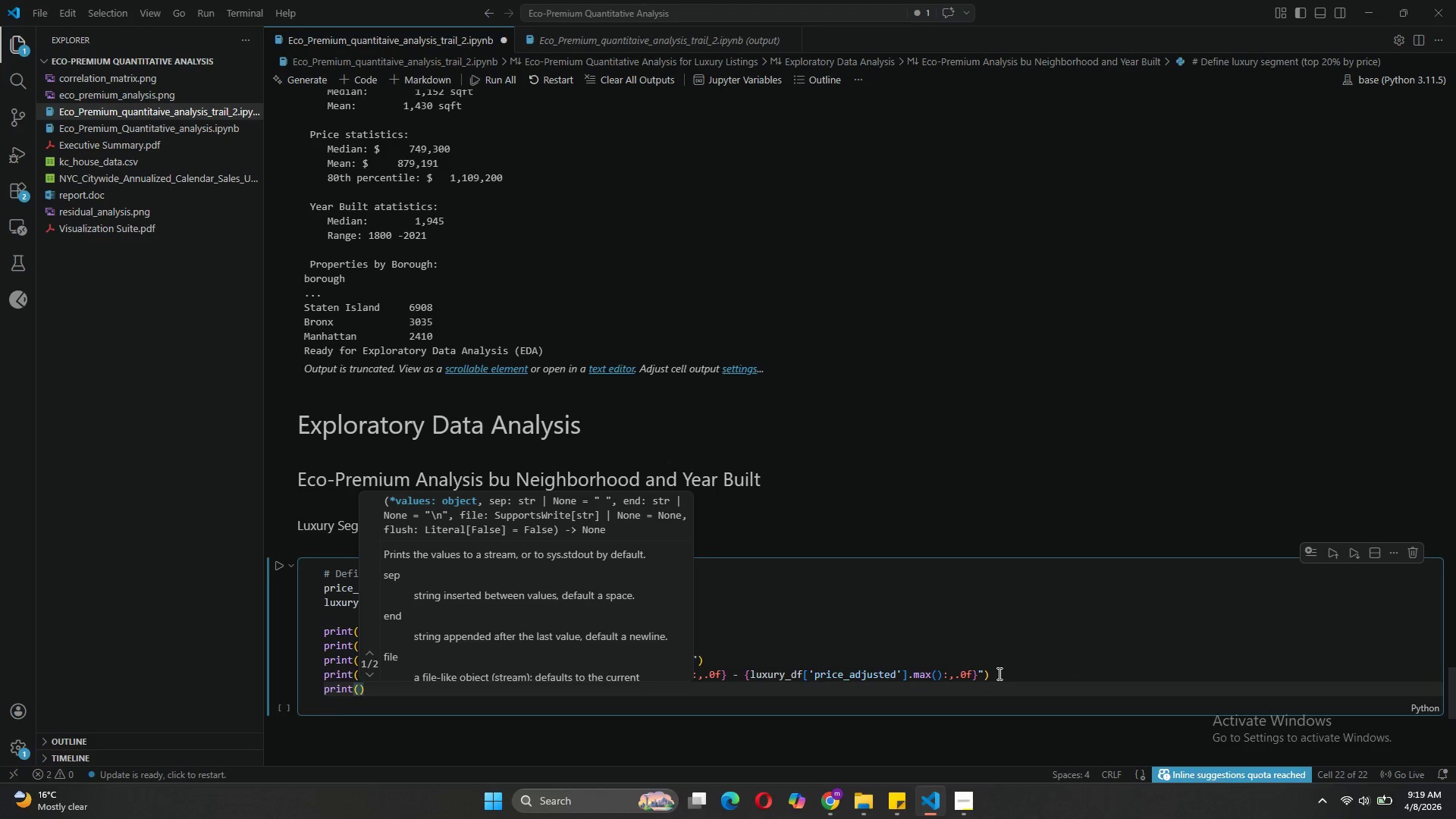 
type(f"Luxury median price: ${luxury_df[p)
key(Backspace)
type('price_adjusted)
 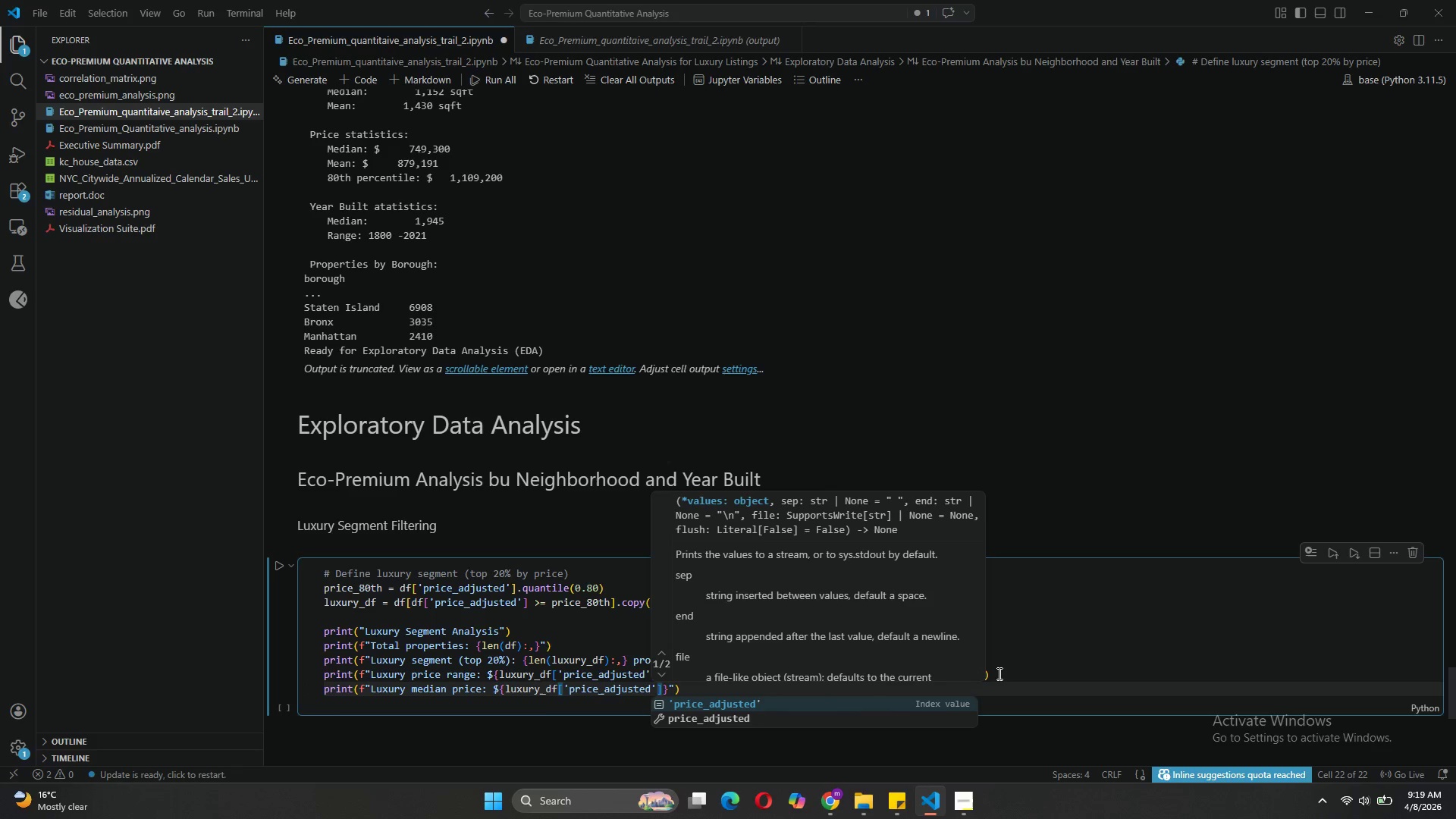 
key(ArrowRight)
 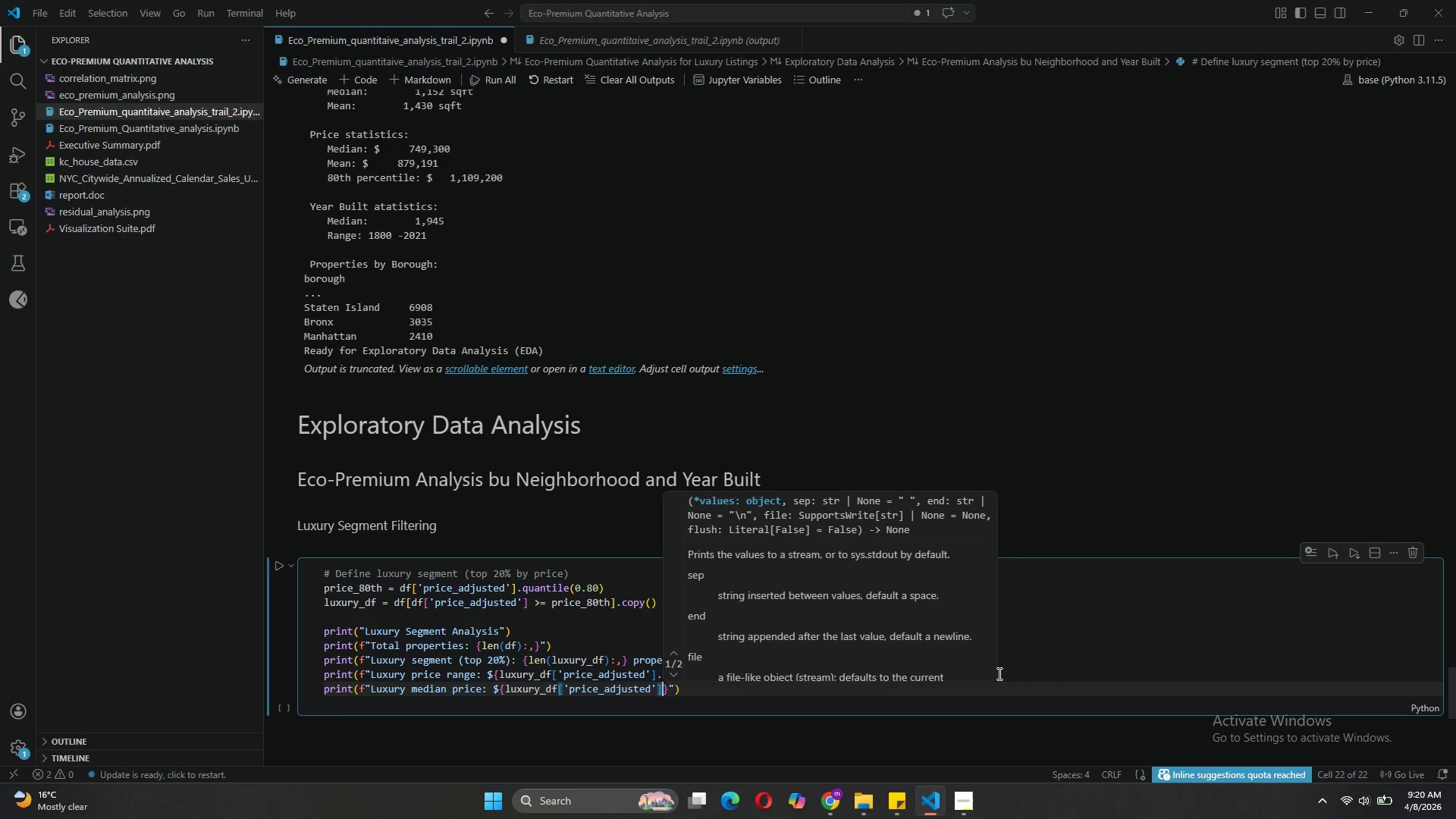 
key(ArrowRight)
 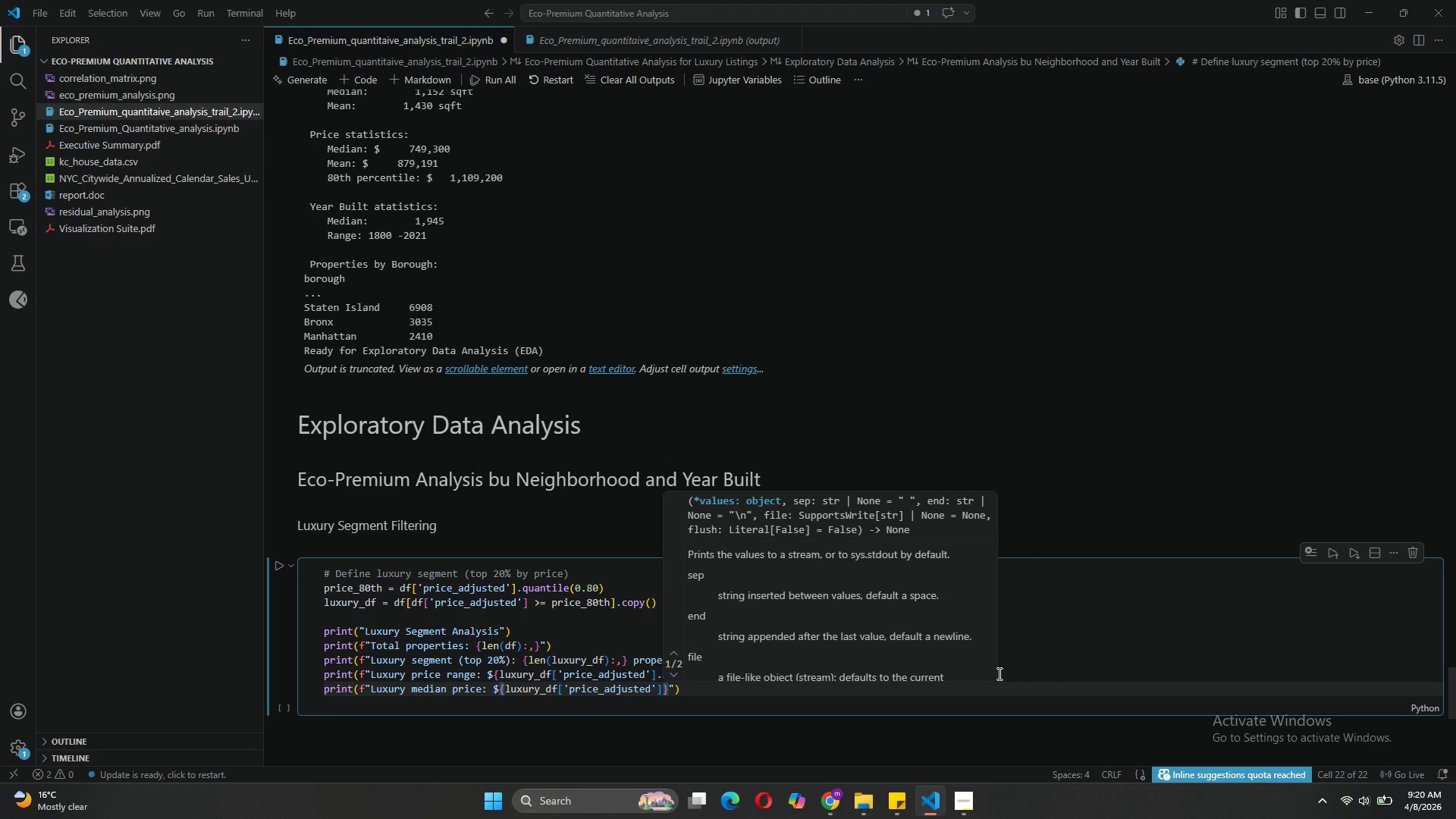 
type(.median()
 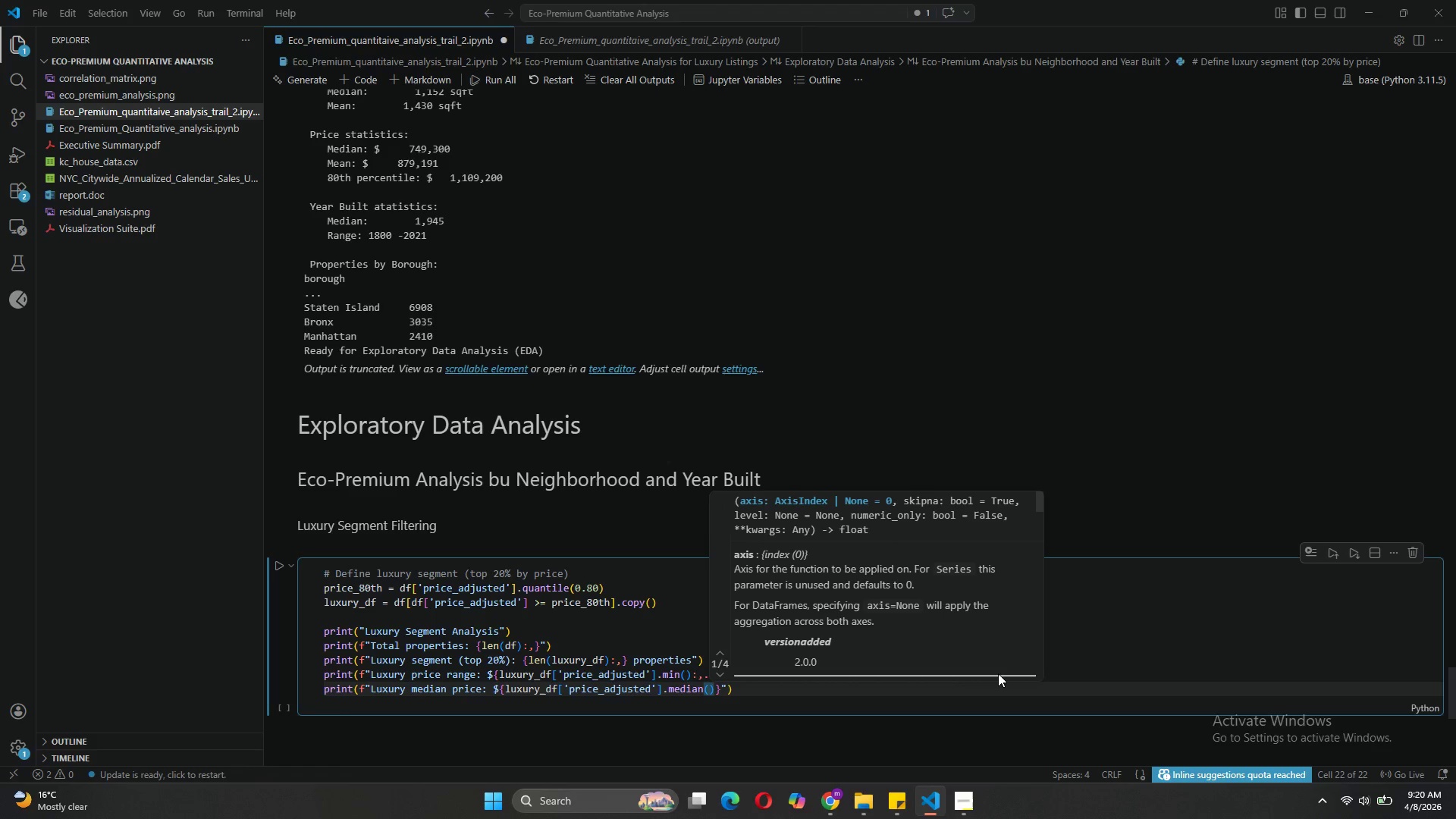 
key(ArrowRight)
 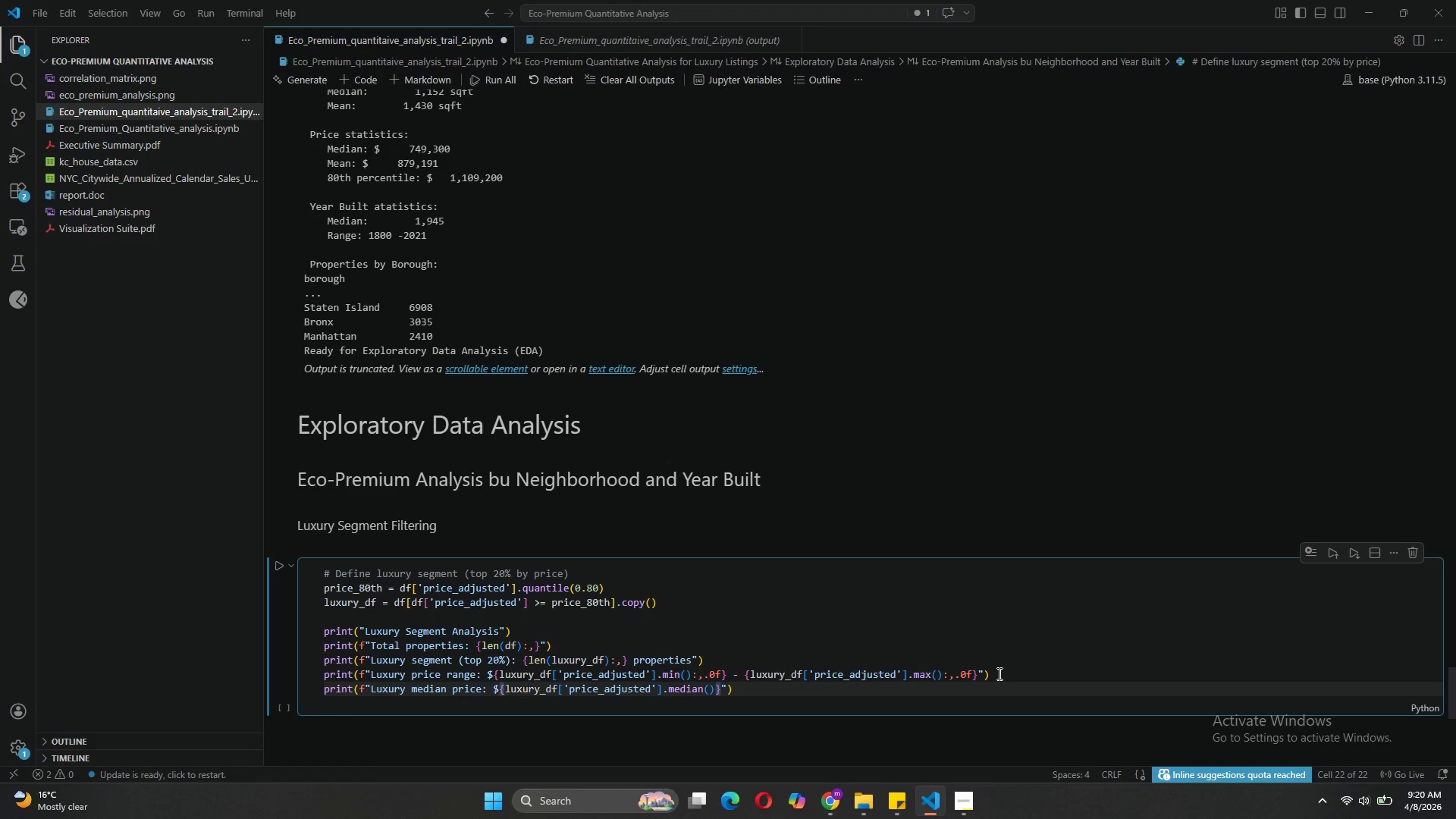 
type(:,.0f)
 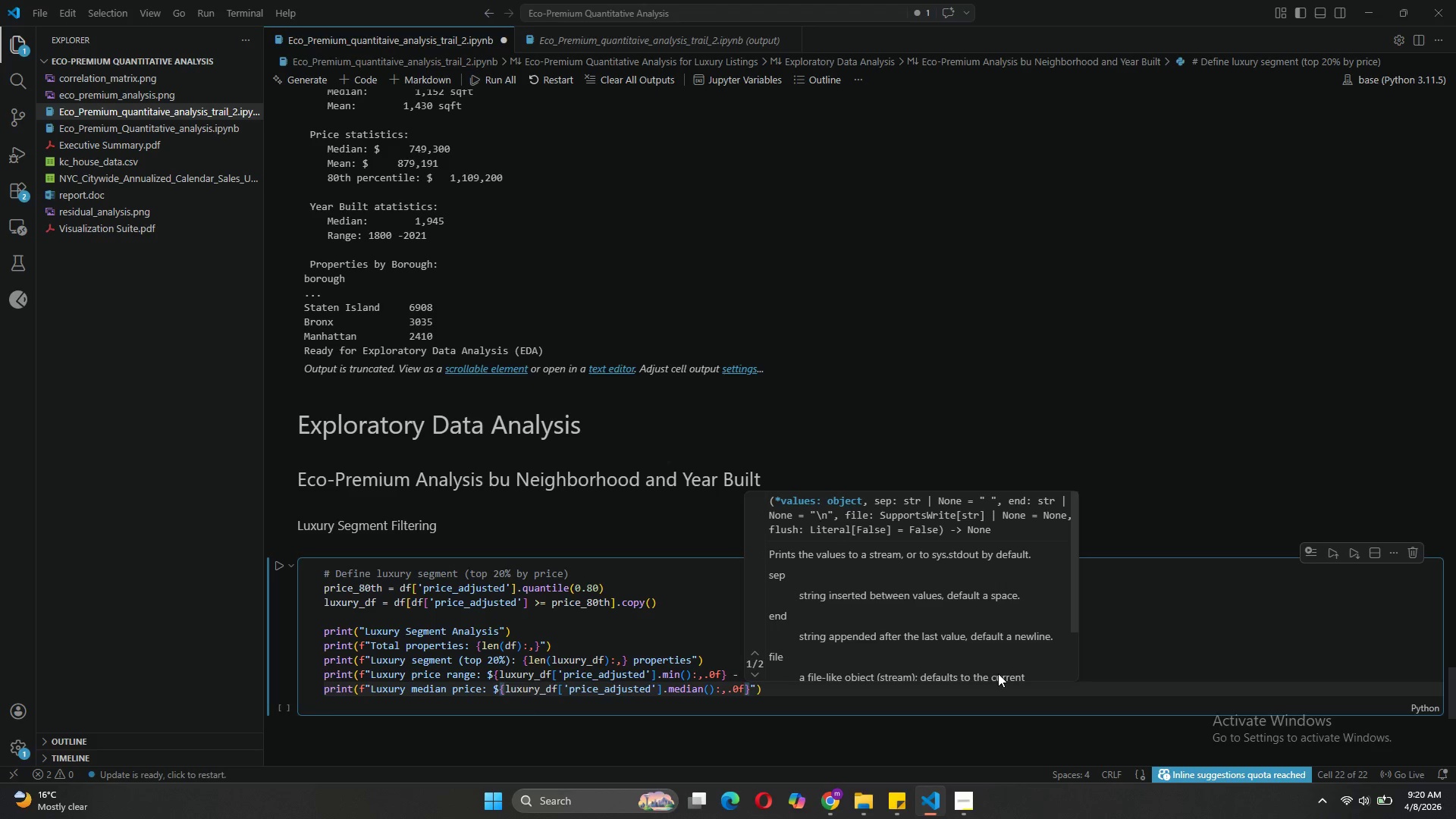 
wait(12.55)
 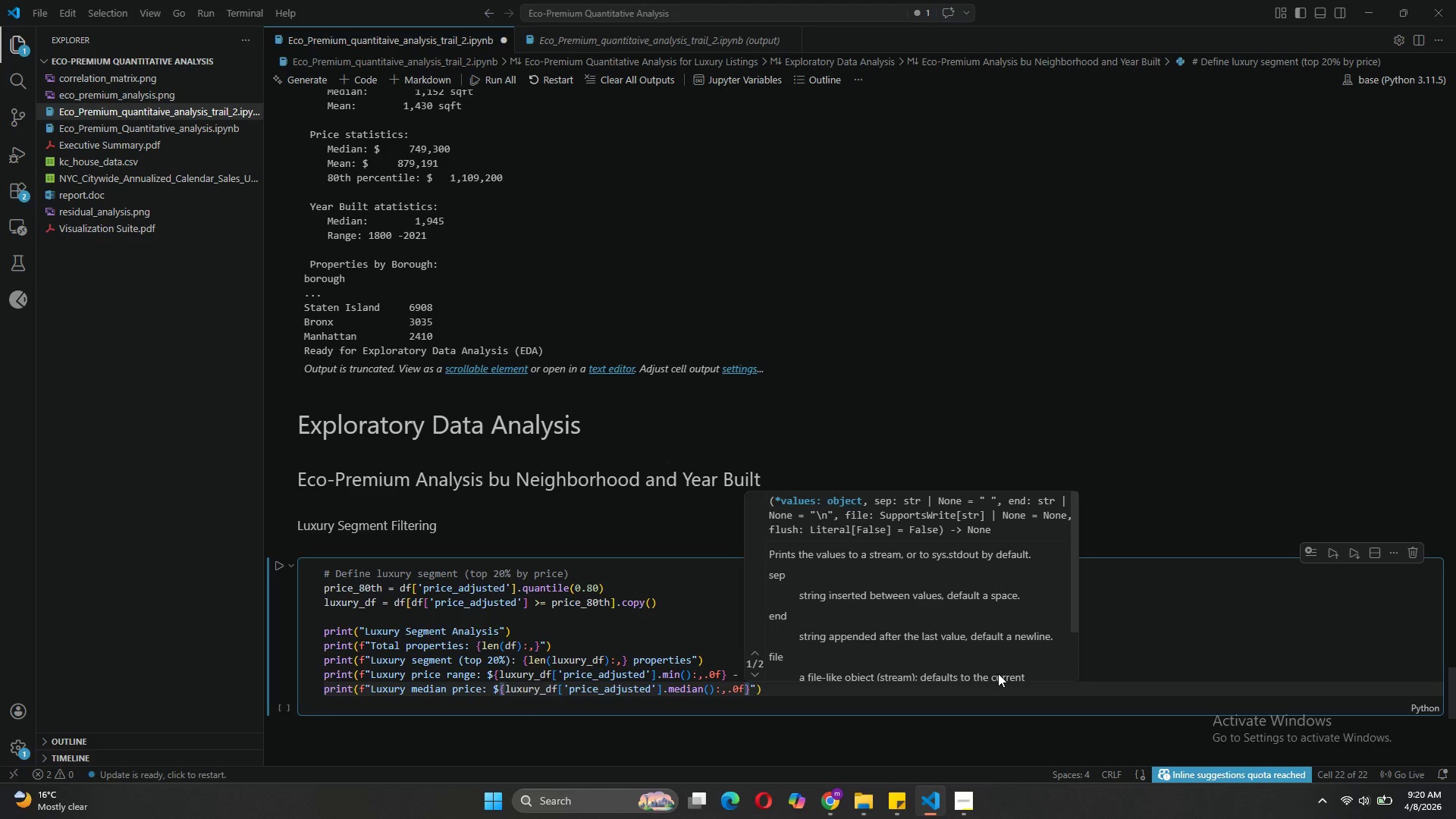 
left_click([682, 673])
 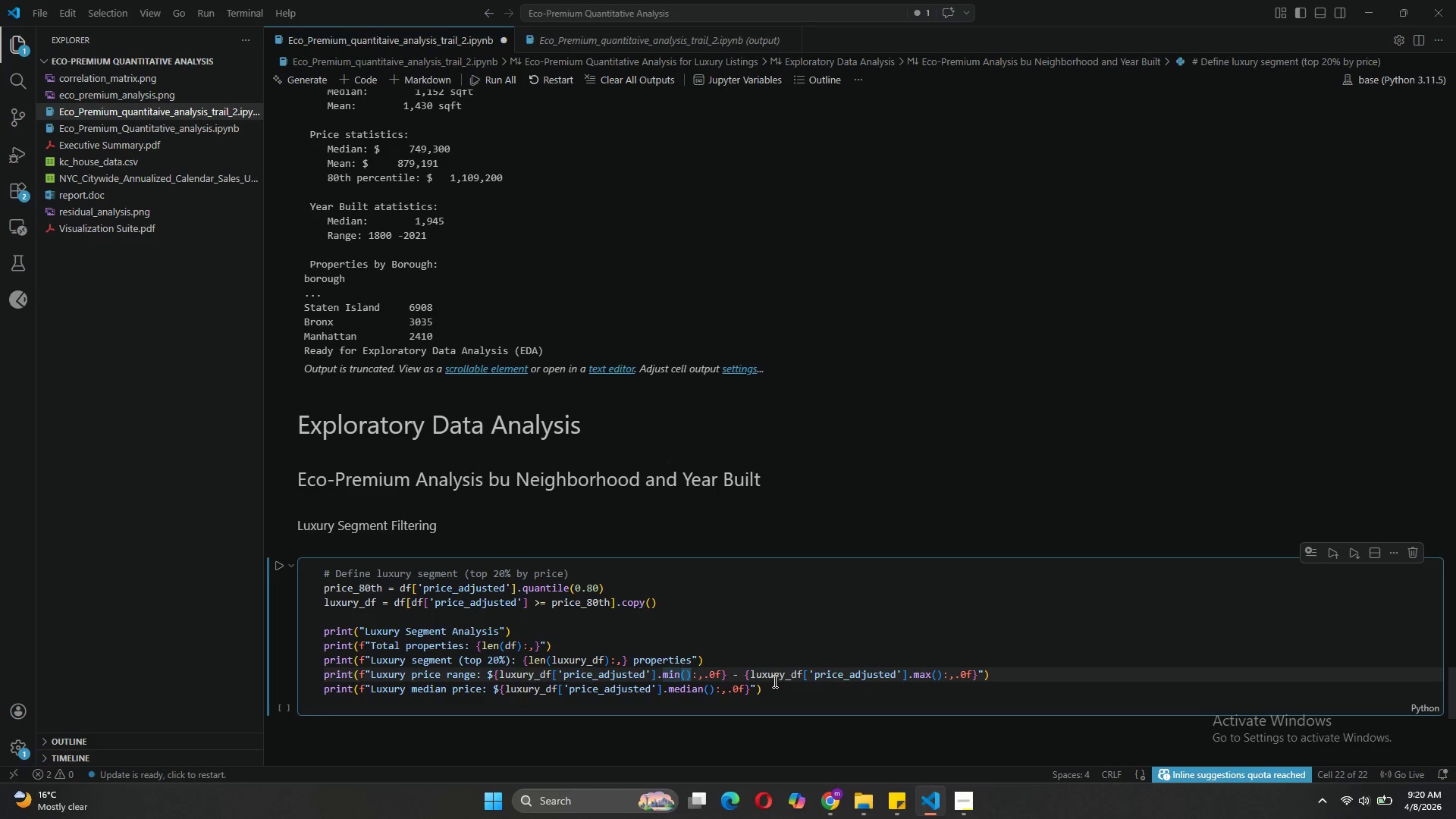 
left_click([774, 681])
 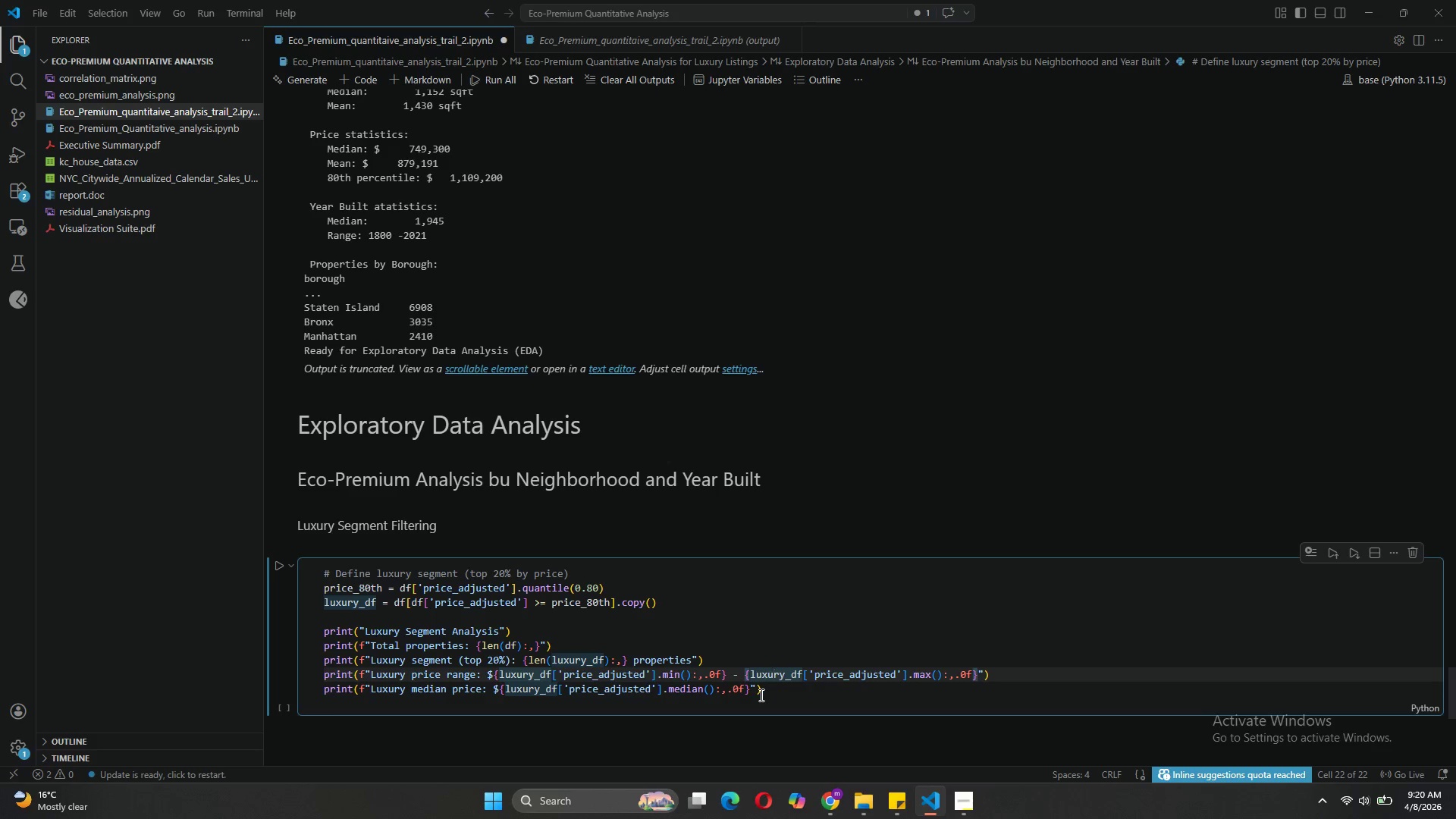 
left_click([760, 695])
 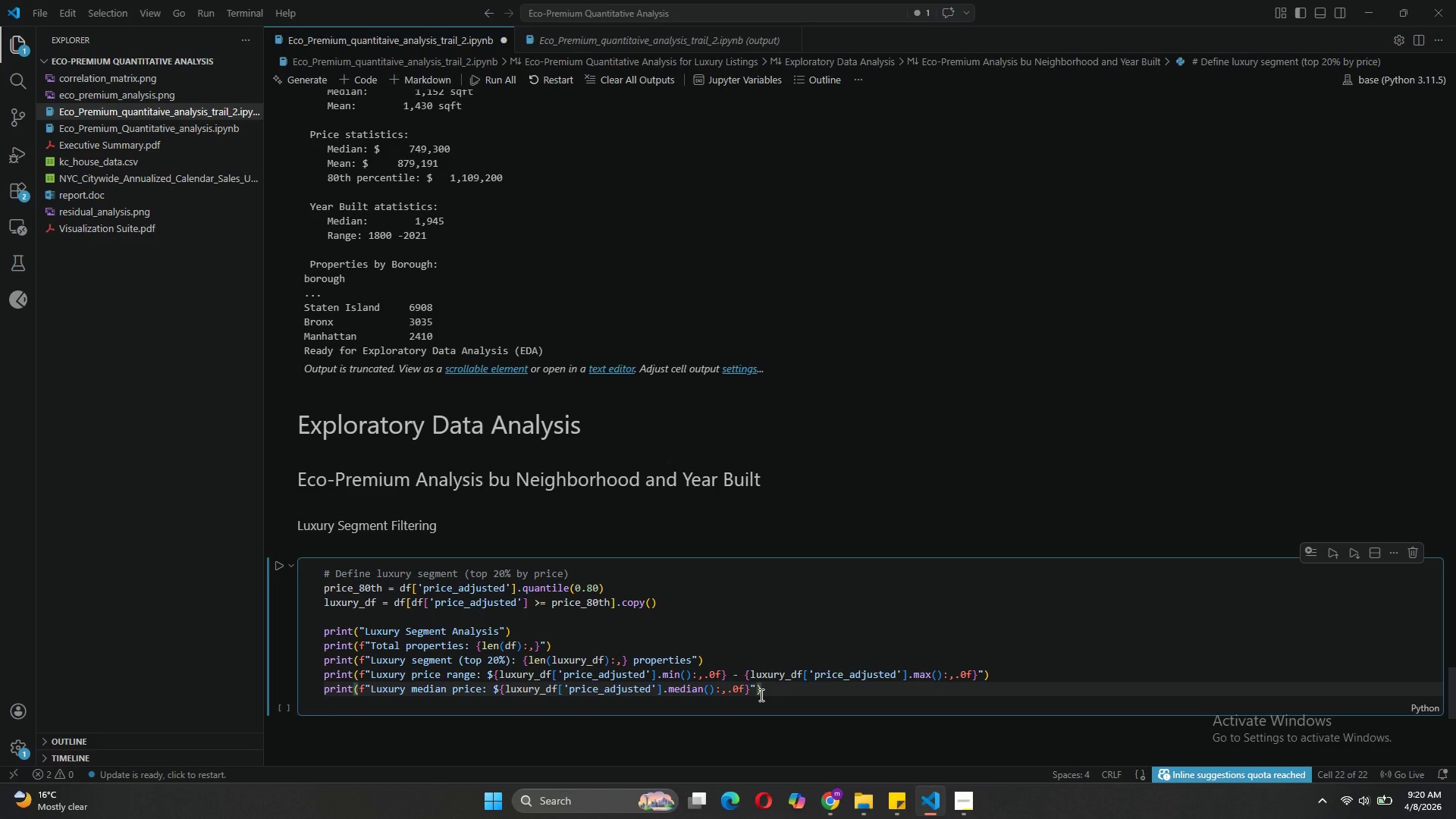 
key(Enter)
 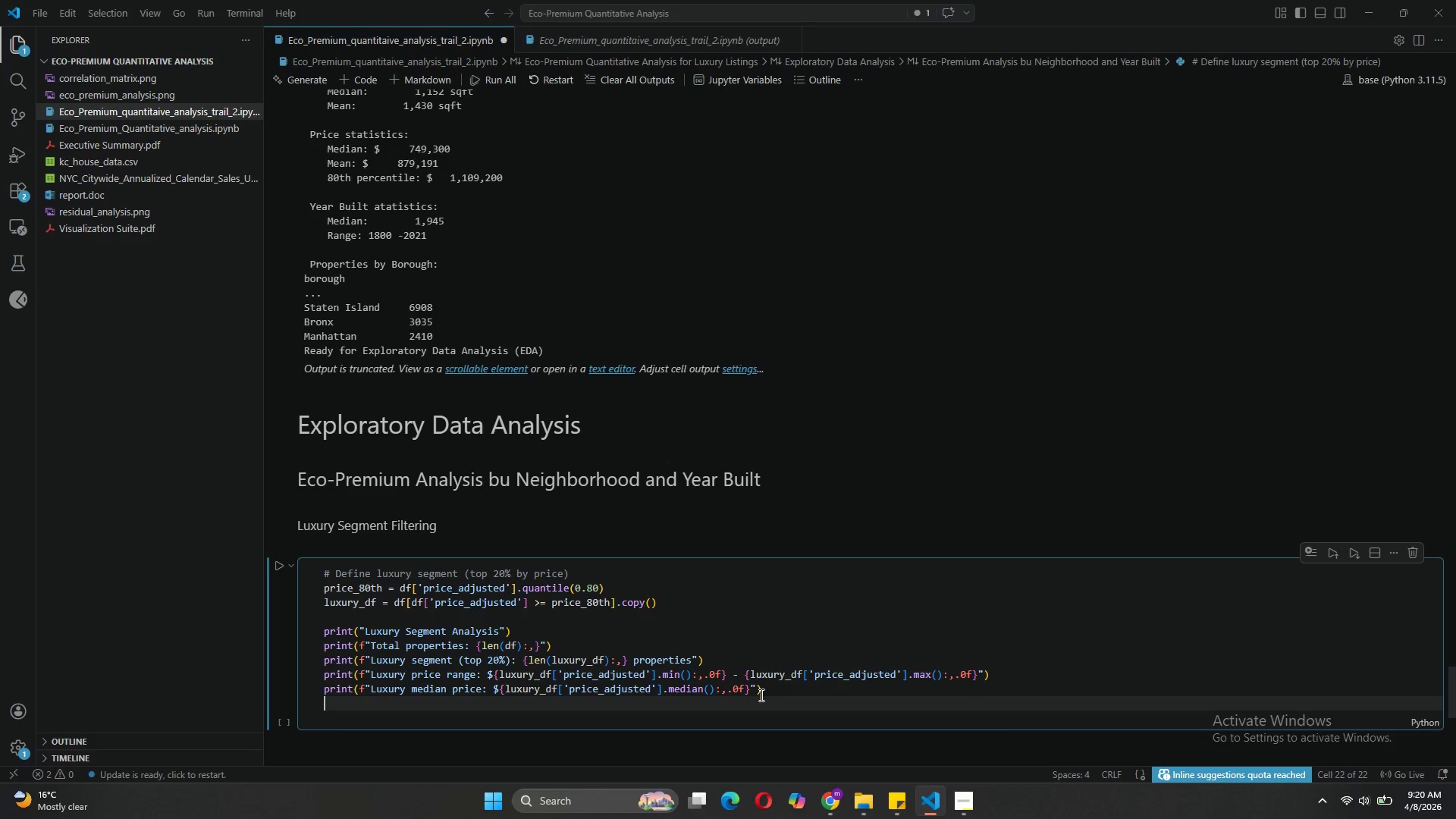 
type(pri)
key(Backspace)
key(Backspace)
key(Backspace)
 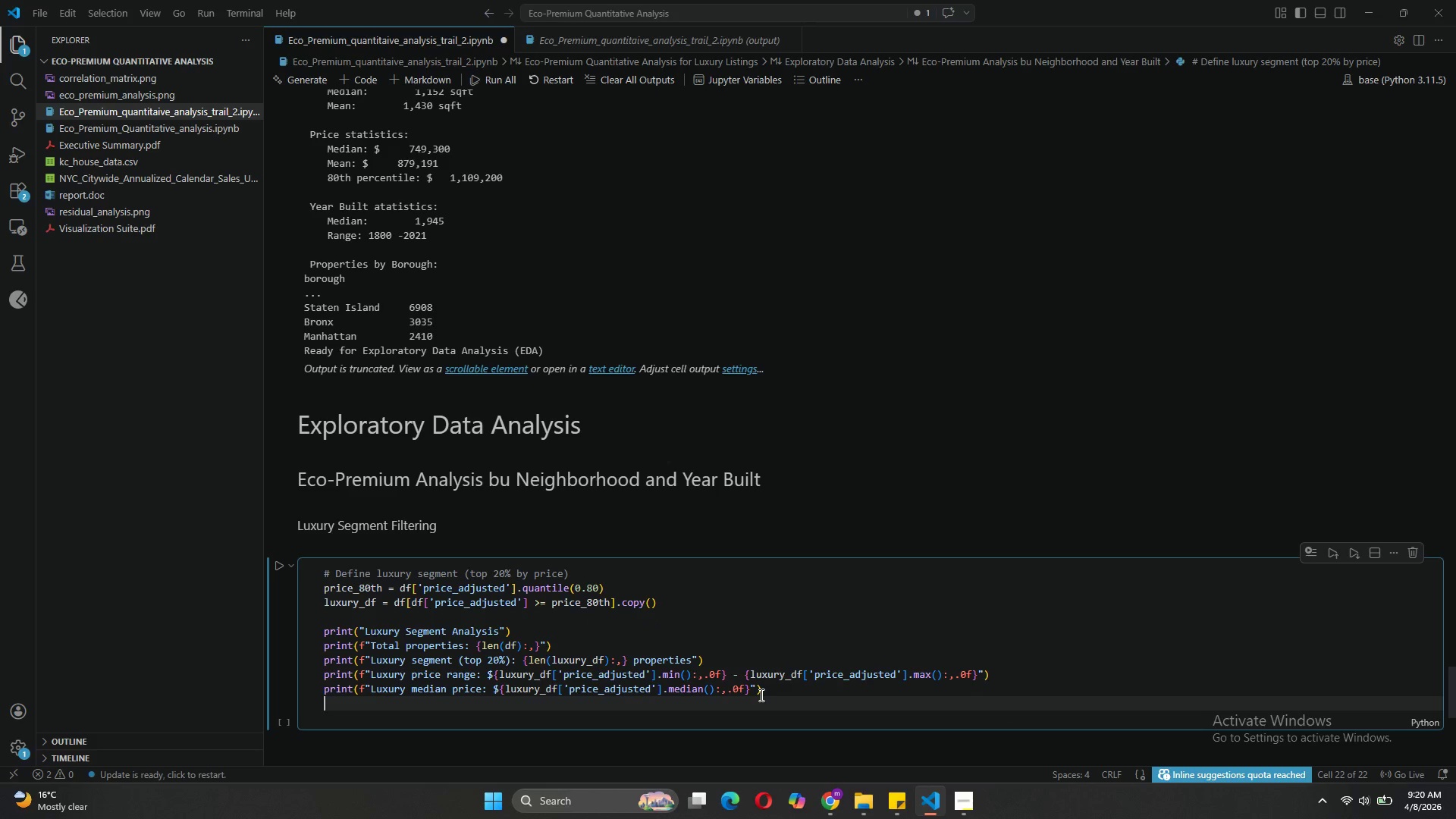 
key(Enter)
 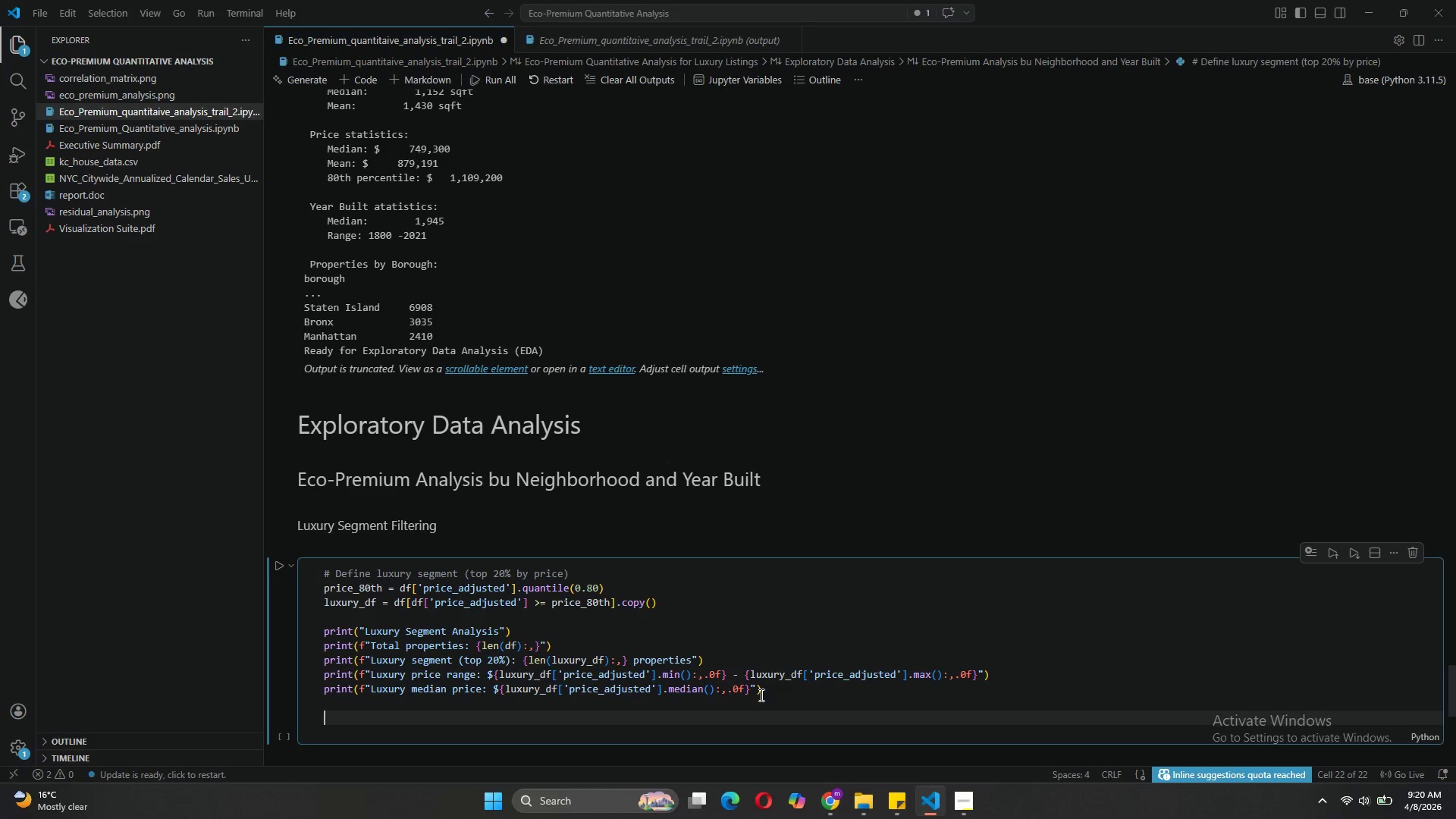 
key(Enter)
 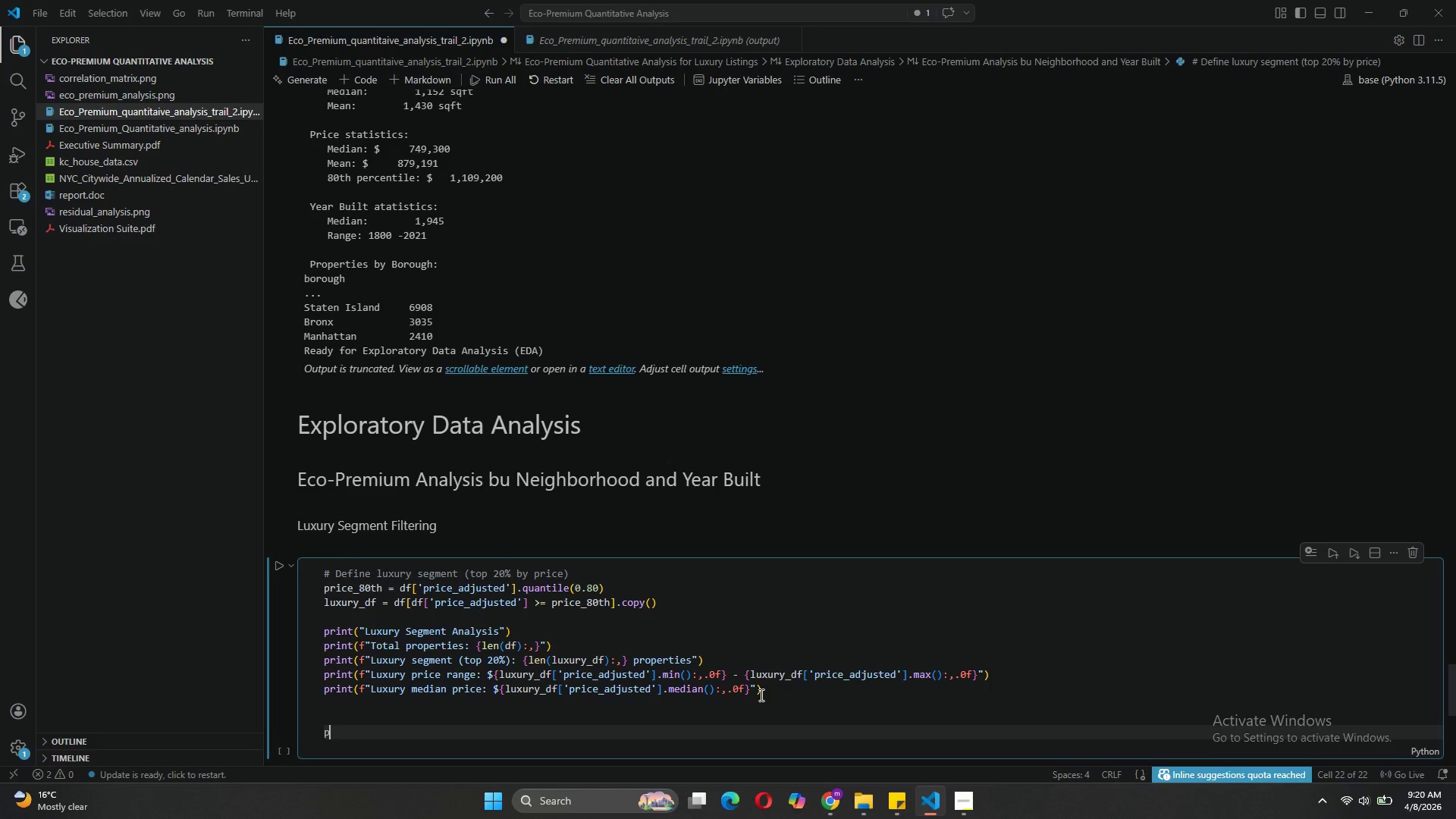 
type(print(f"\n Eco-score distrin)
key(Backspace)
type(bution in luxury segment:)
 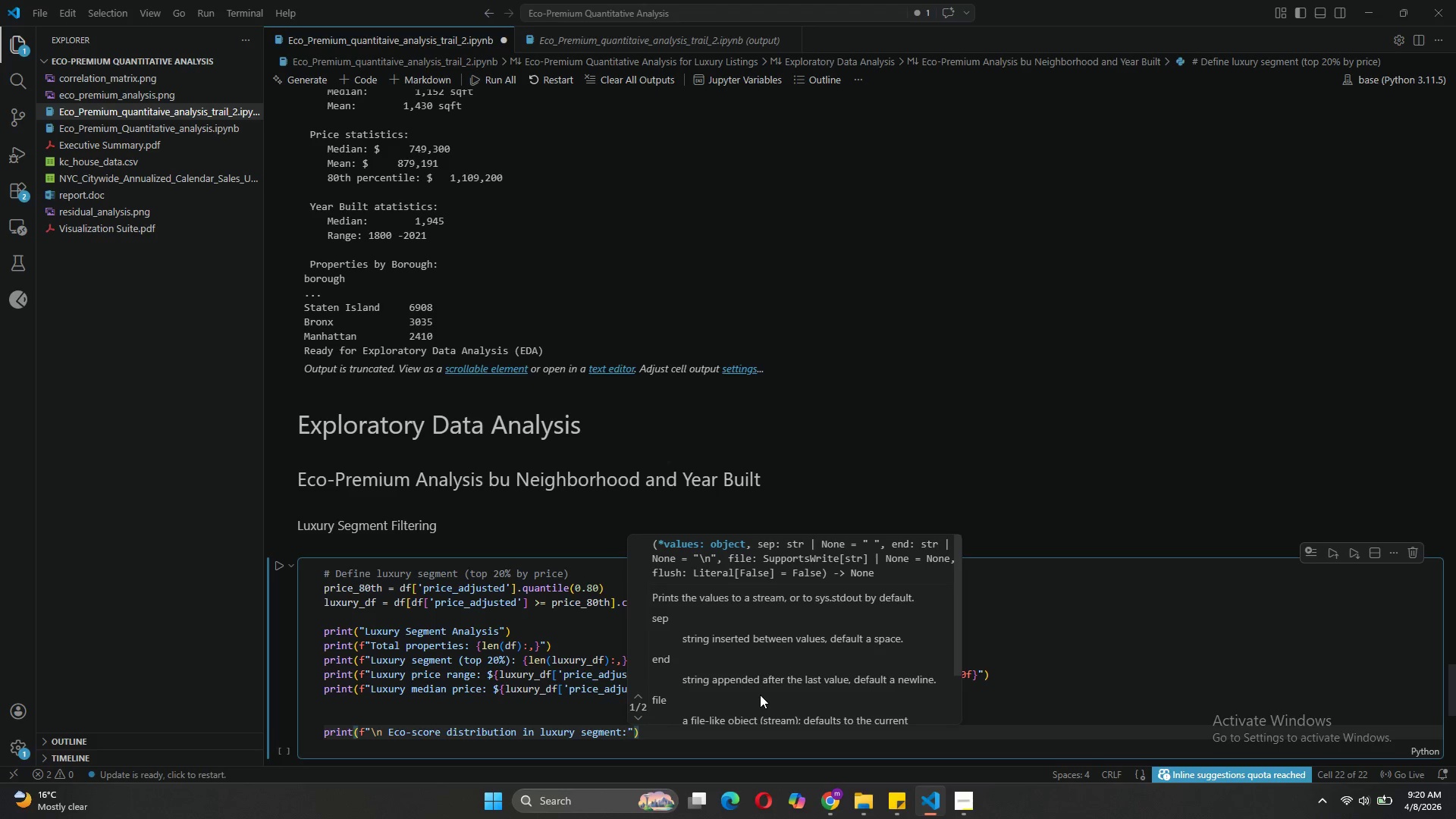 
 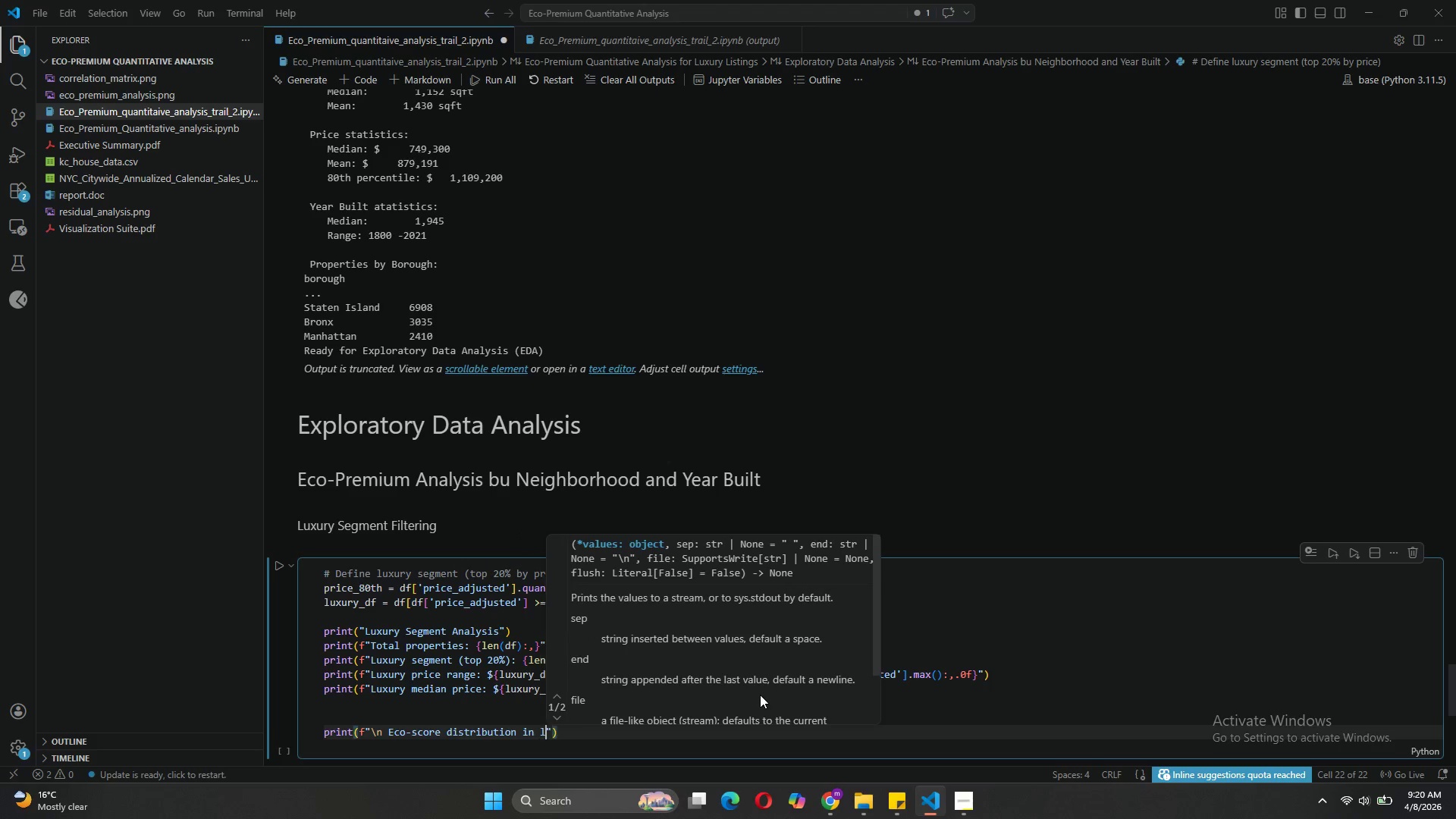 
key(ArrowRight)
 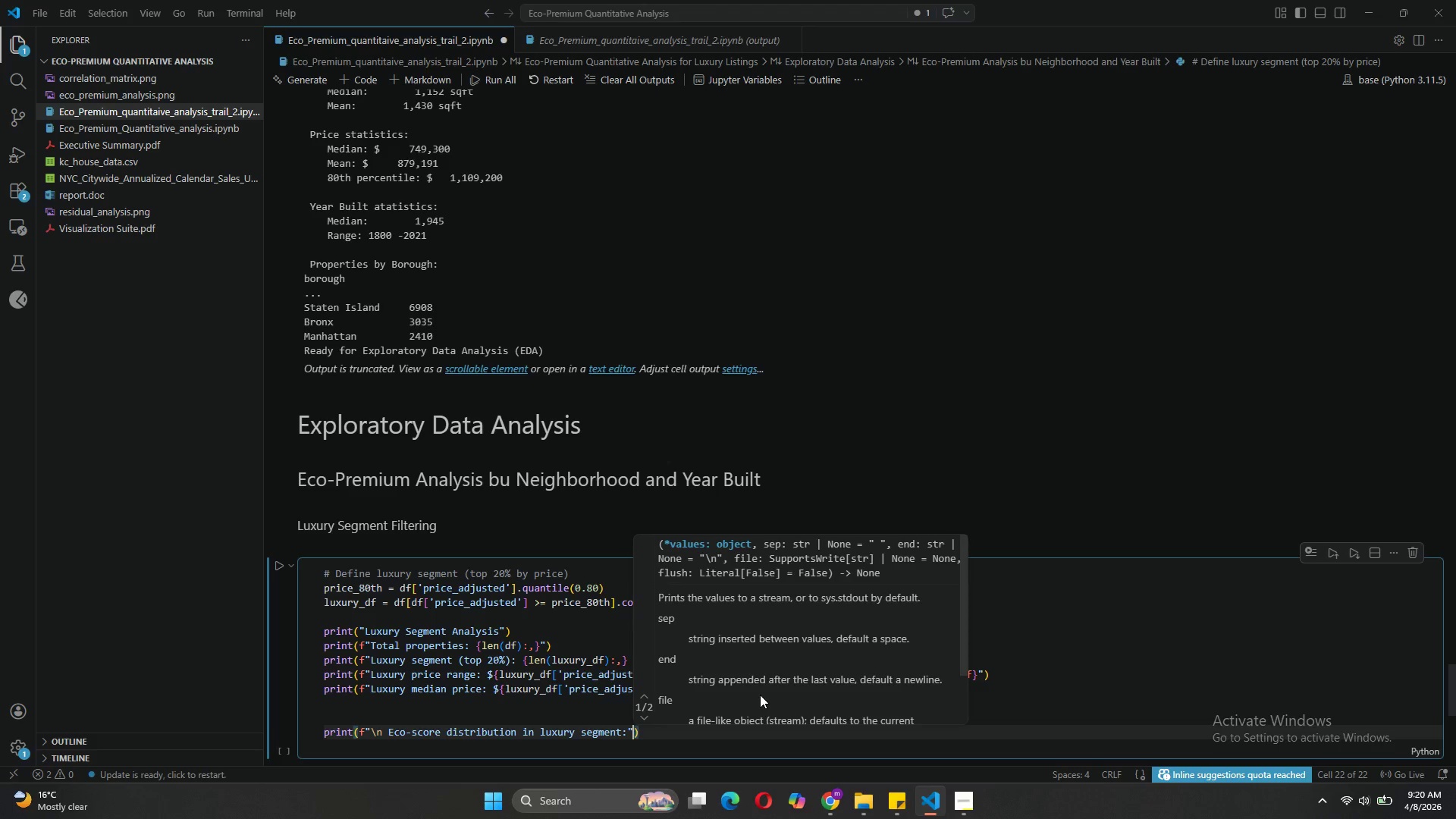 
key(ArrowRight)
 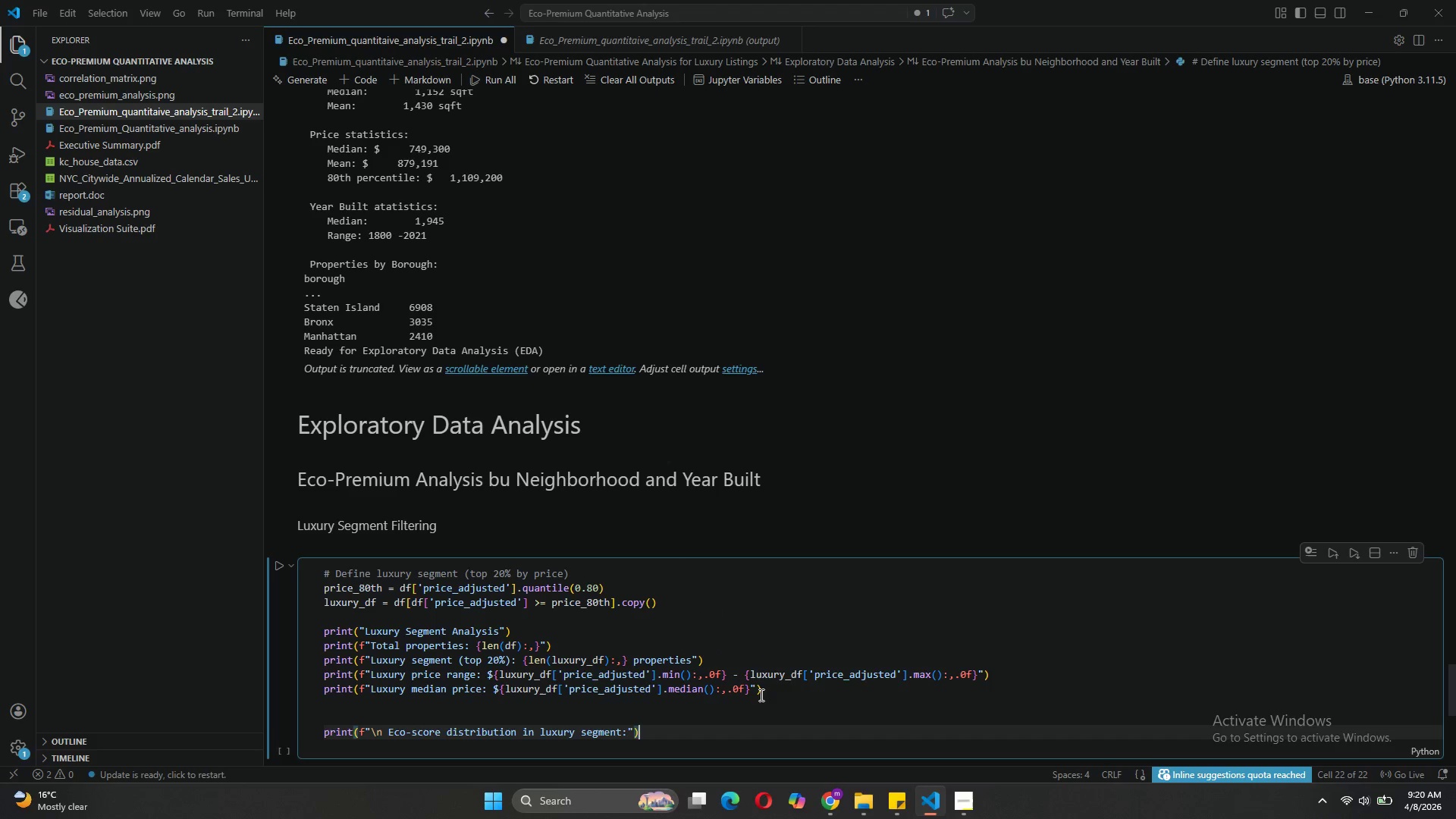 
key(Enter)
 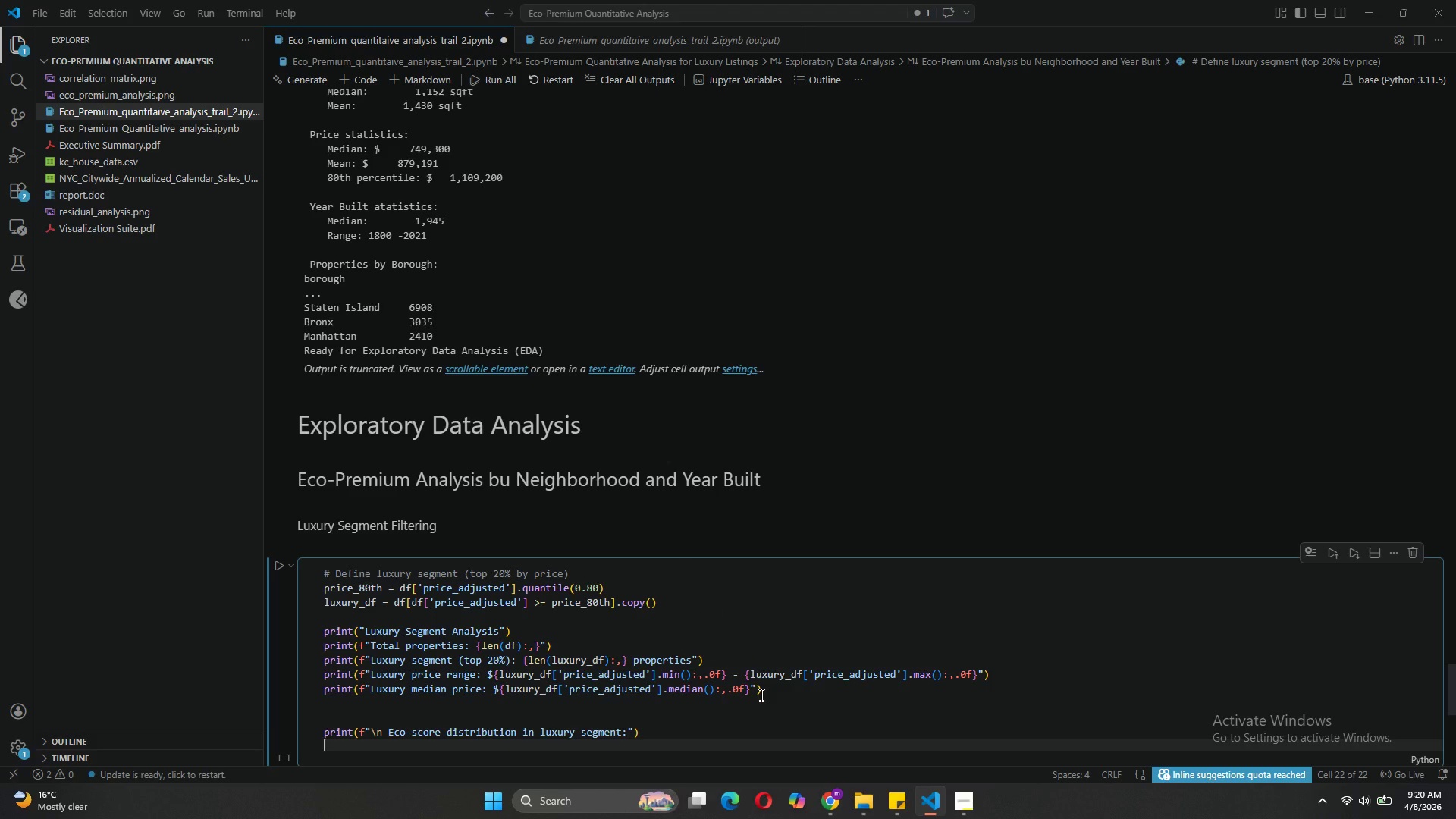 
type(luxury_ecp)
key(Backspace)
type(0_)
key(Backspace)
key(Backspace)
type(0)
key(Backspace)
type(o_dist = luxury_df['eco)
key(Tab)
 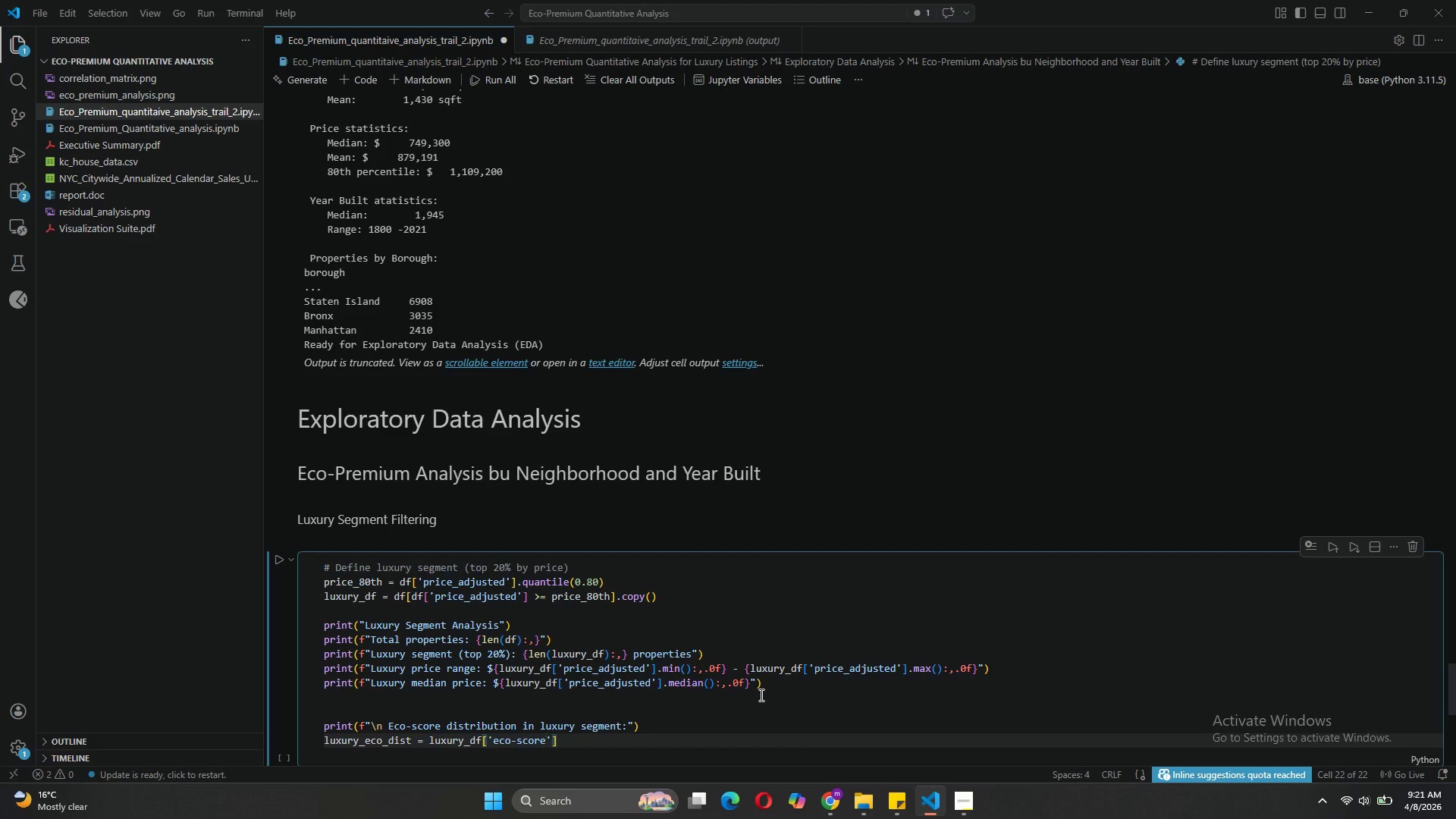 
wait(20.41)
 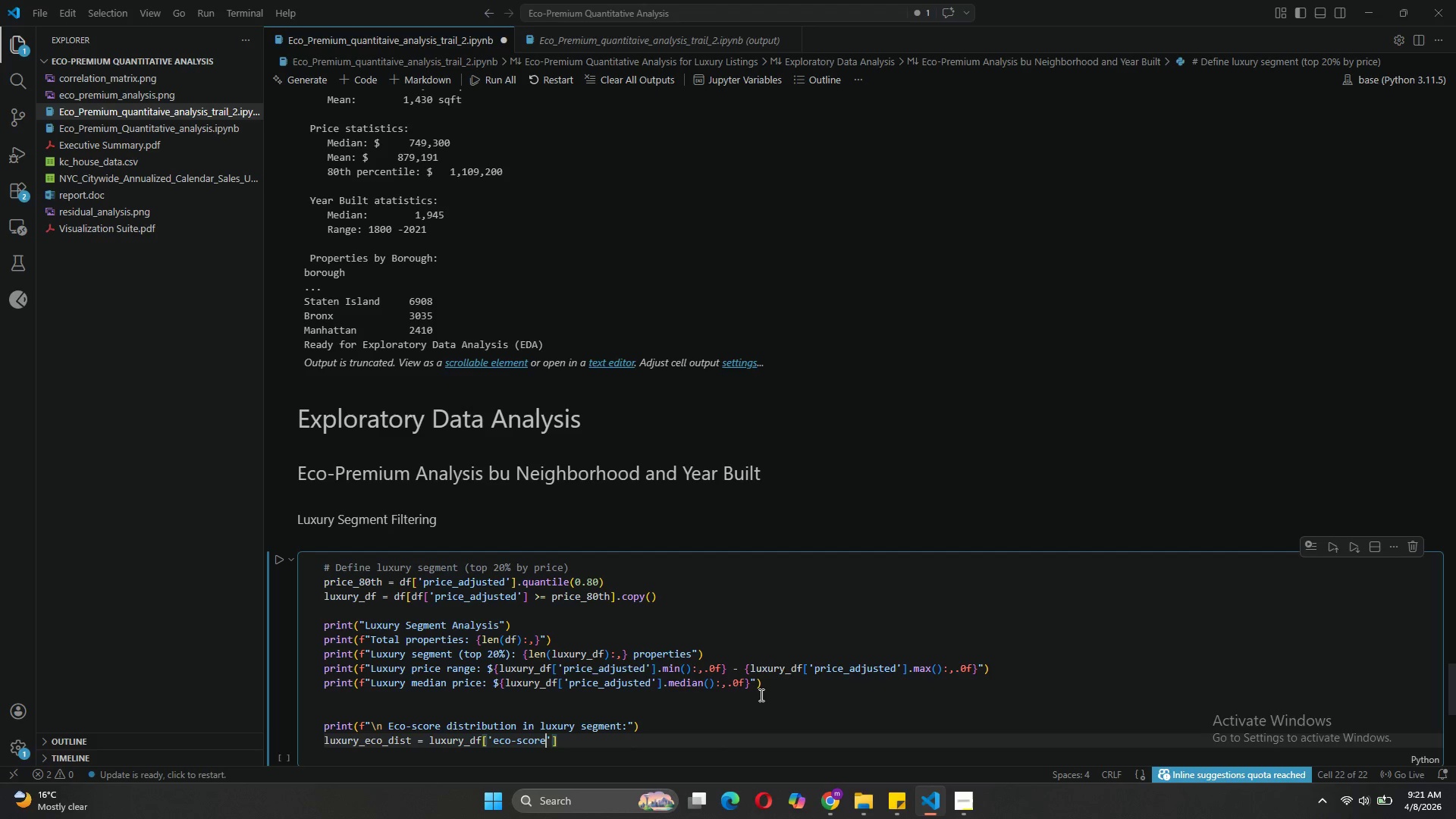 
key(ArrowRight)
 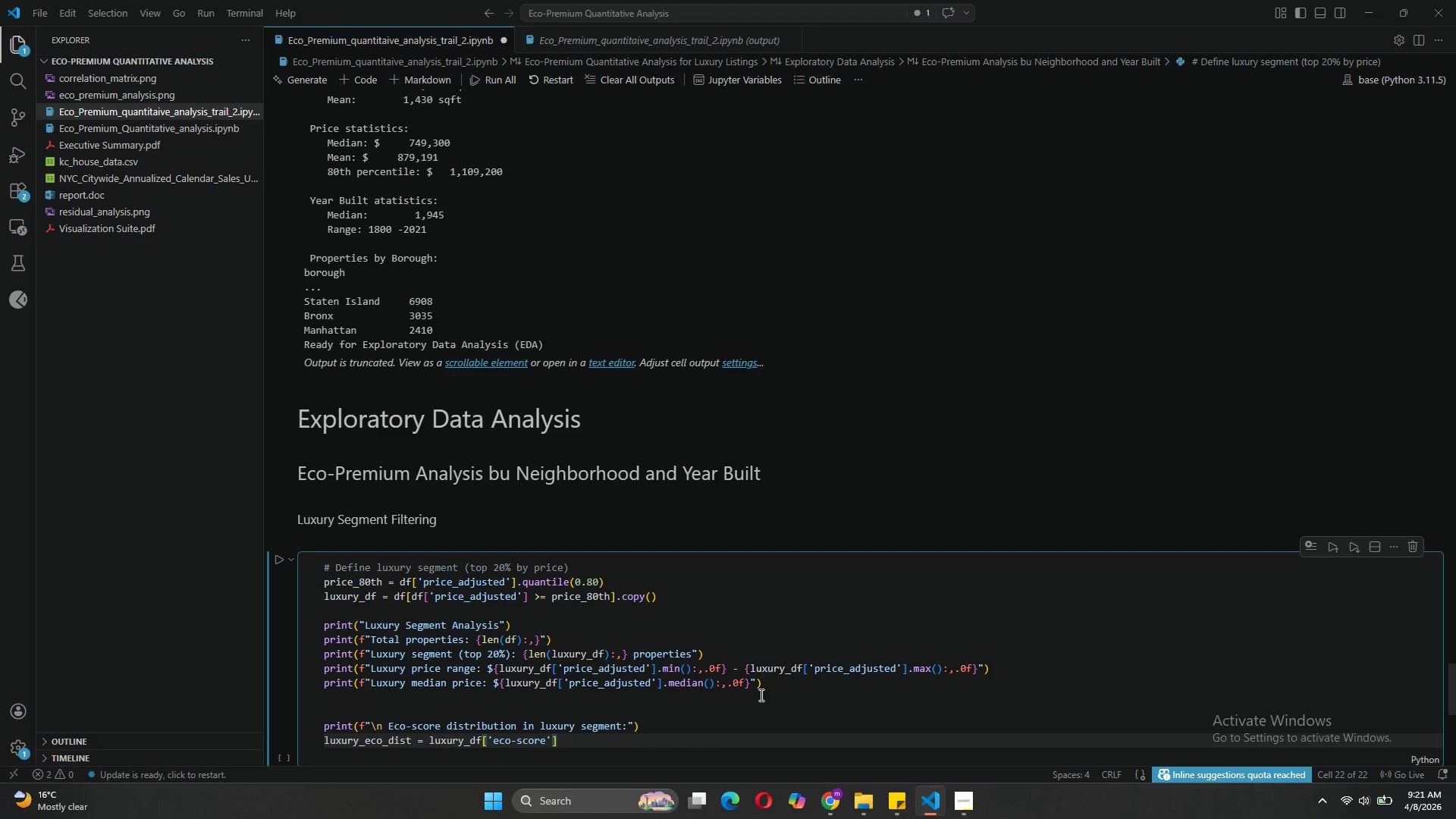 
key(ArrowRight)
 